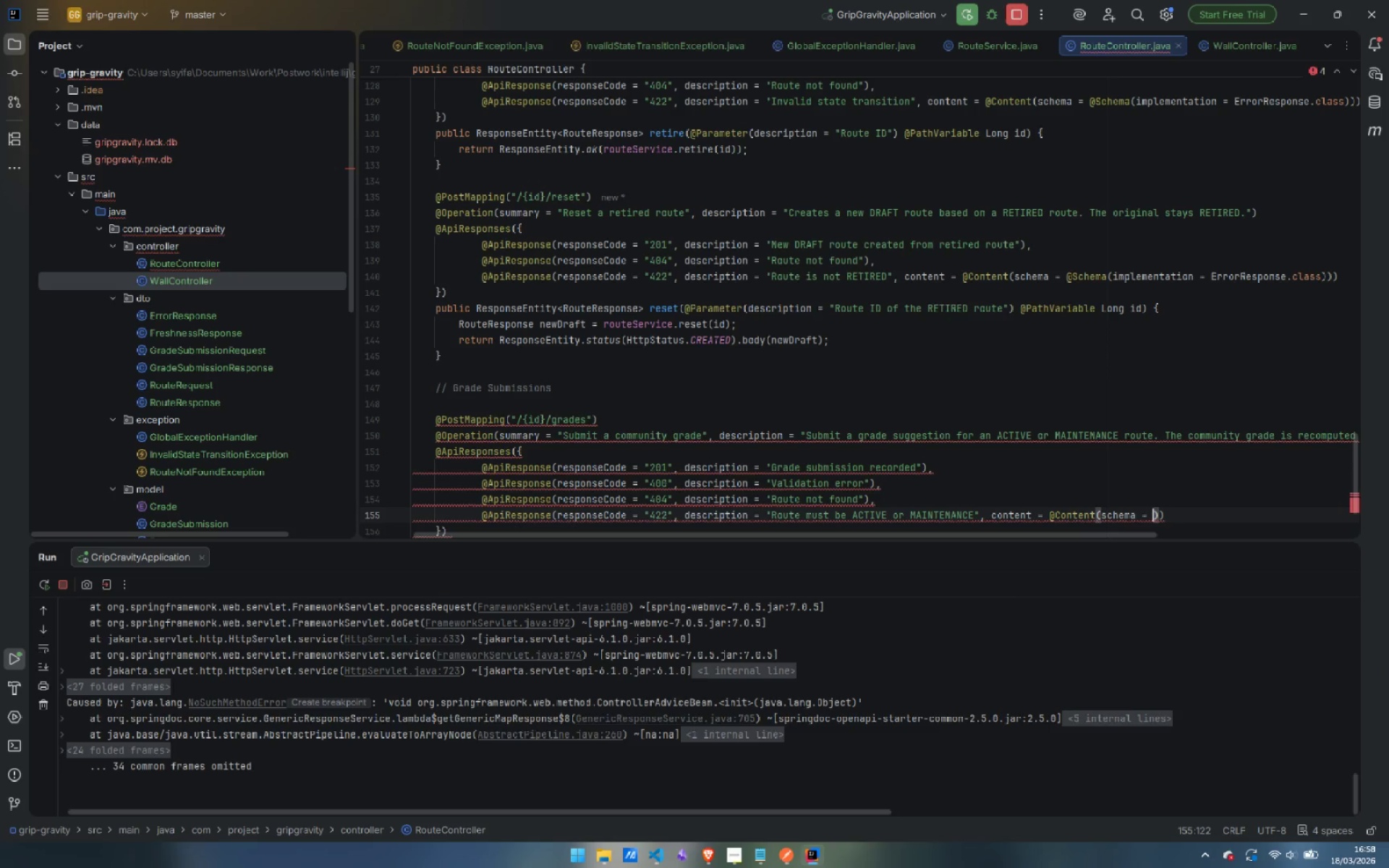 
key(Enter)
 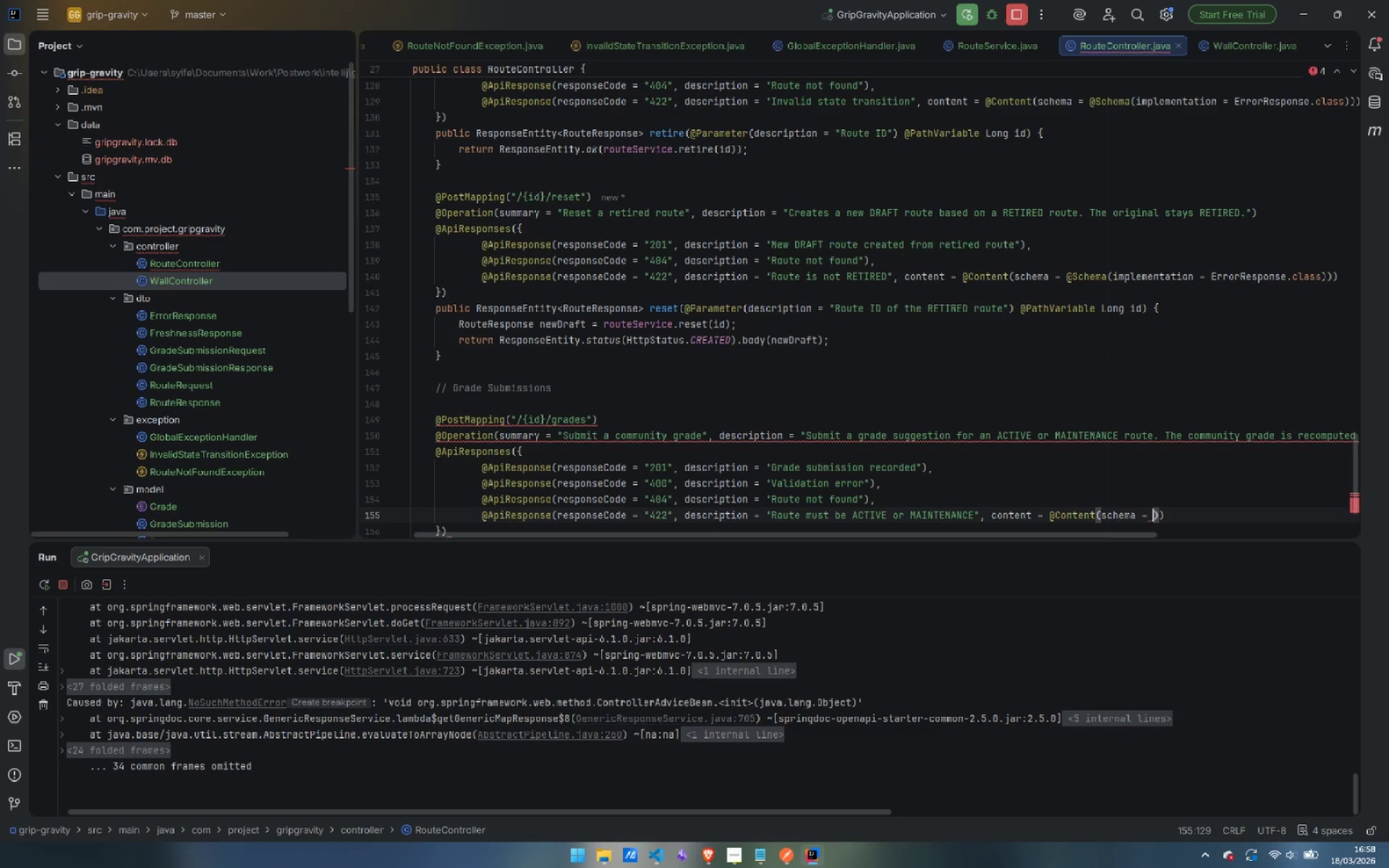 
key(Shift+2)
 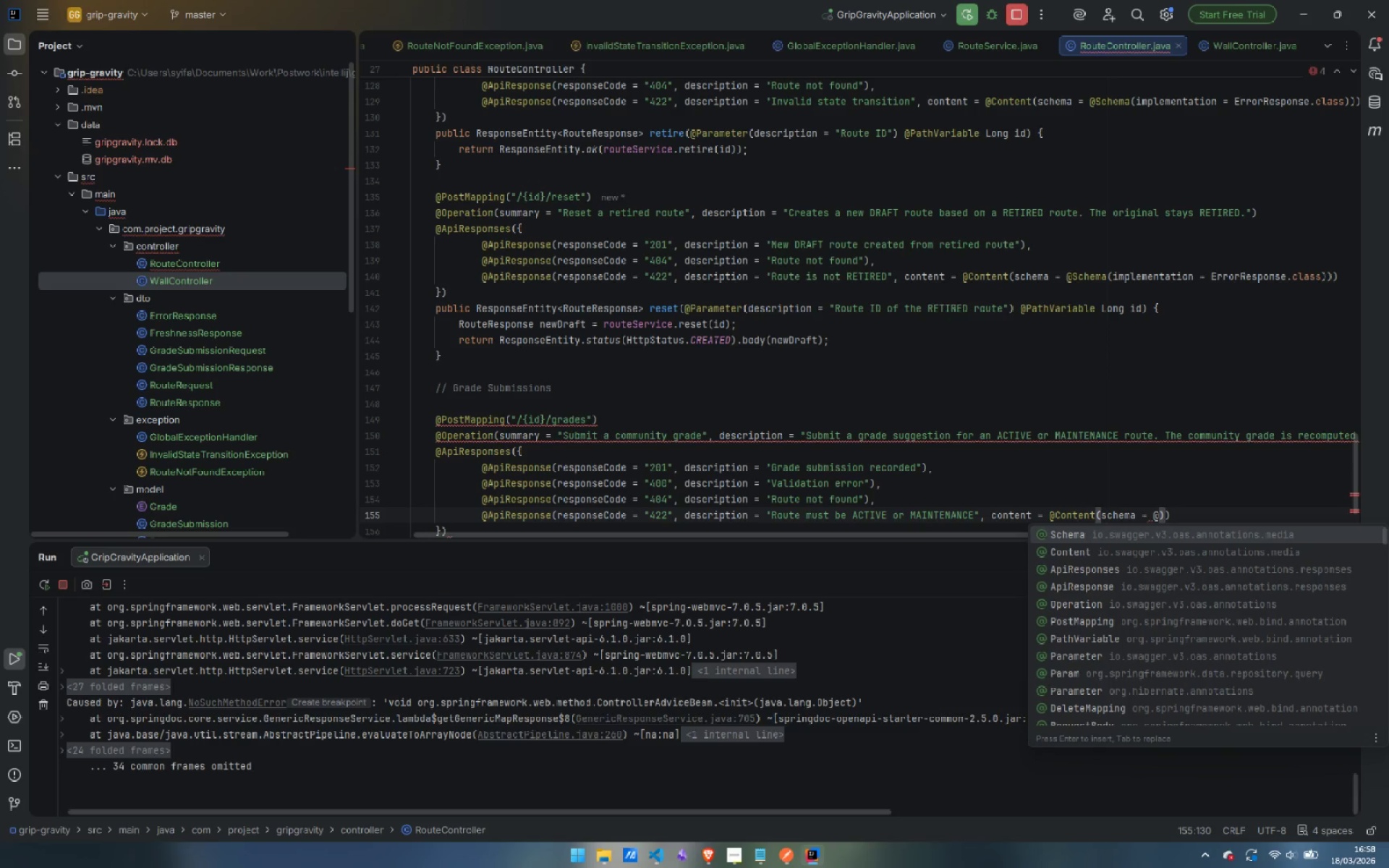 
key(Enter)
 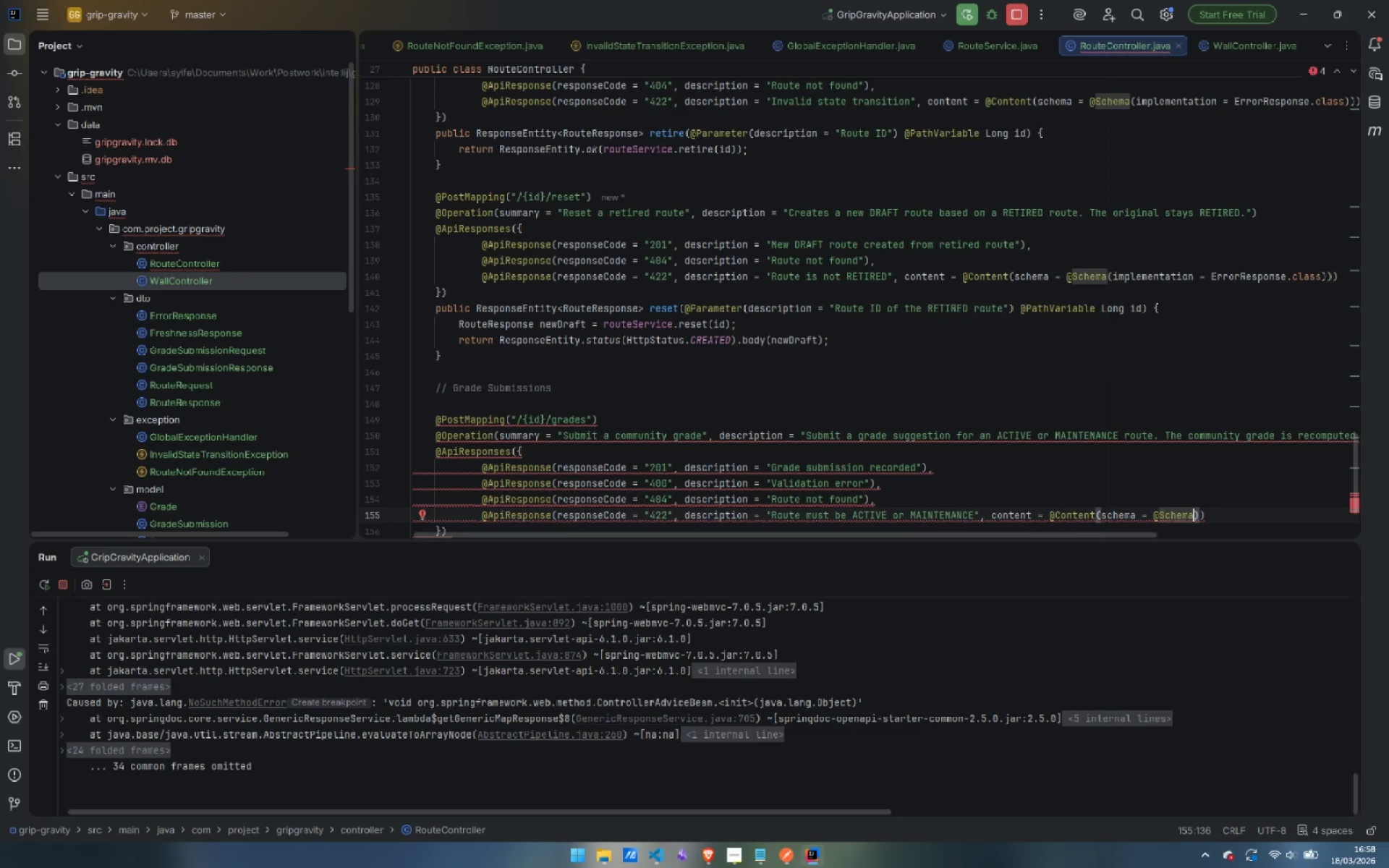 
type((im)
 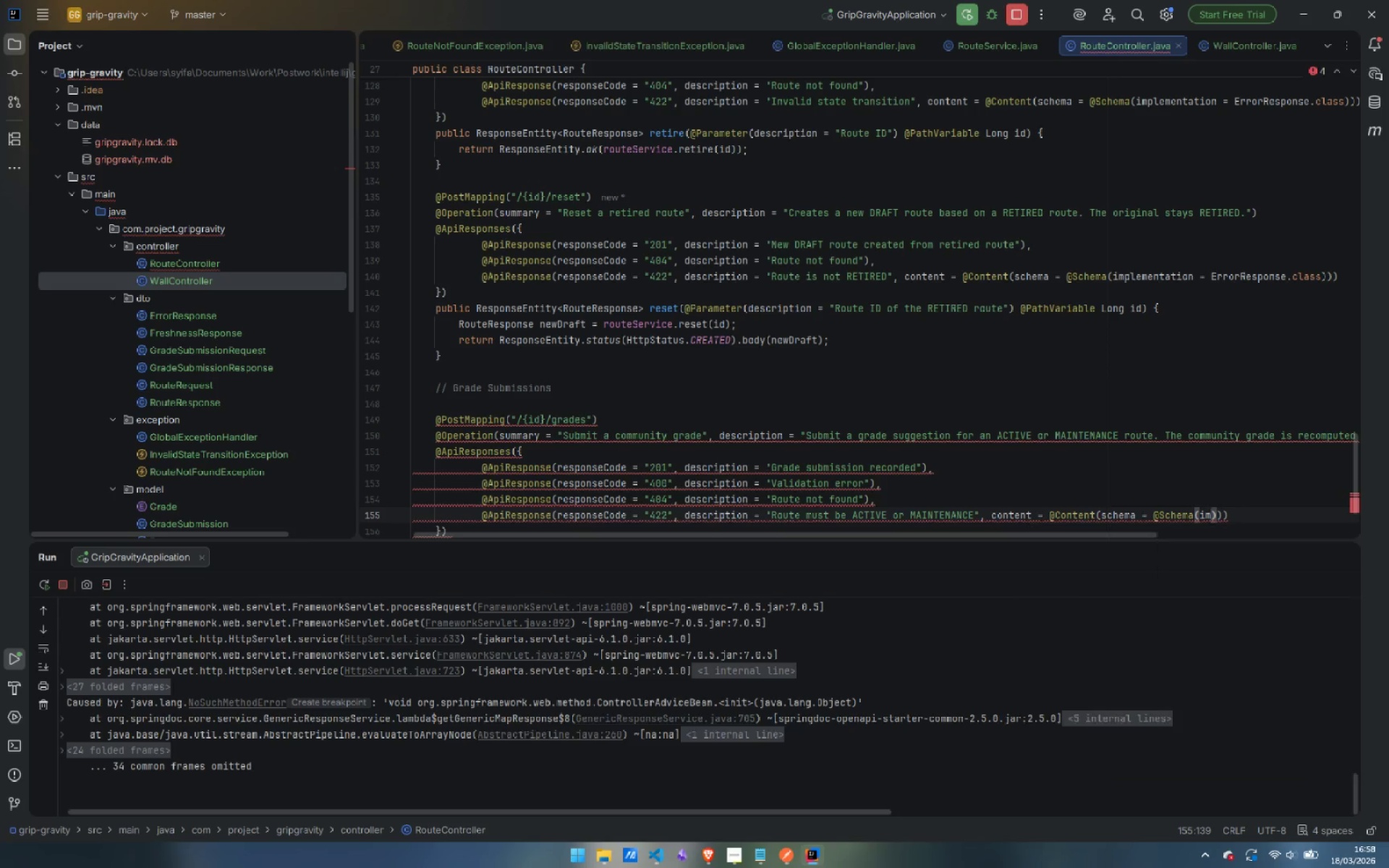 
key(Enter)
 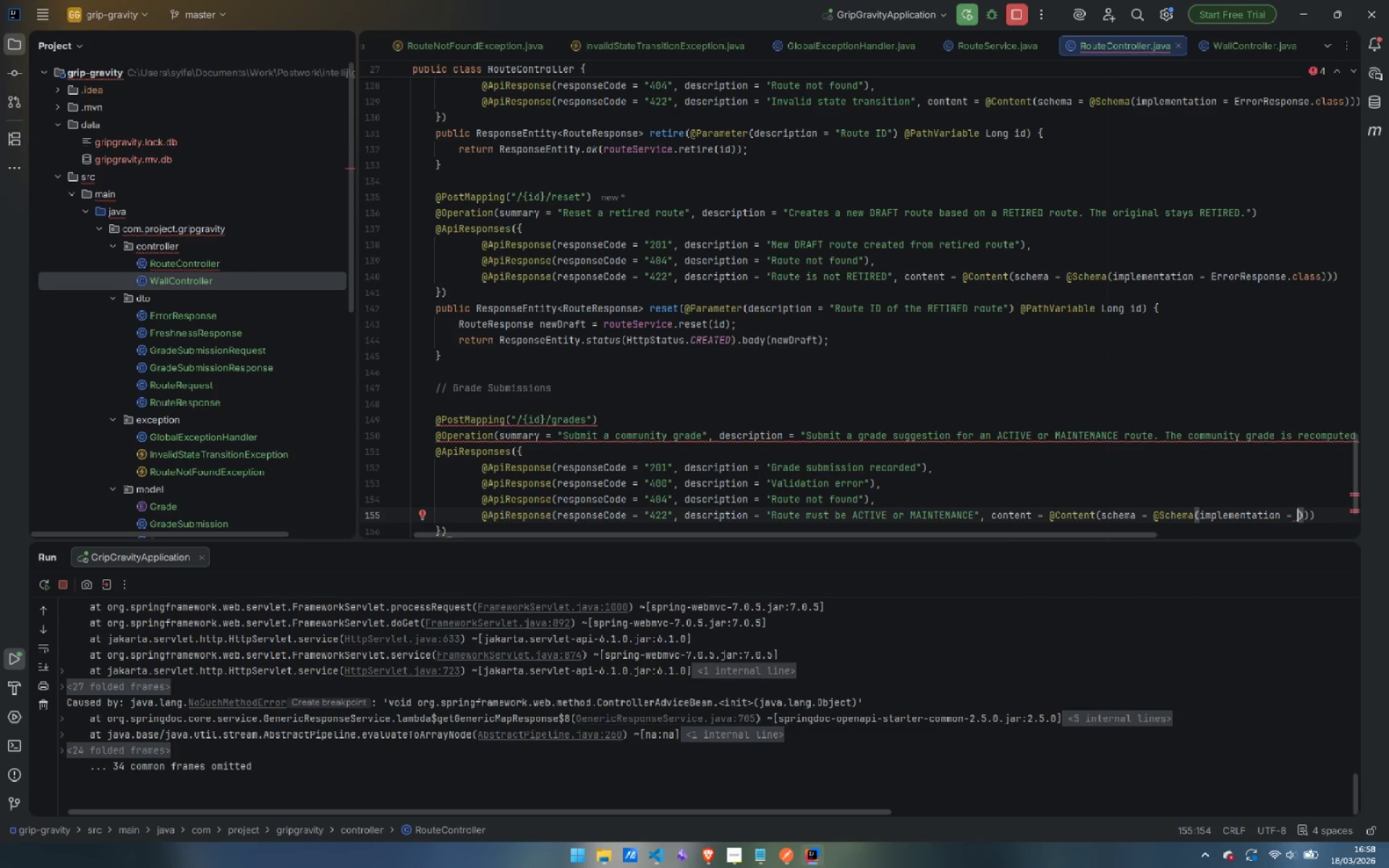 
type(Error)
 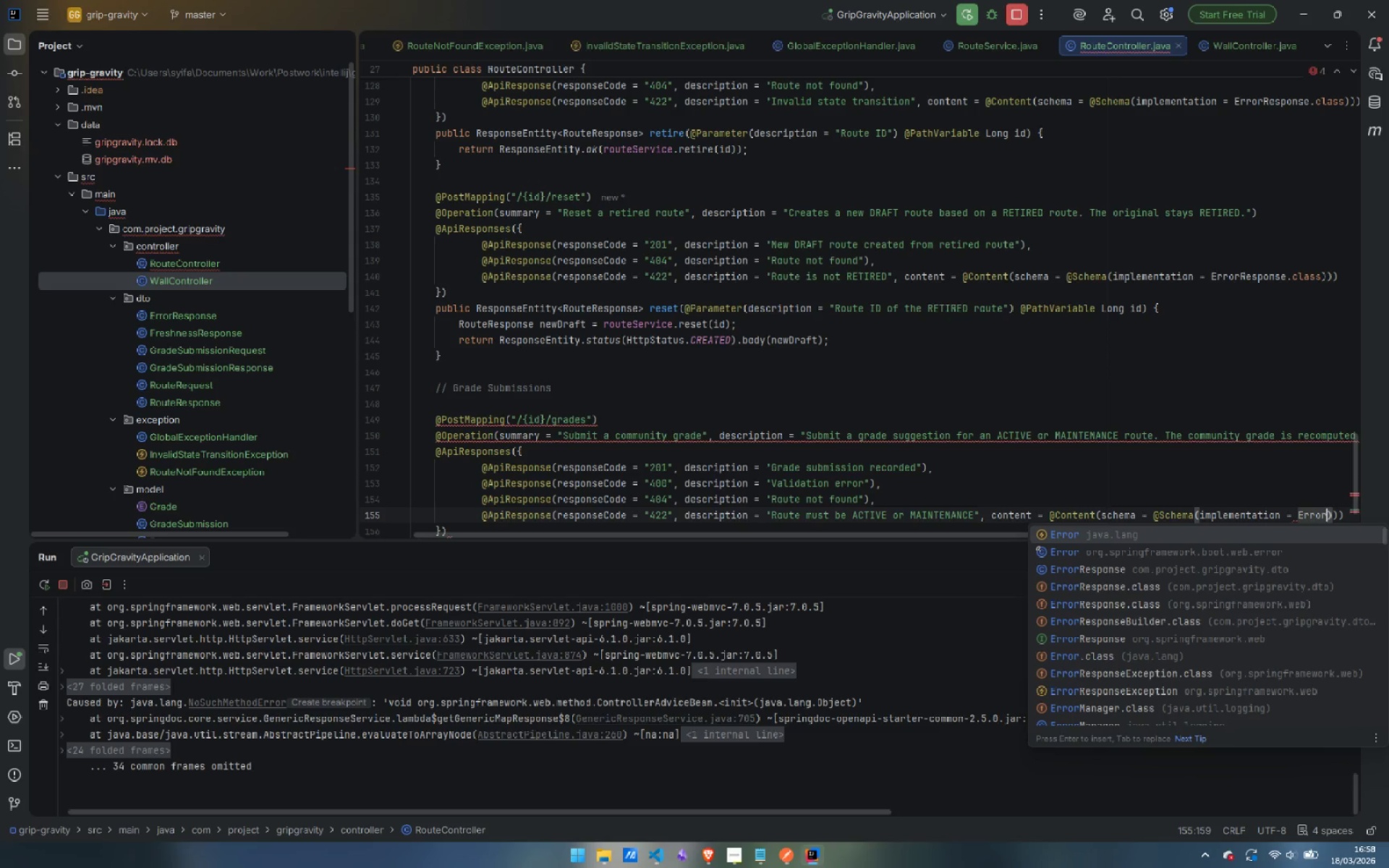 
key(ArrowDown)
 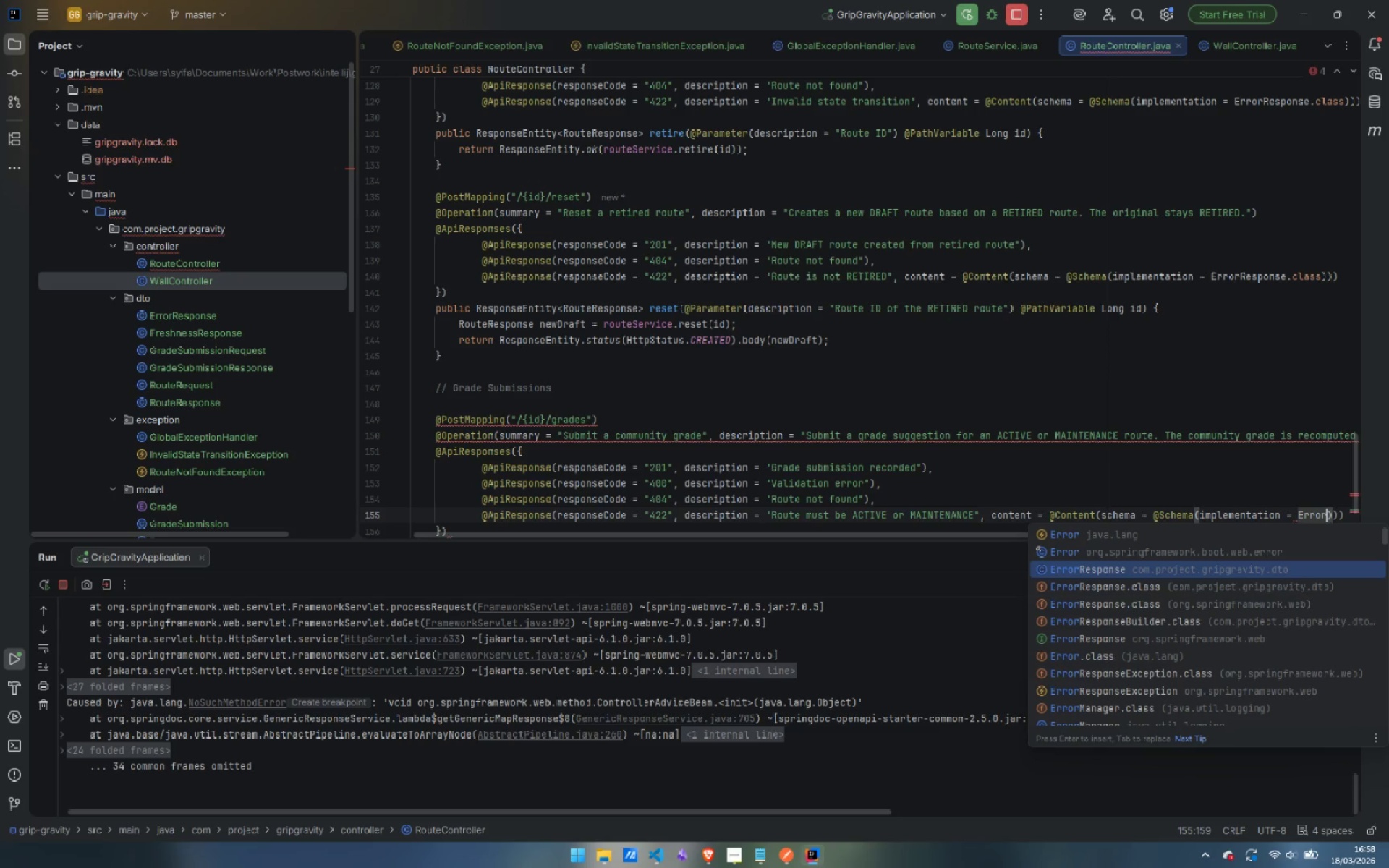 
key(ArrowDown)
 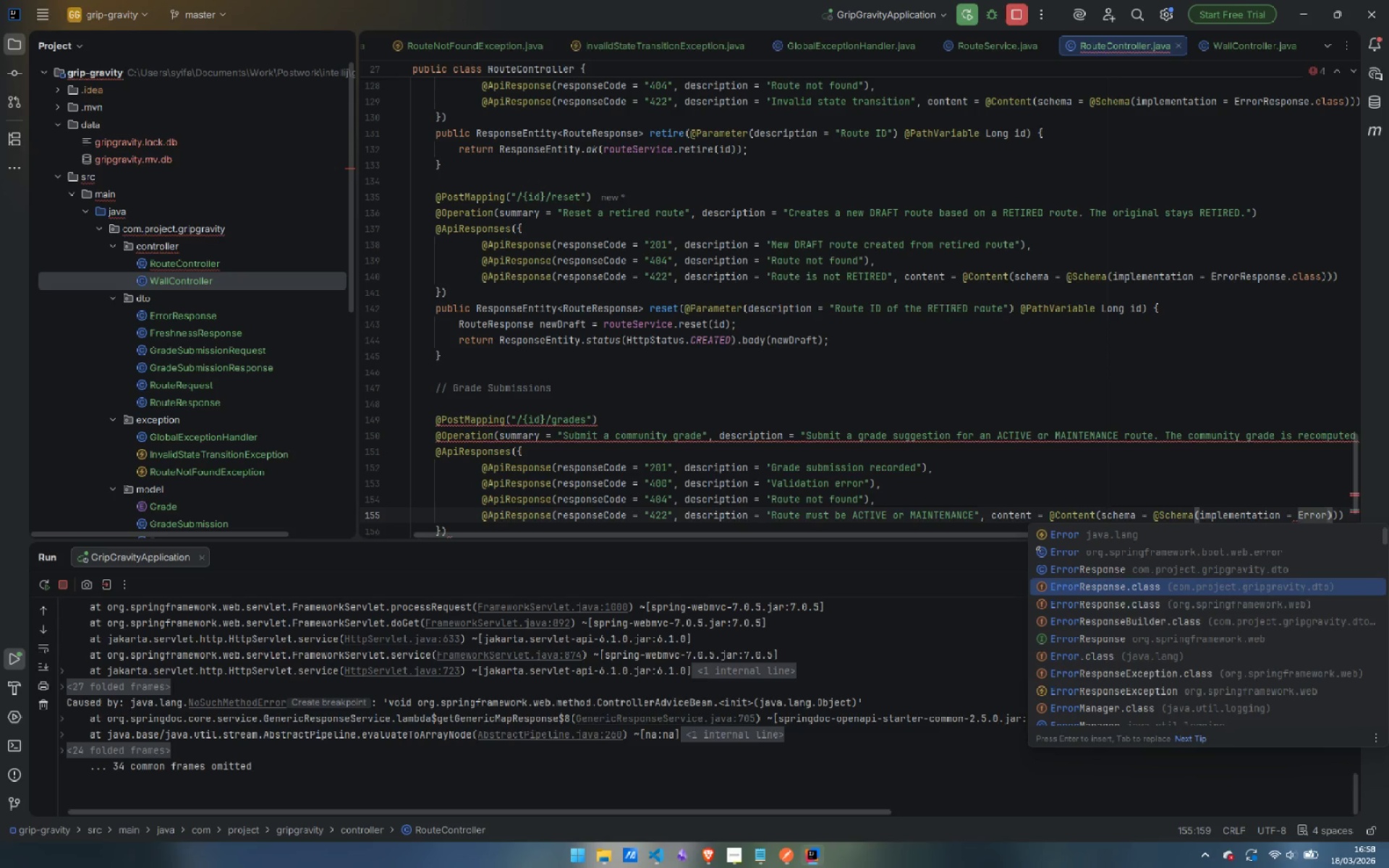 
key(ArrowDown)
 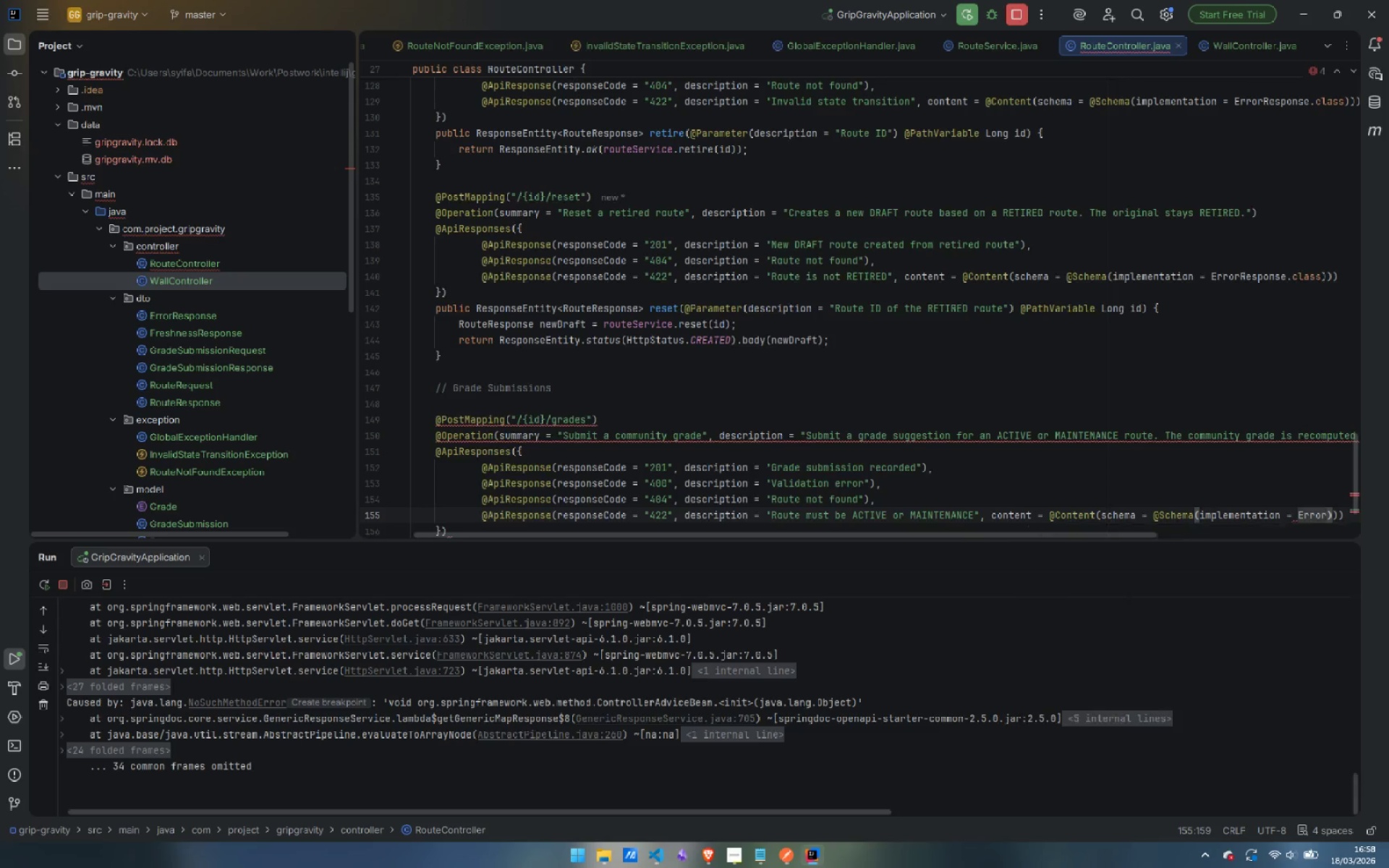 
key(Enter)
 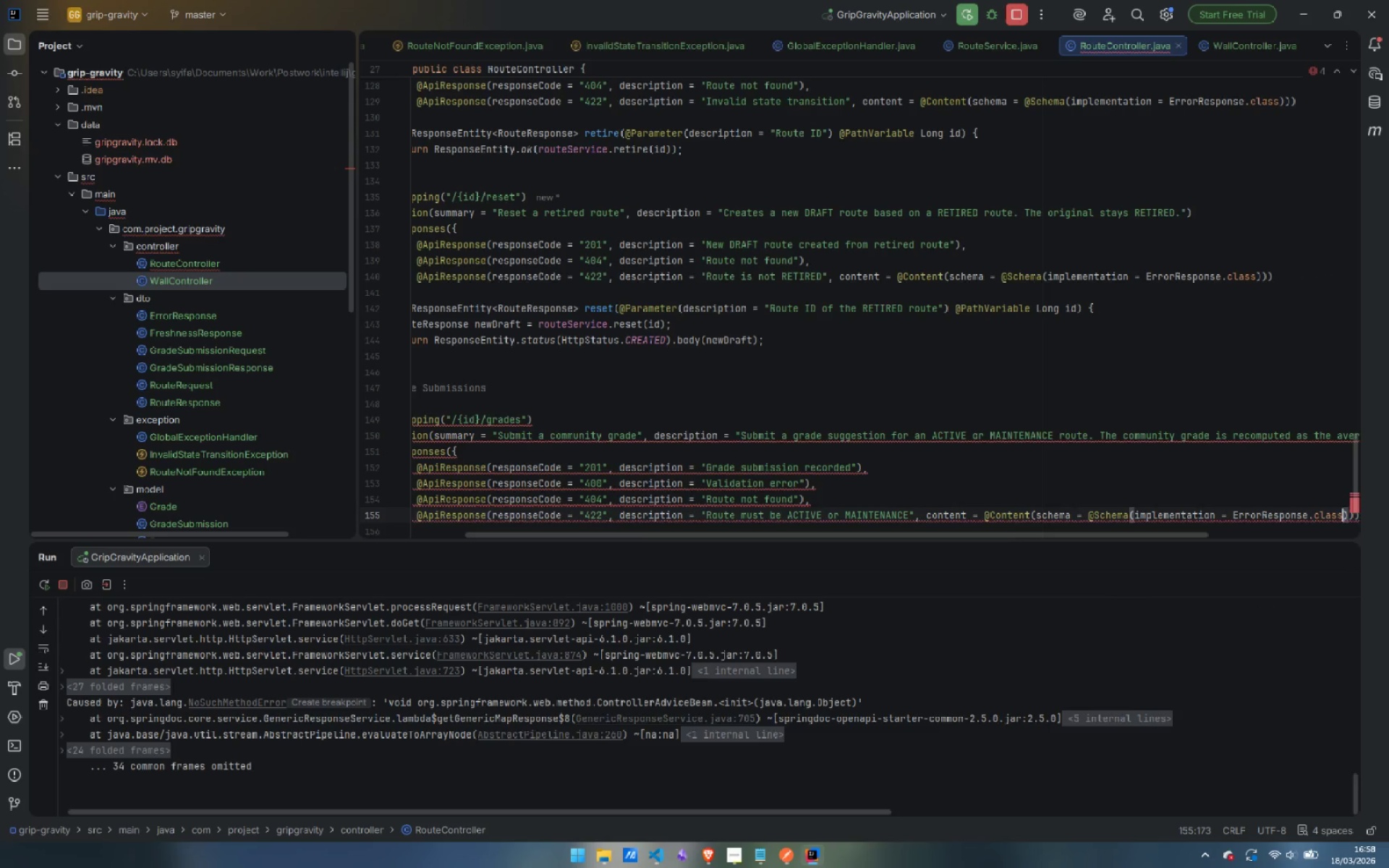 
key(ArrowRight)
 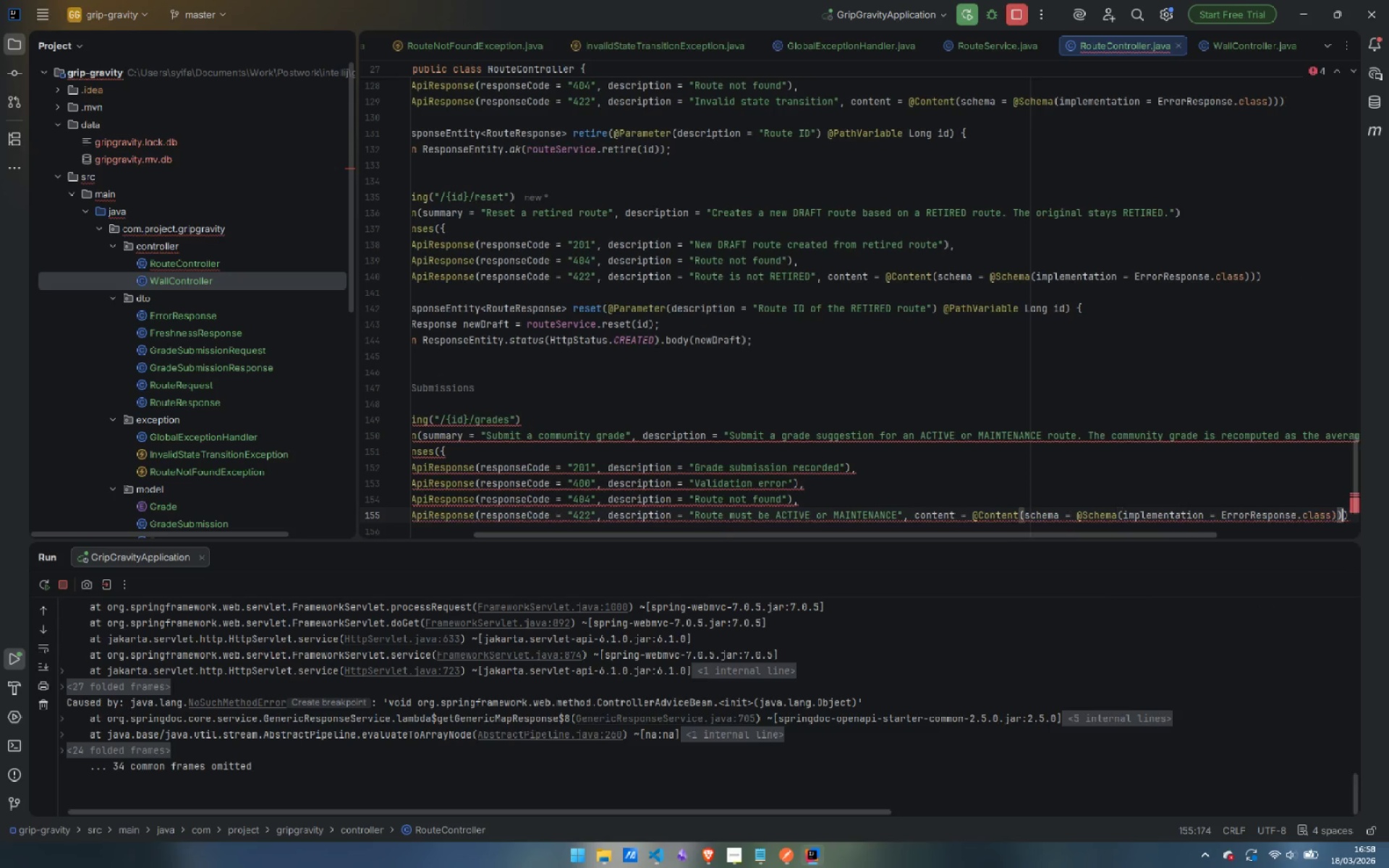 
key(ArrowRight)
 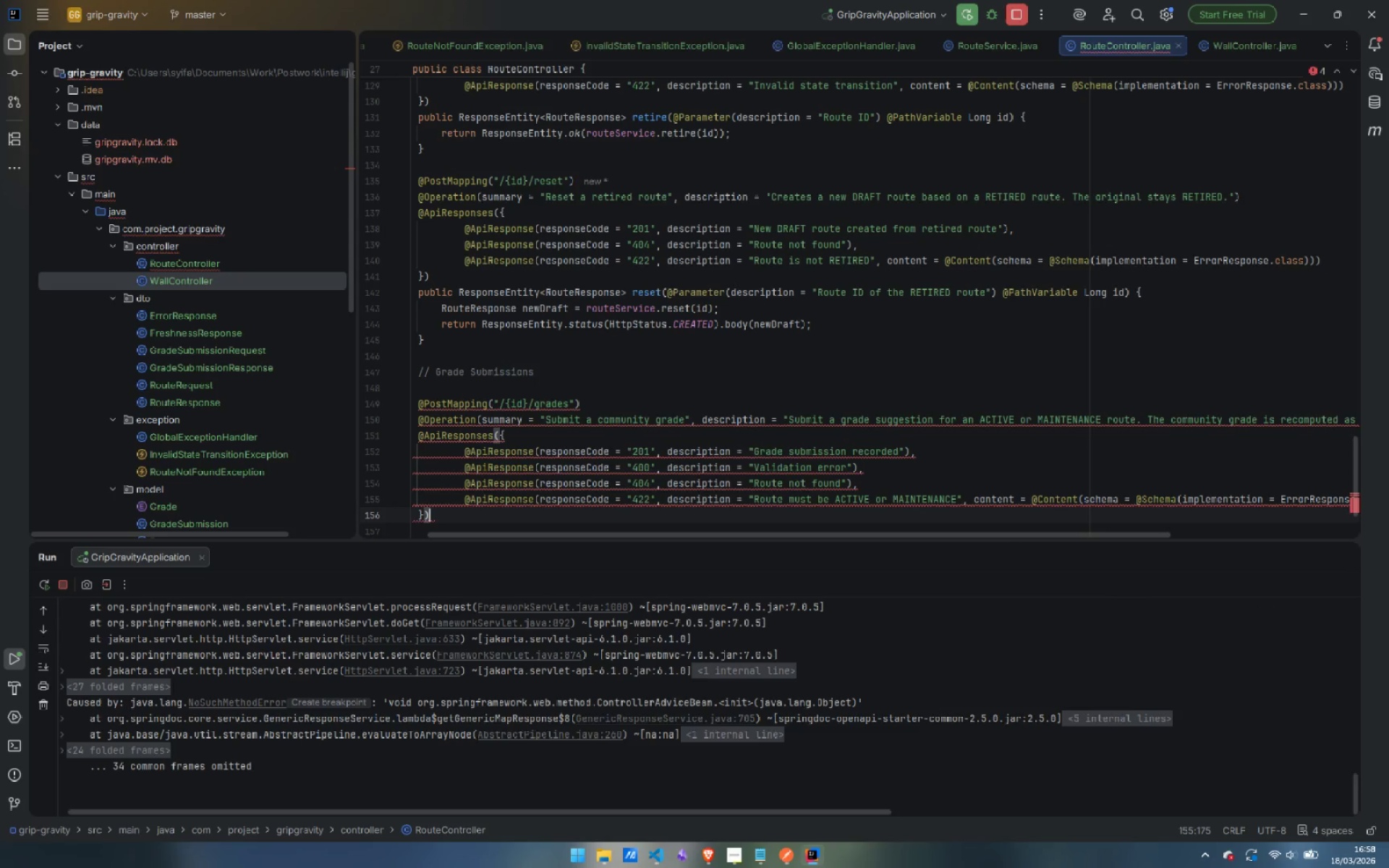 
key(ArrowDown)
 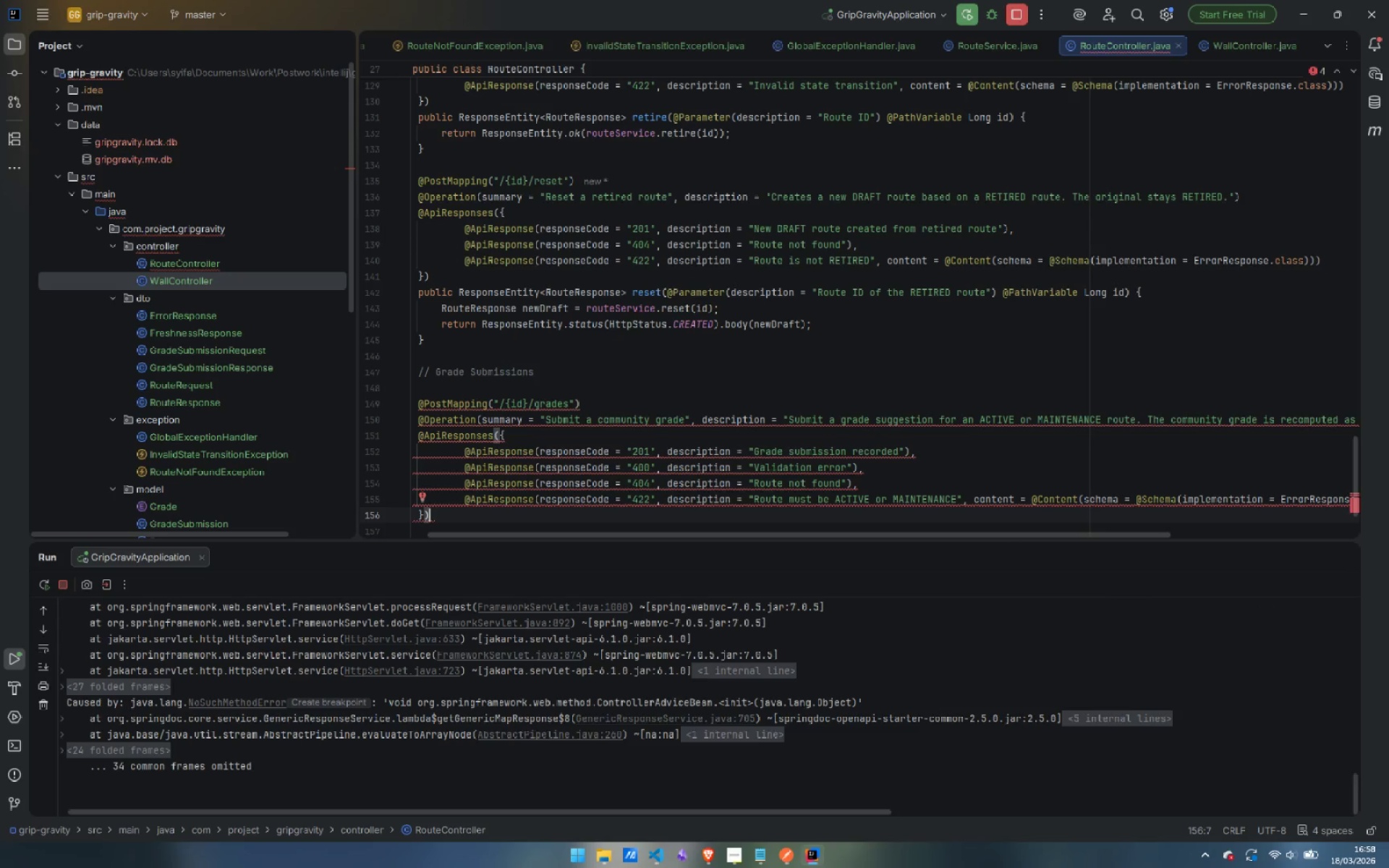 
key(Enter)
 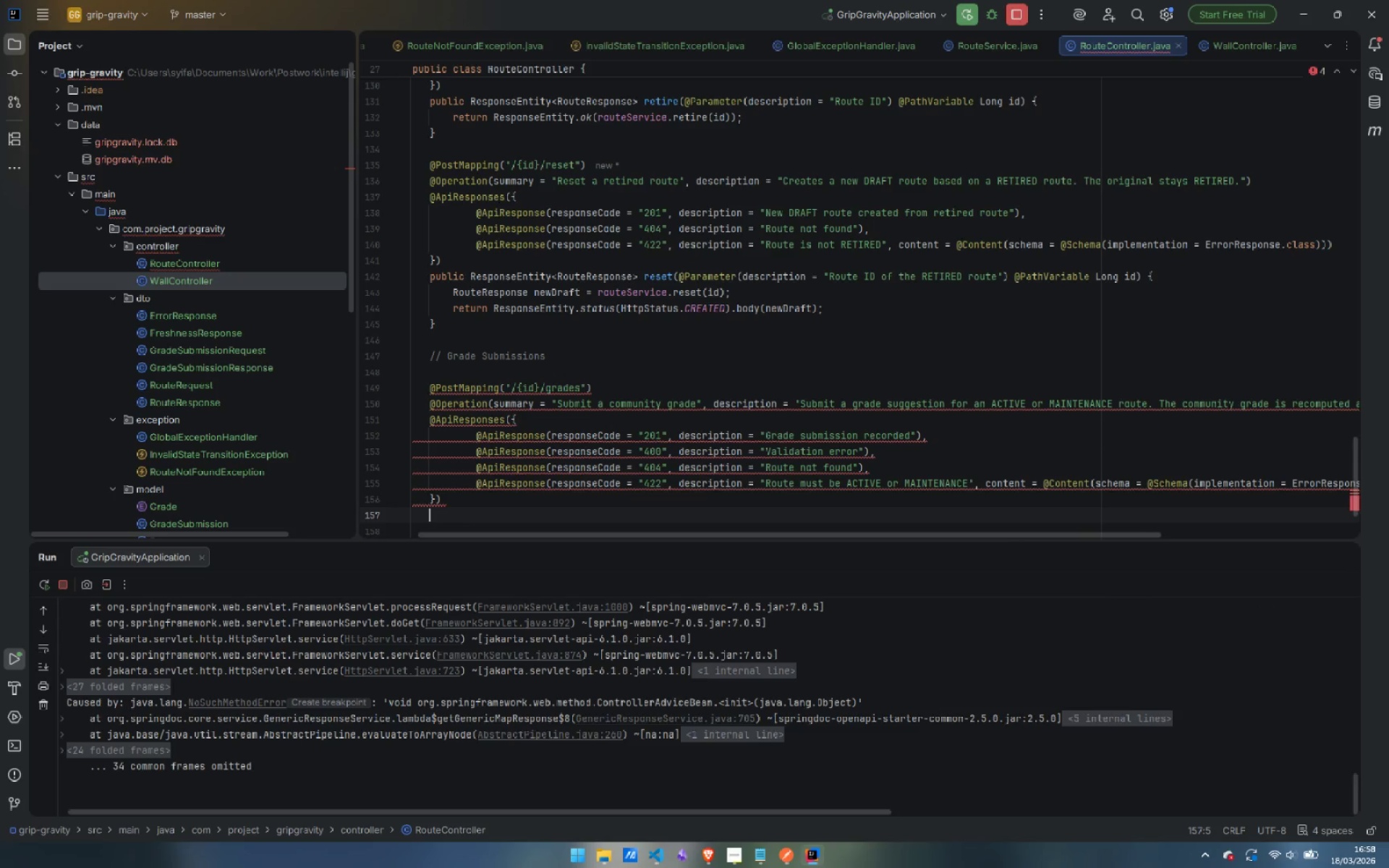 
type(publi)
 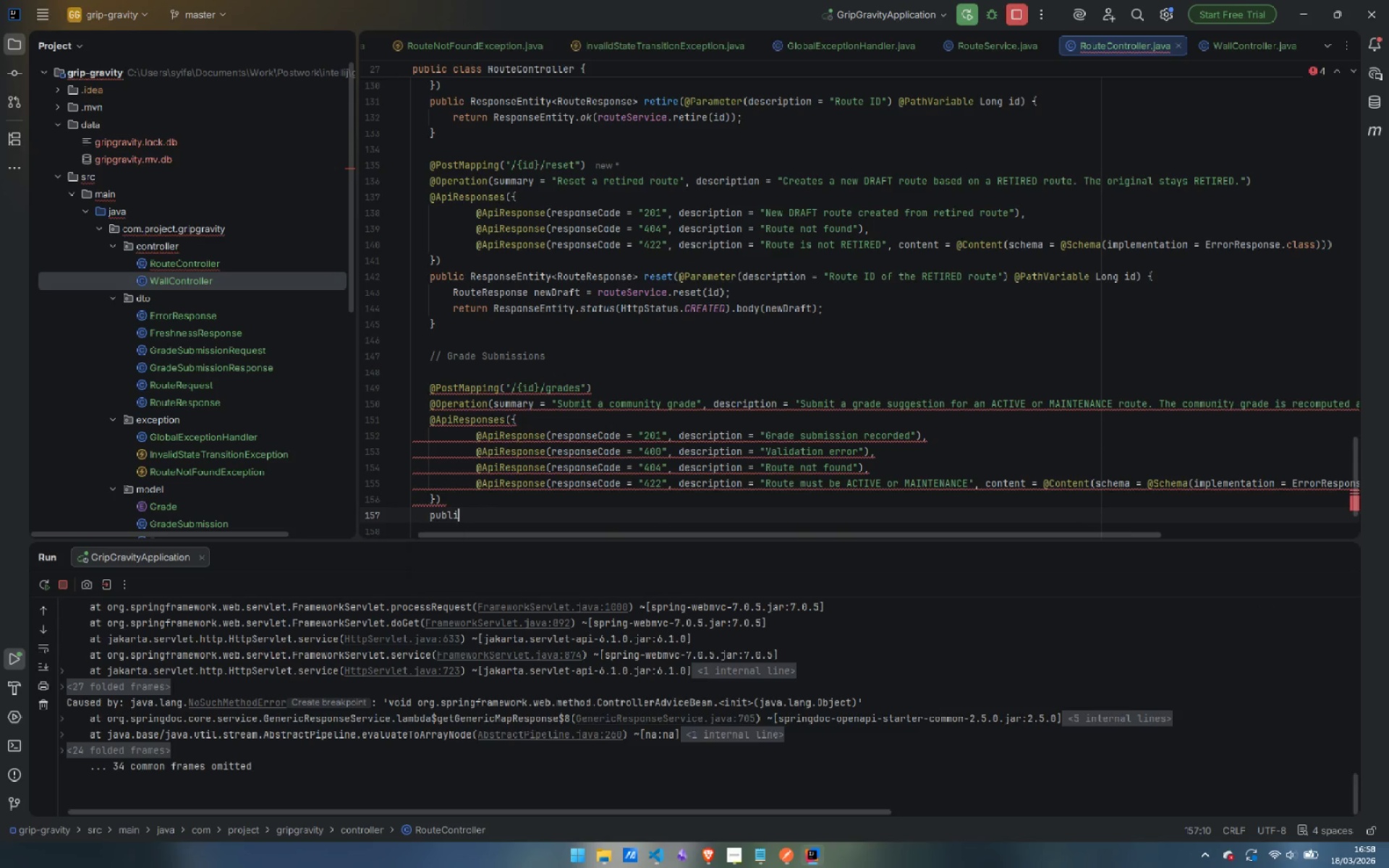 
key(Enter)
 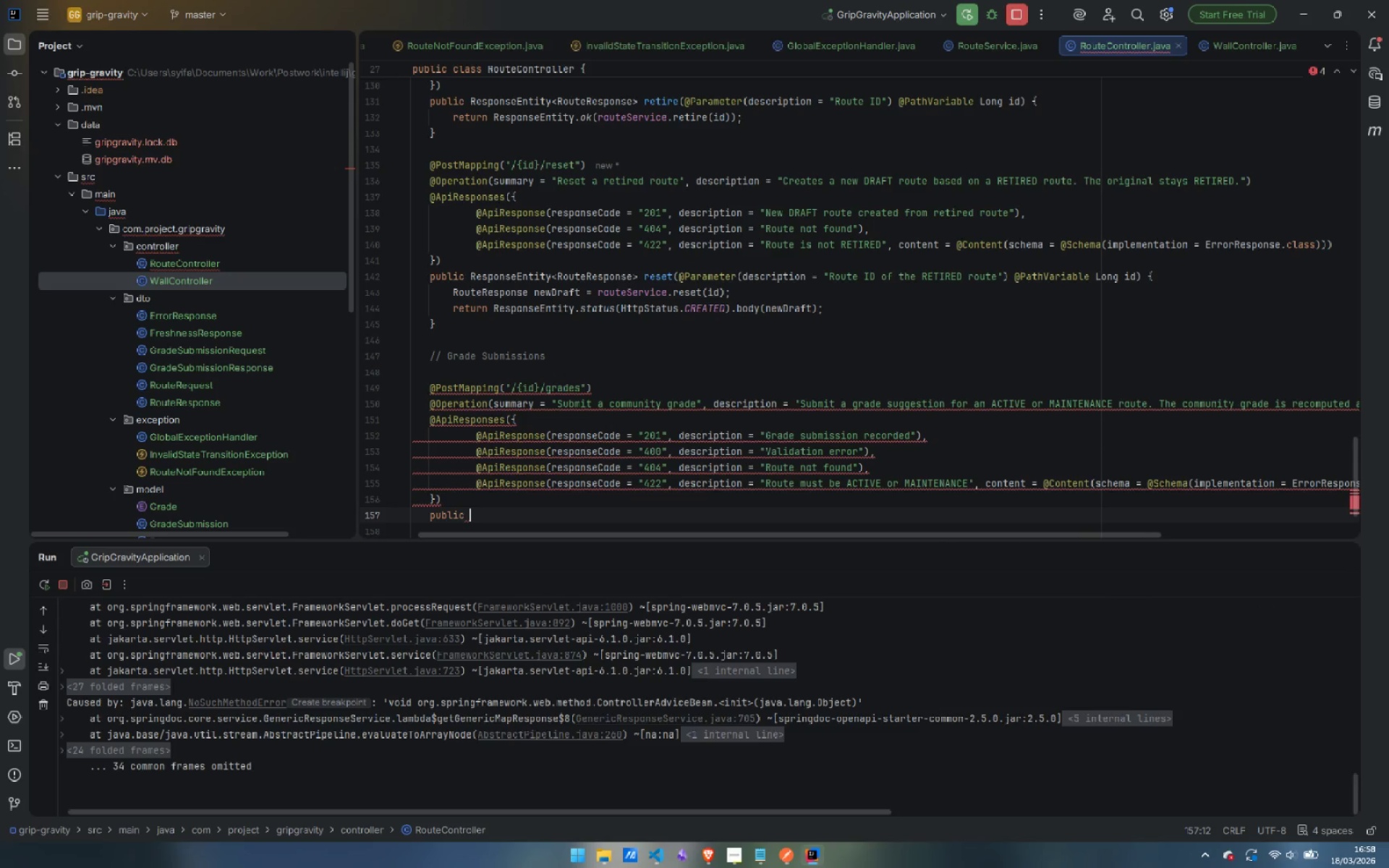 
type(Respo)
 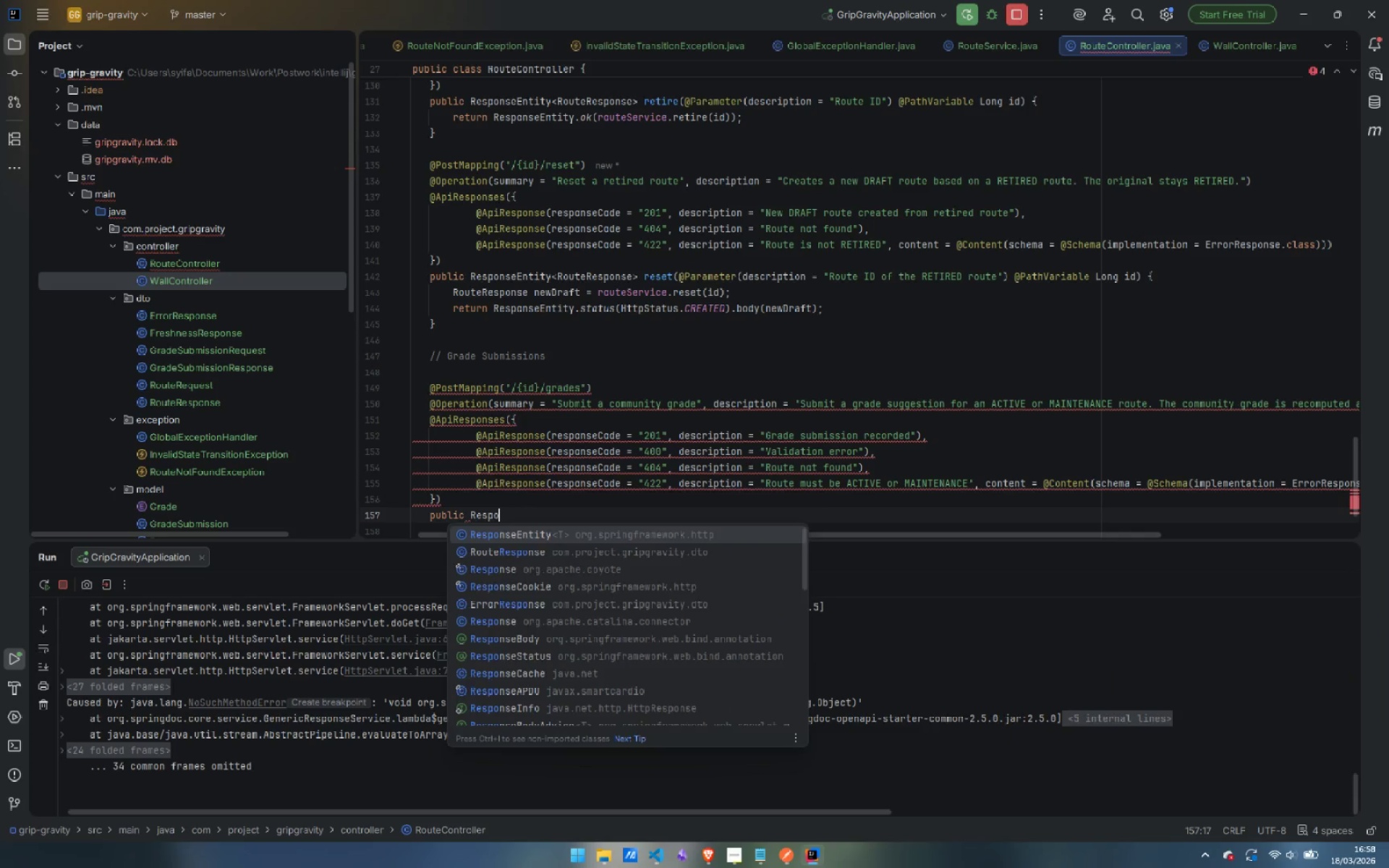 
key(Enter)
 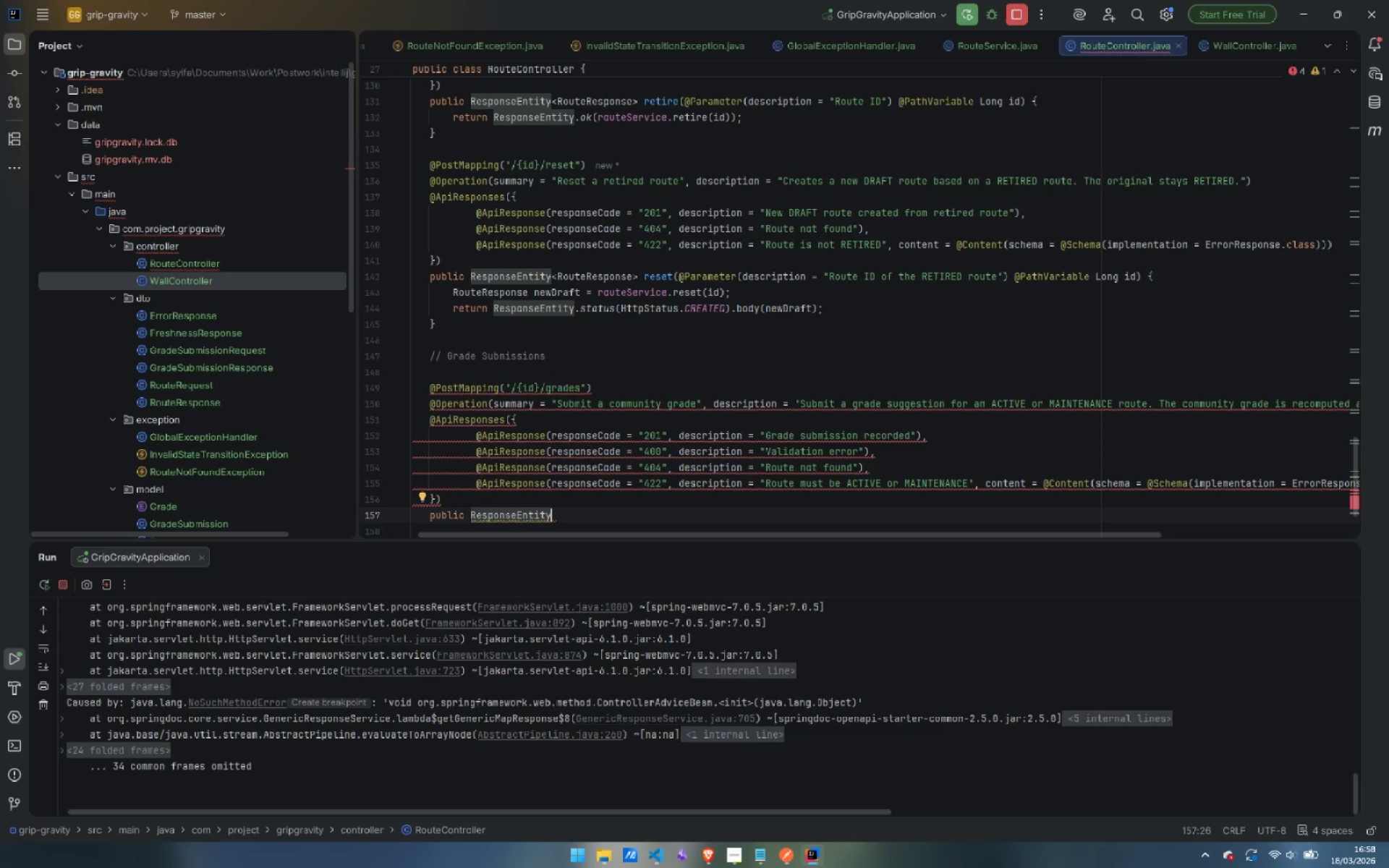 
type(<Grade)
 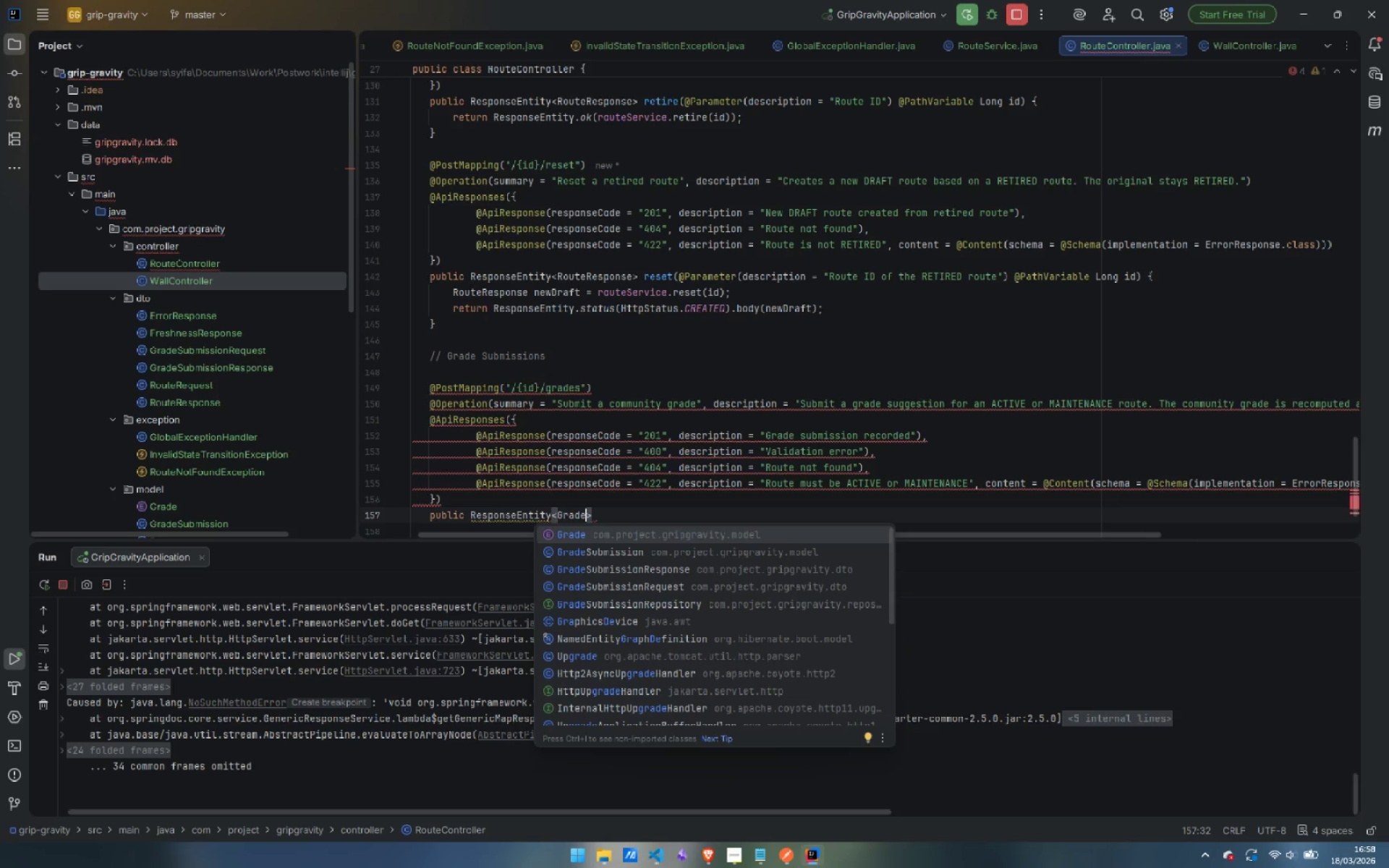 
key(ArrowDown)
 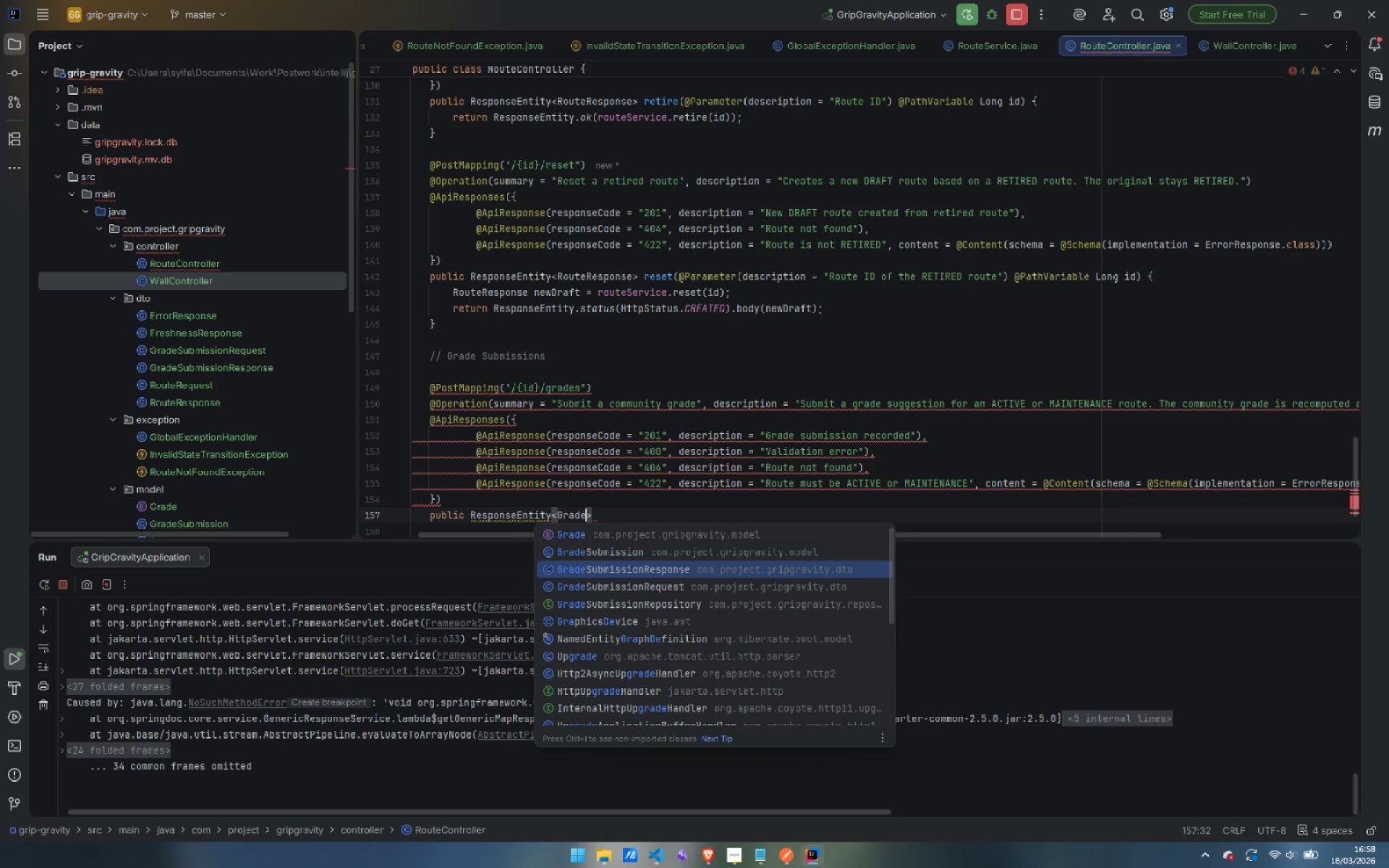 
key(ArrowDown)
 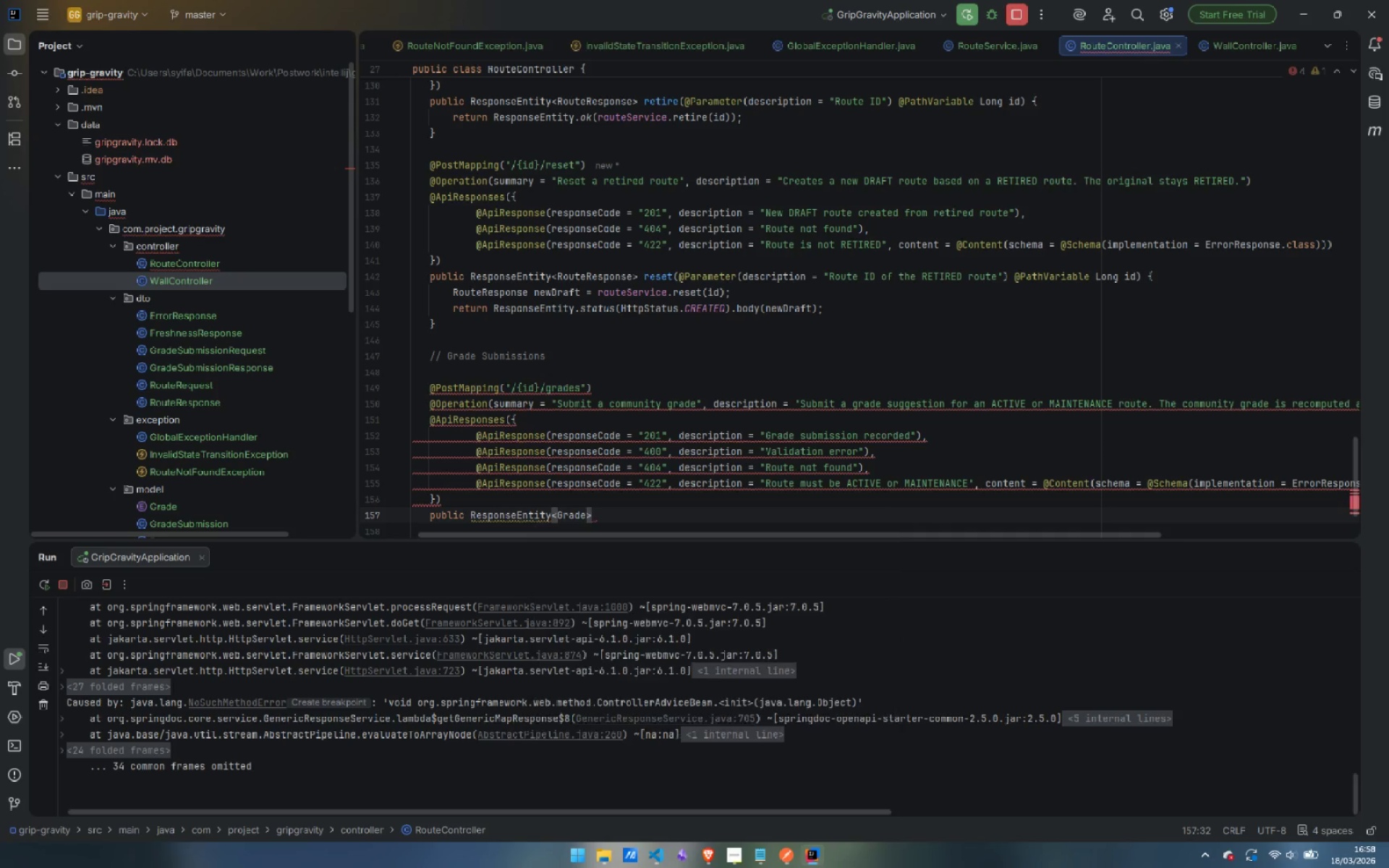 
key(Enter)
 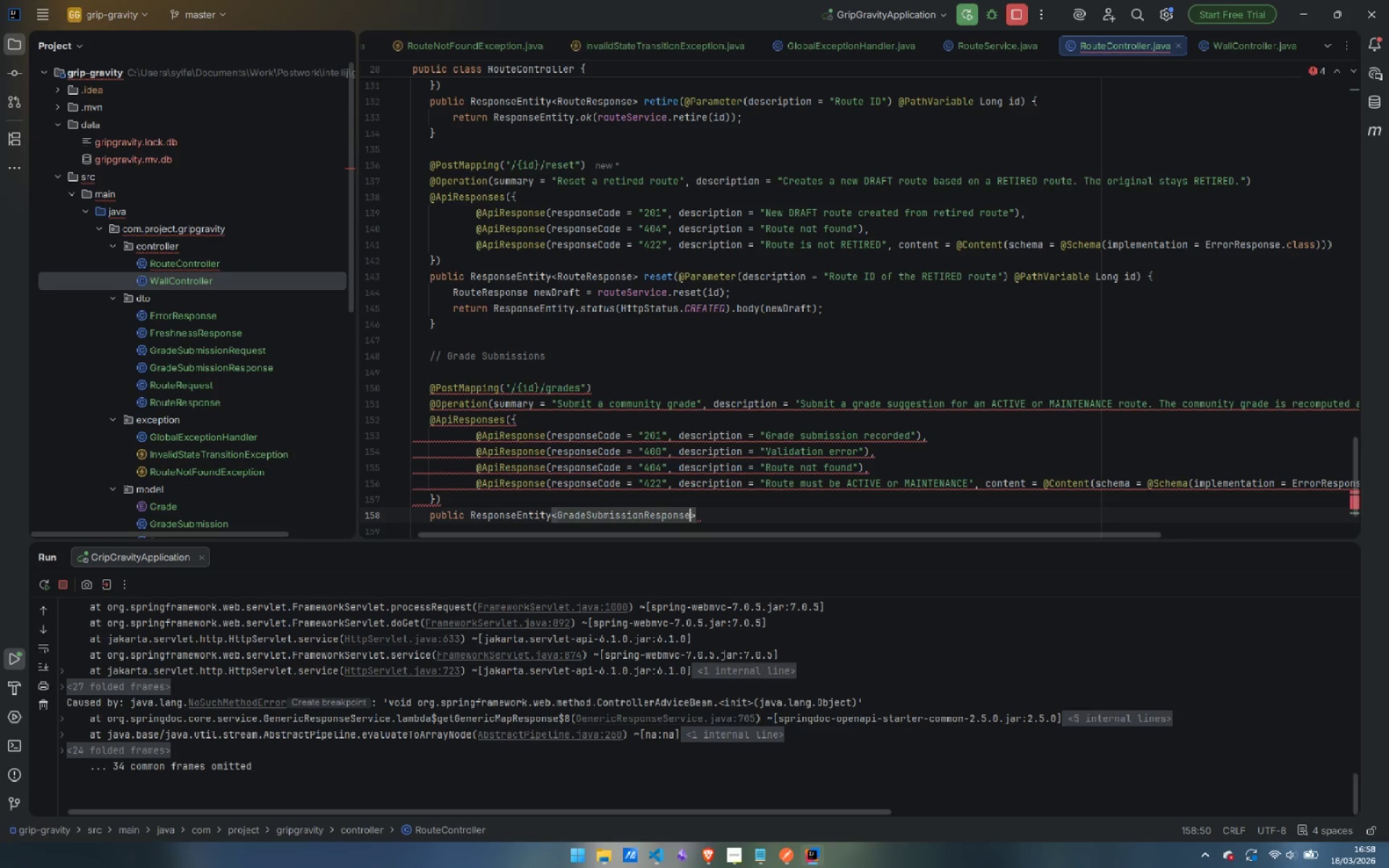 
key(ArrowRight)
 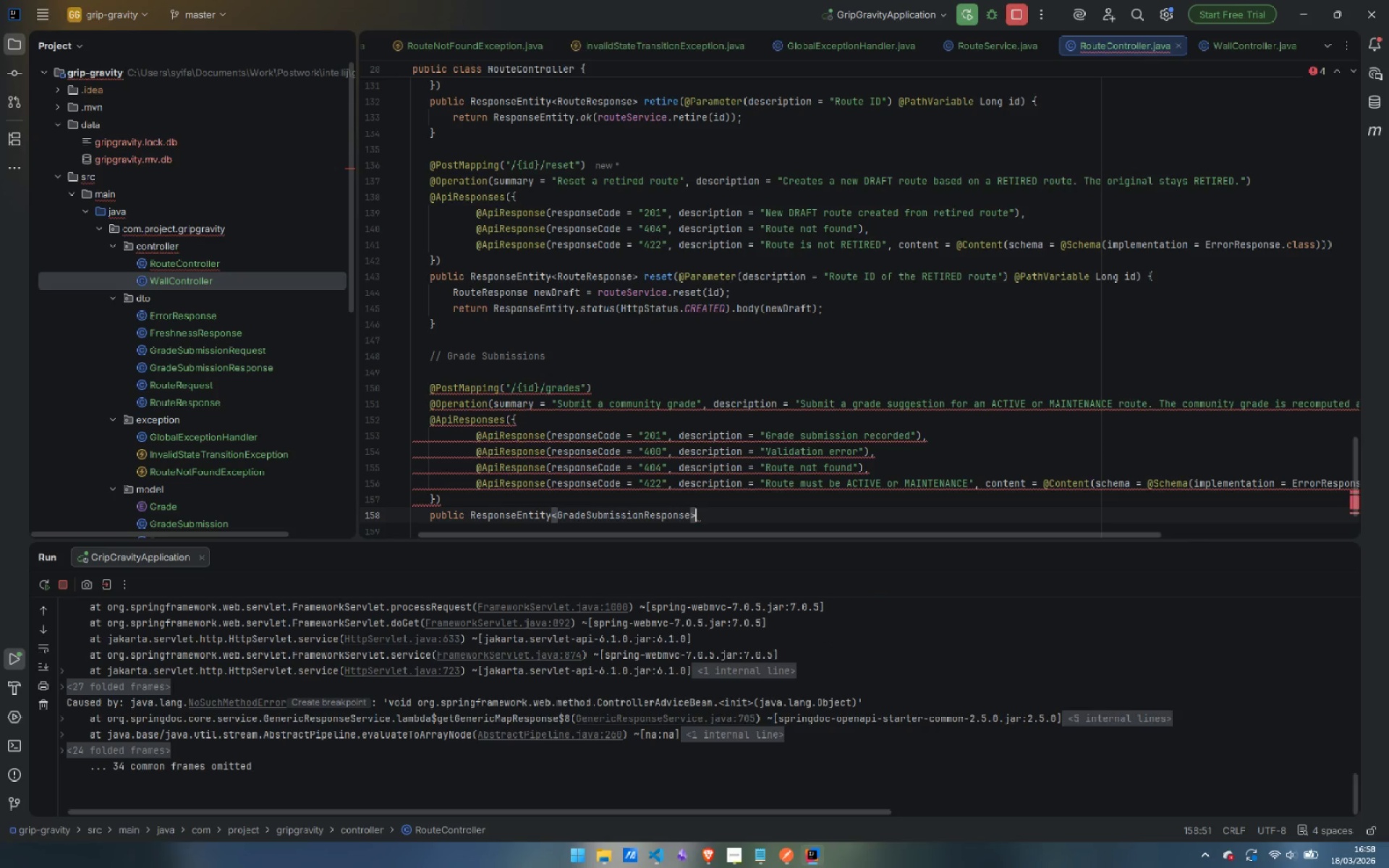 
type( submit)
 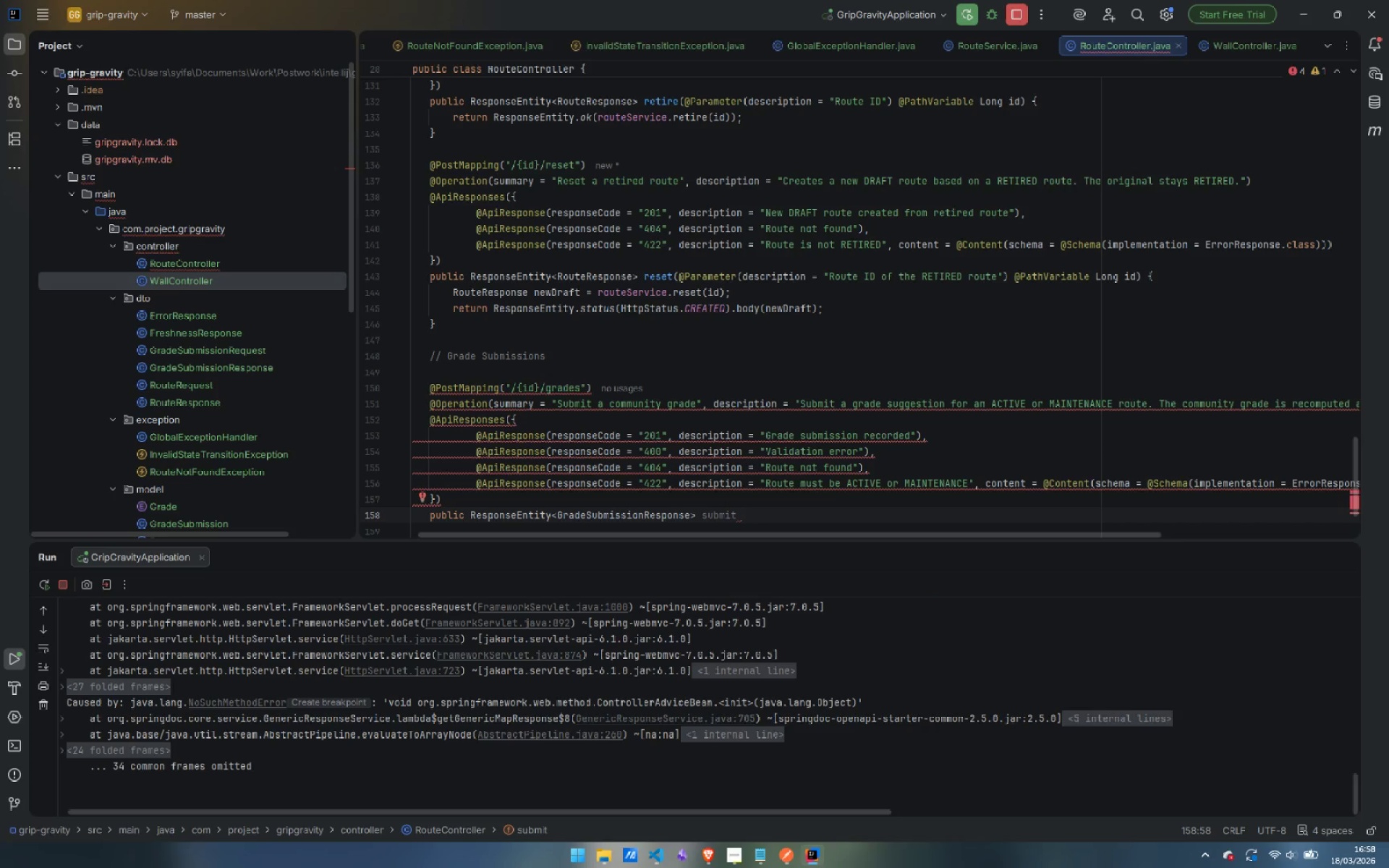 
type(Grade()
 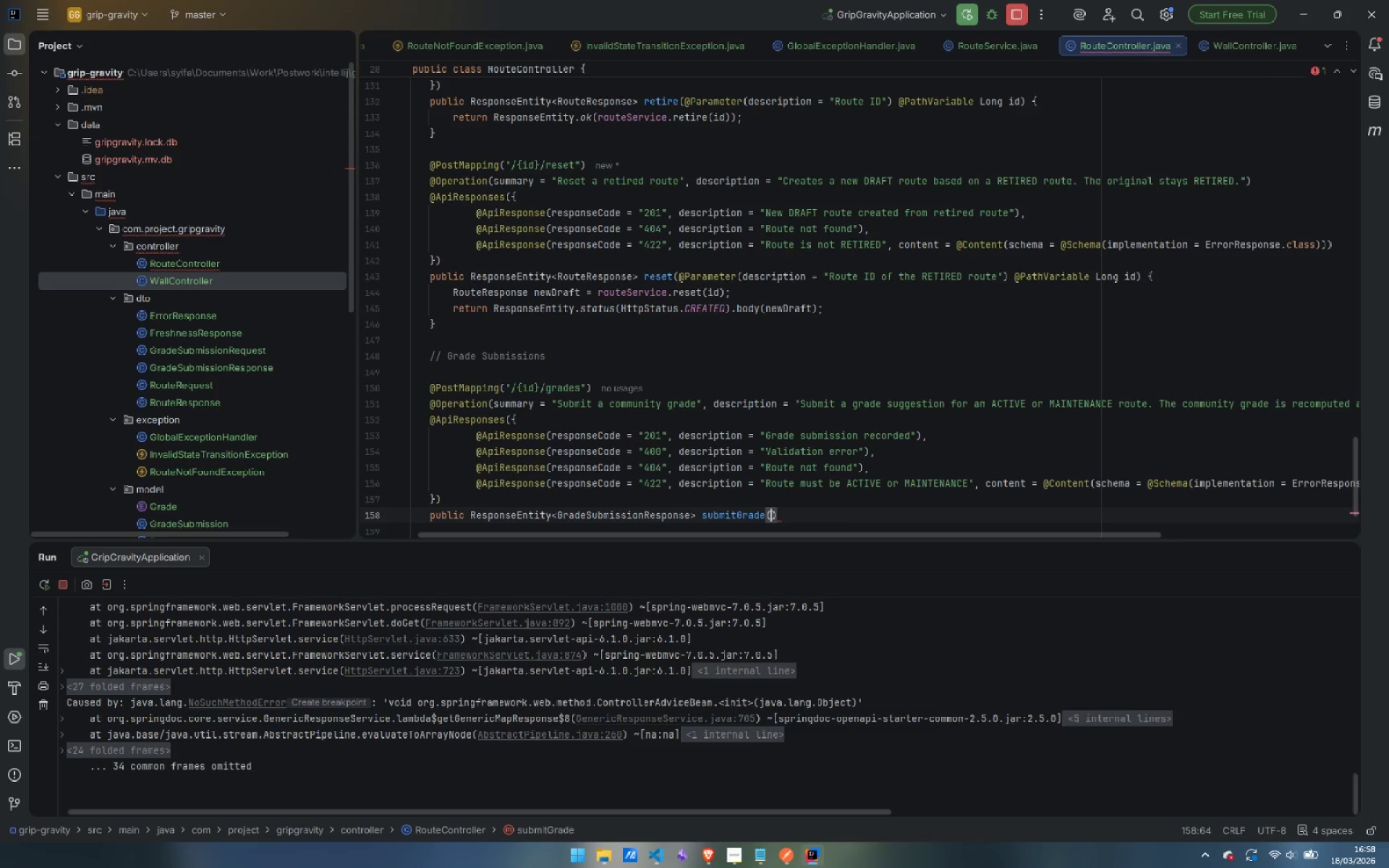 
key(Enter)
 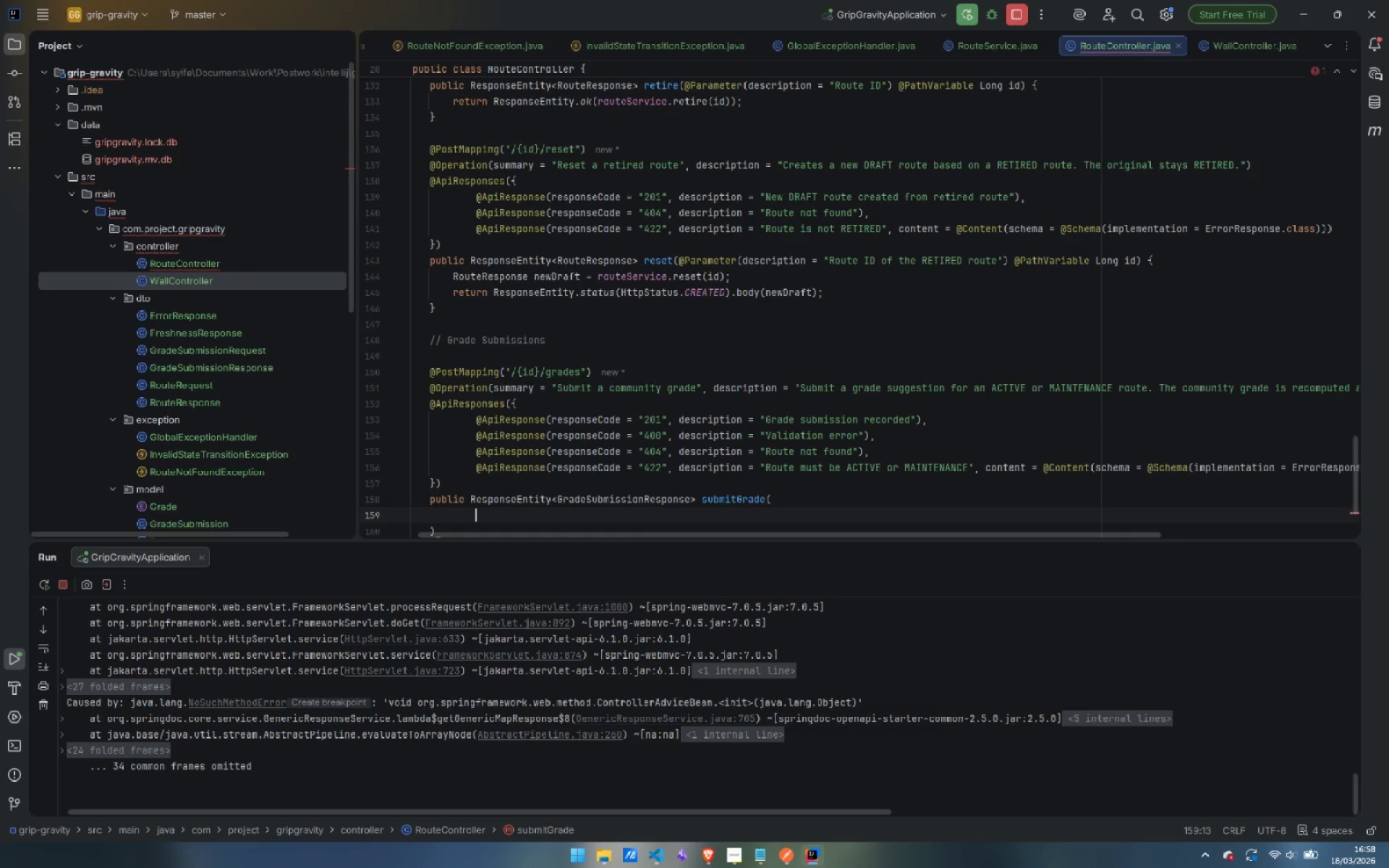 
type(@Para)
 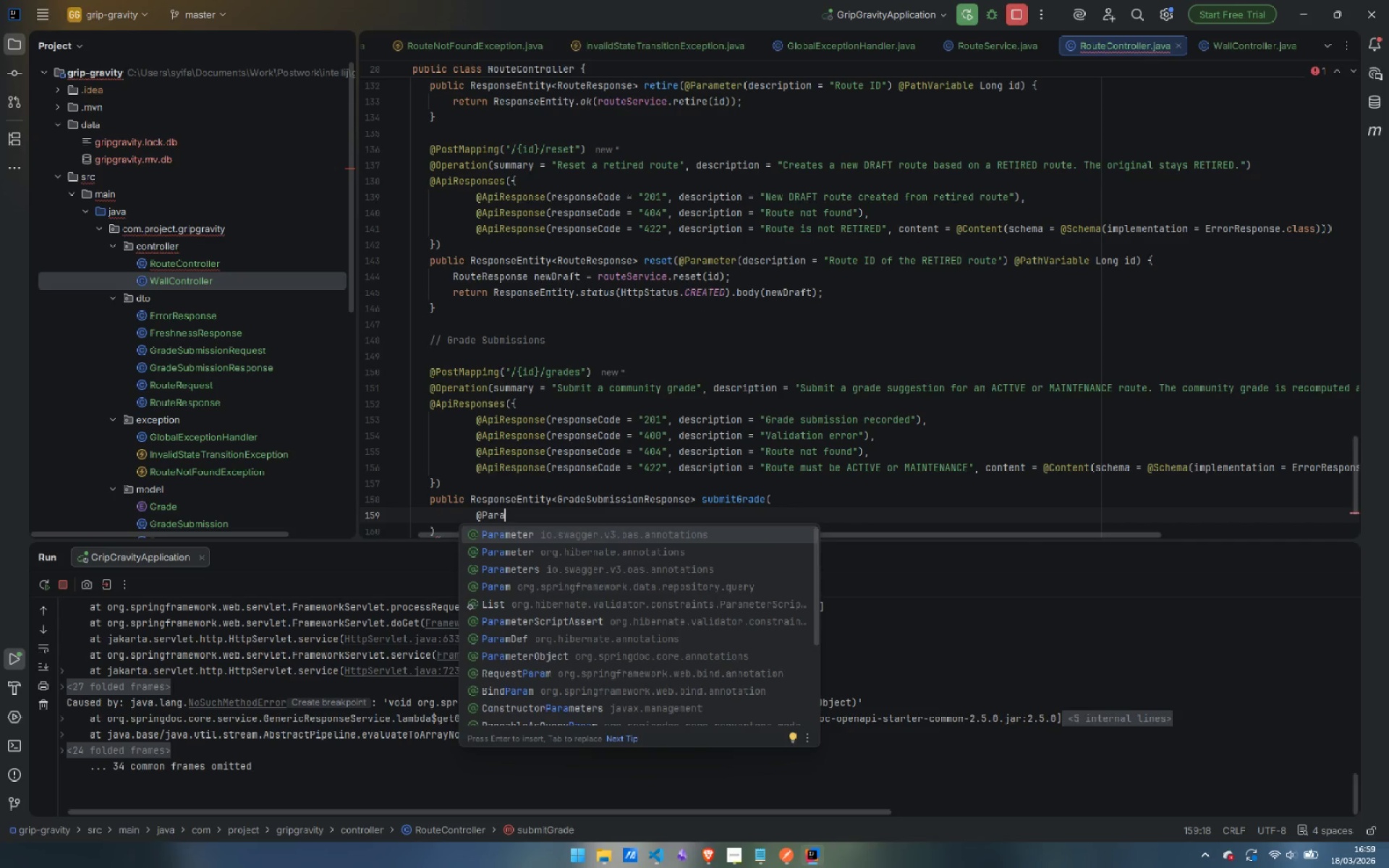 
key(Enter)
 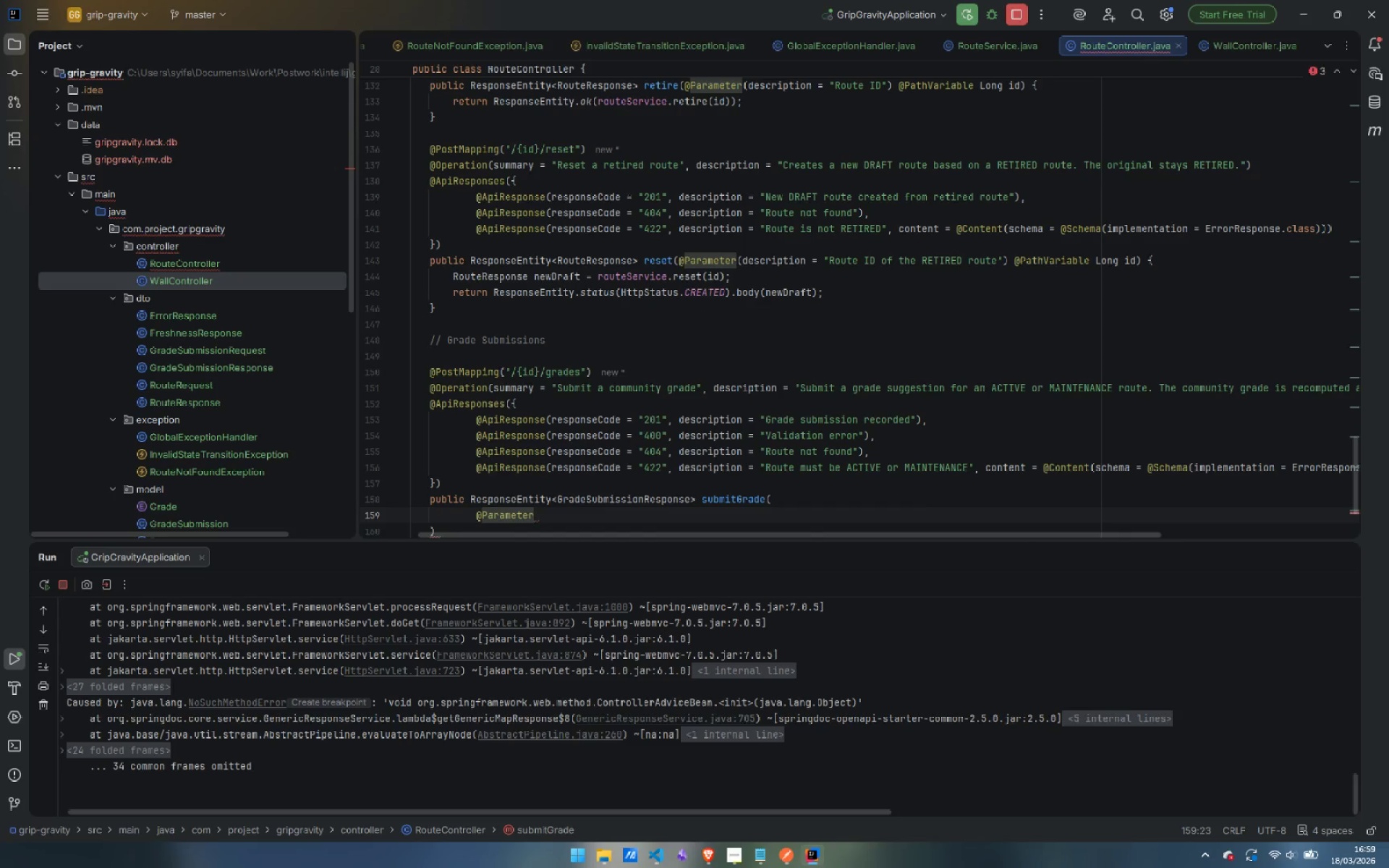 
type())
key(Backspace)
type((des)
 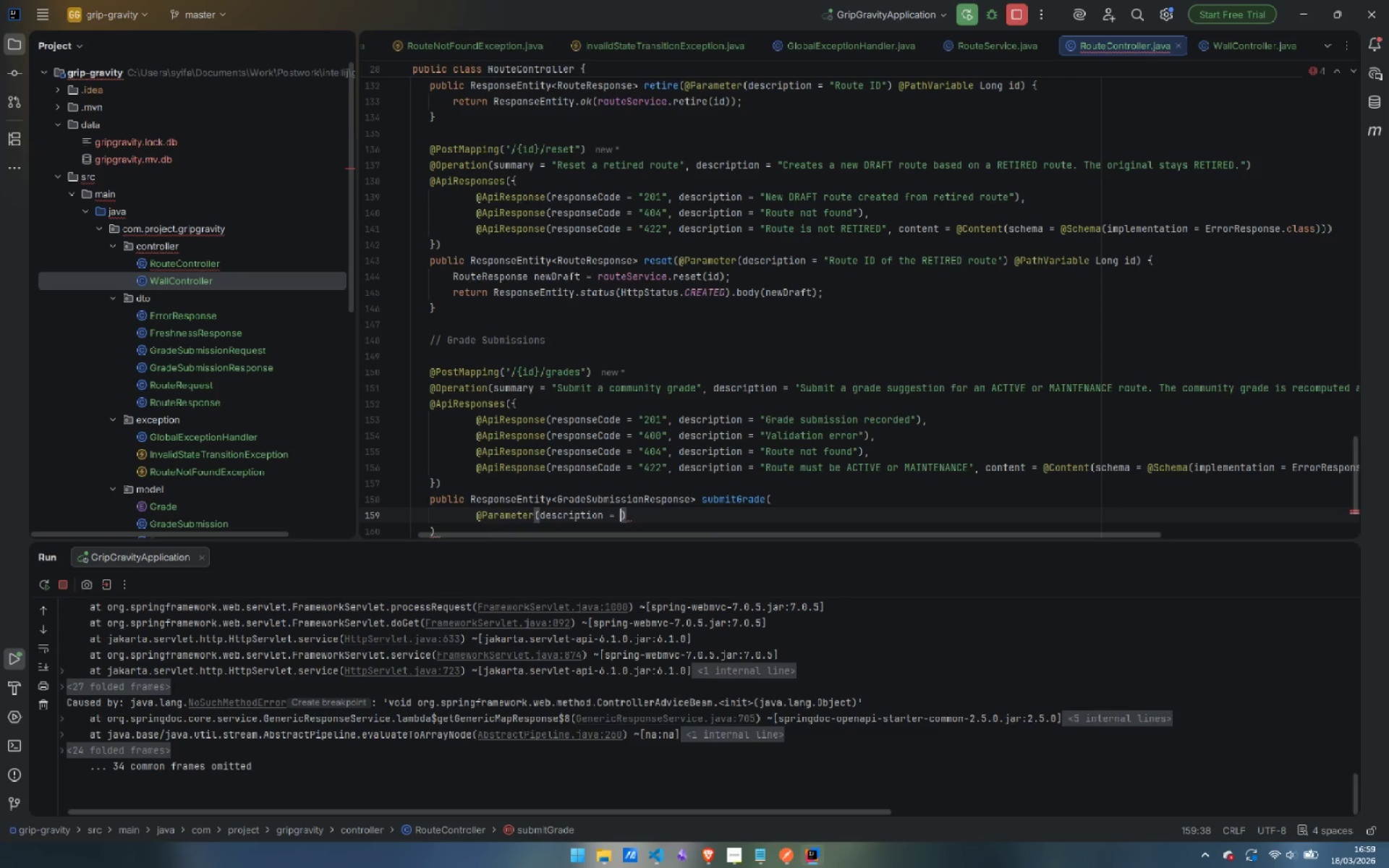 
 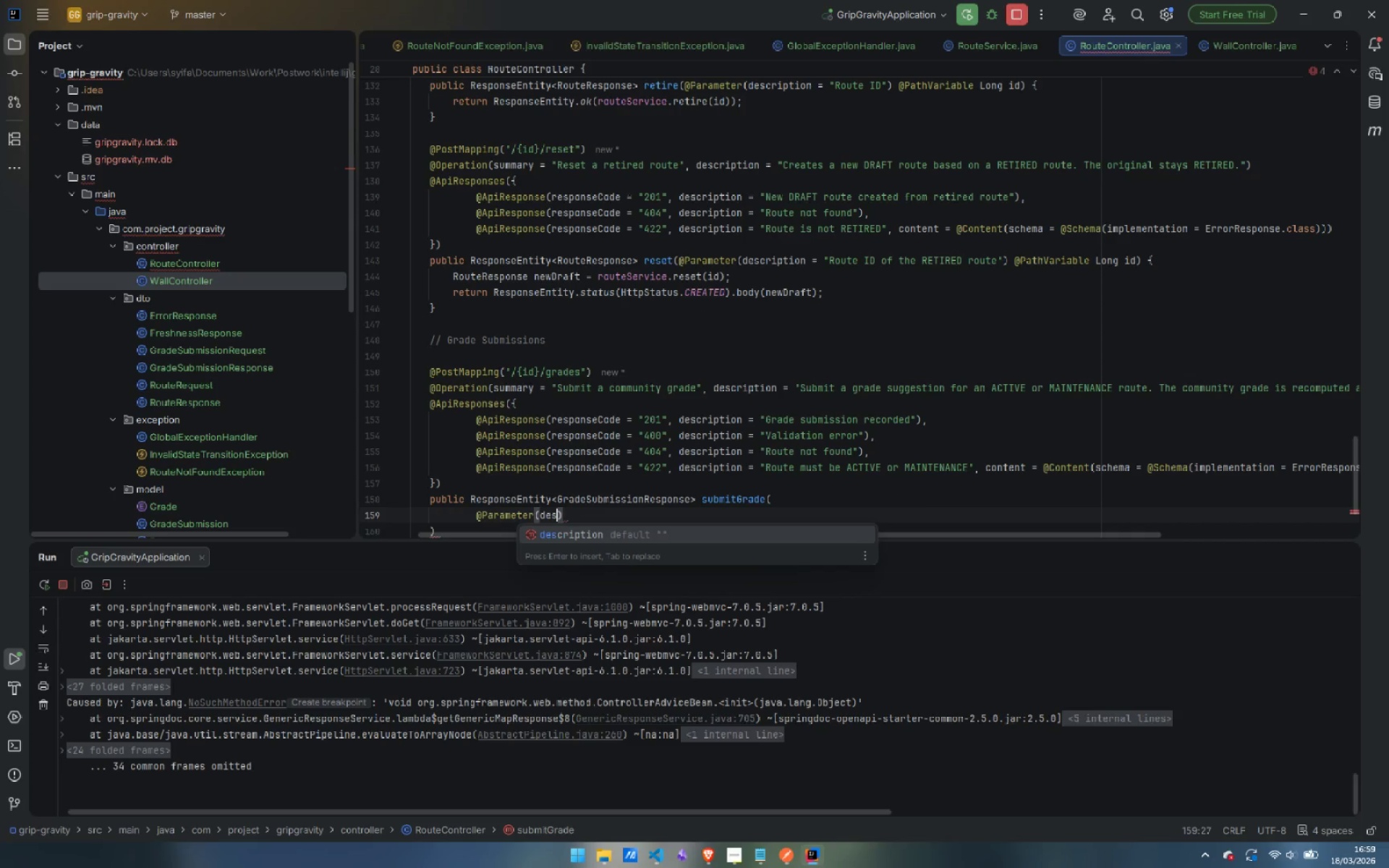 
key(Enter)
 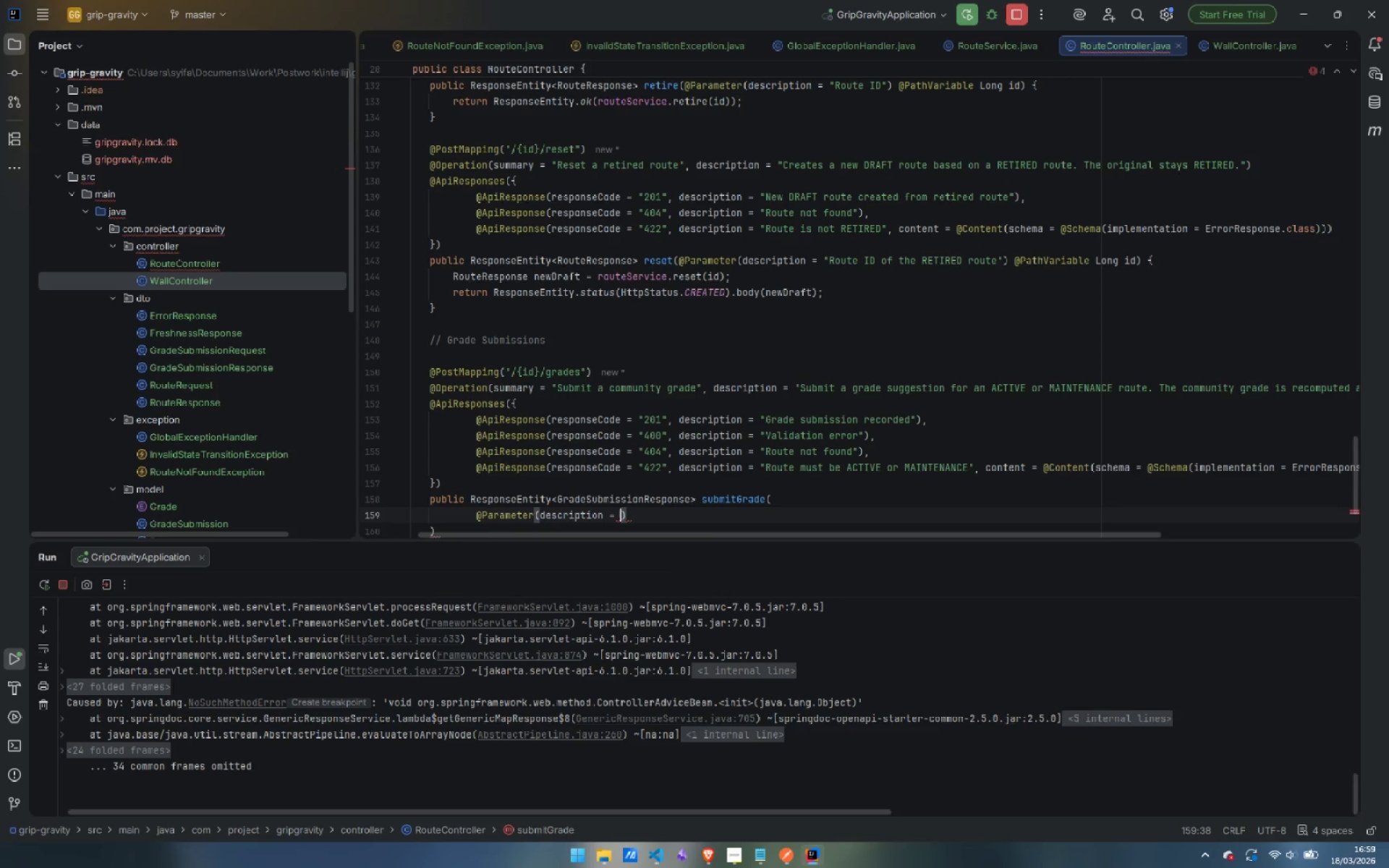 
type("Route ID)
 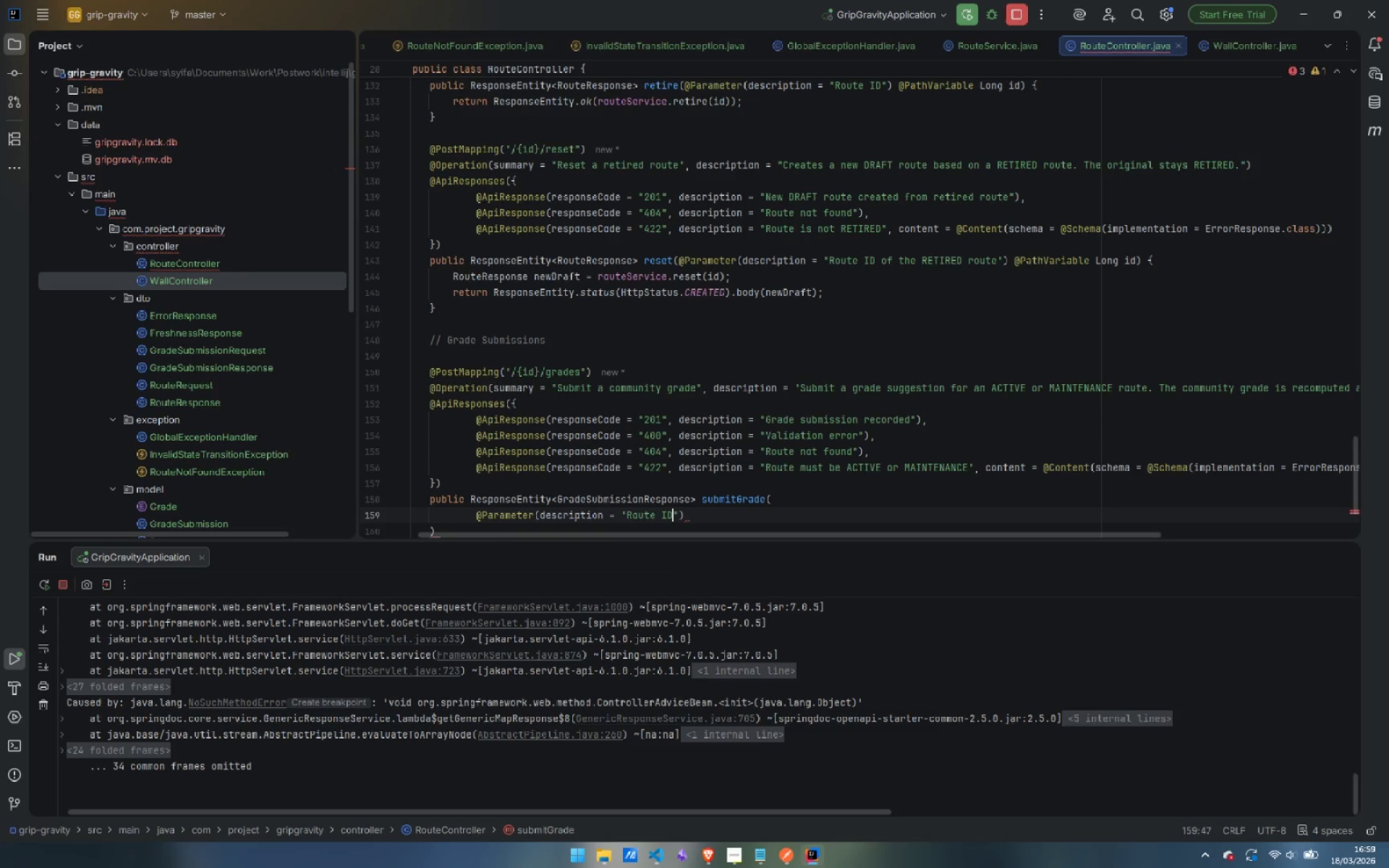 
key(ArrowRight)
 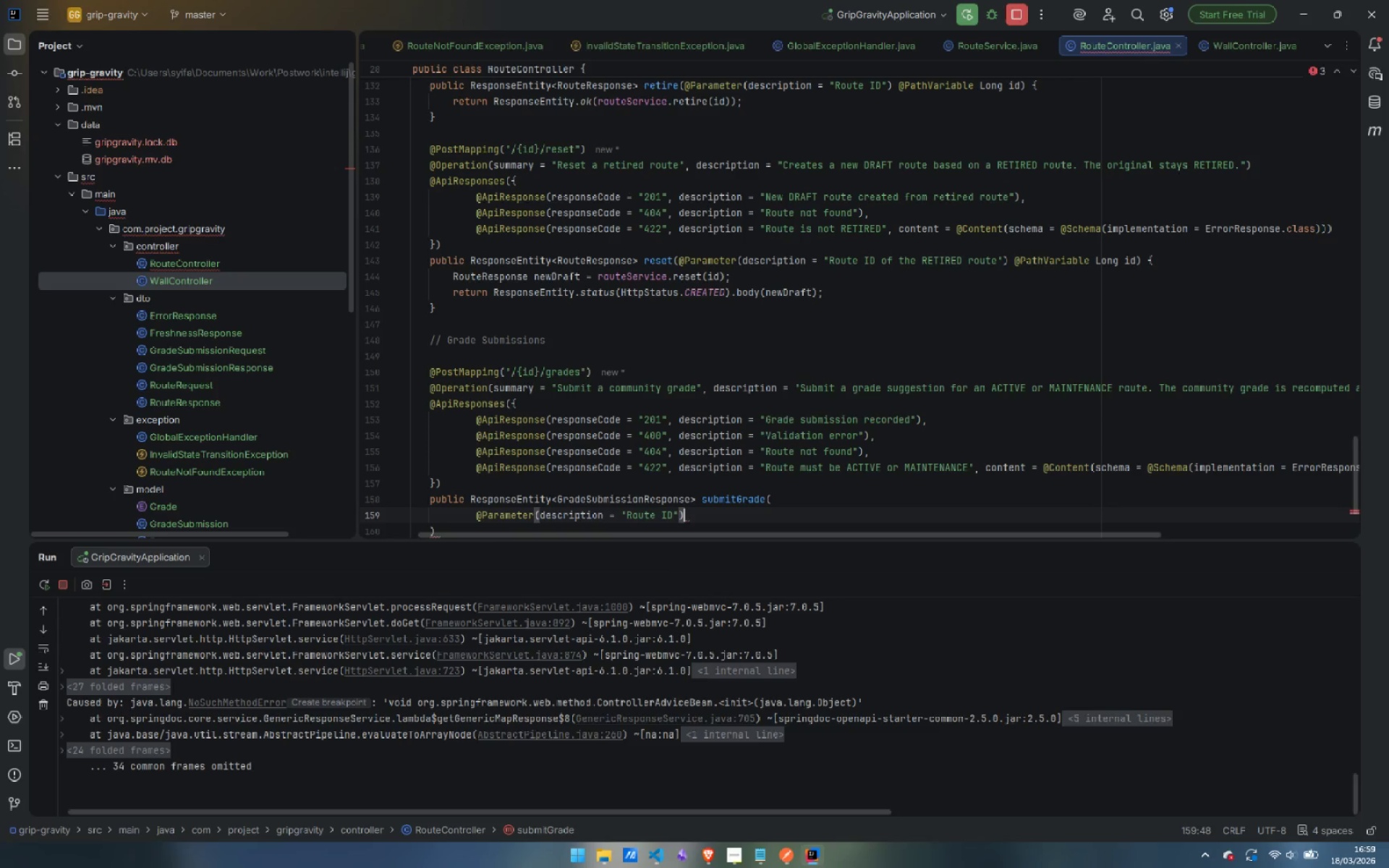 
key(ArrowRight)
 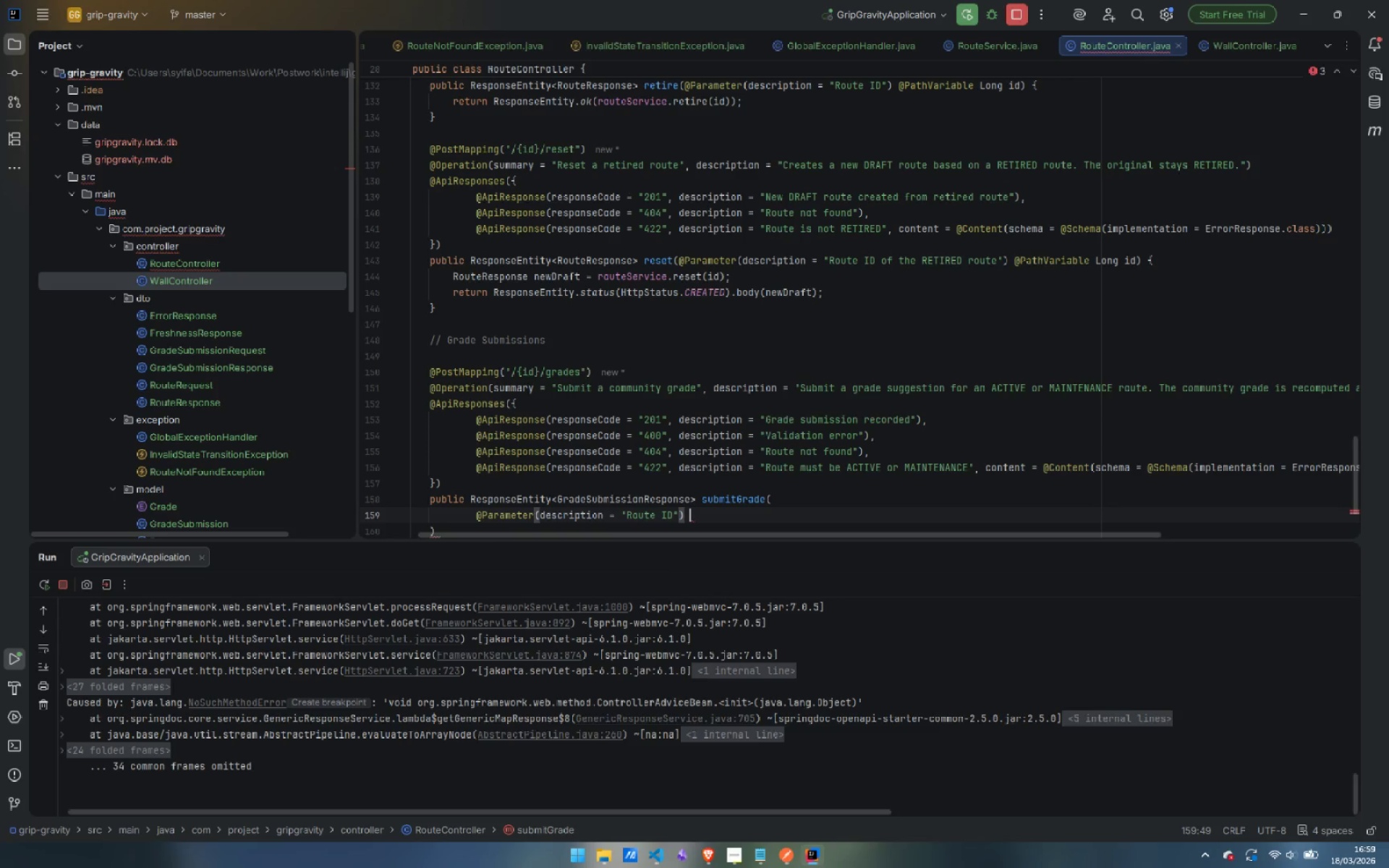 
type( @P)
 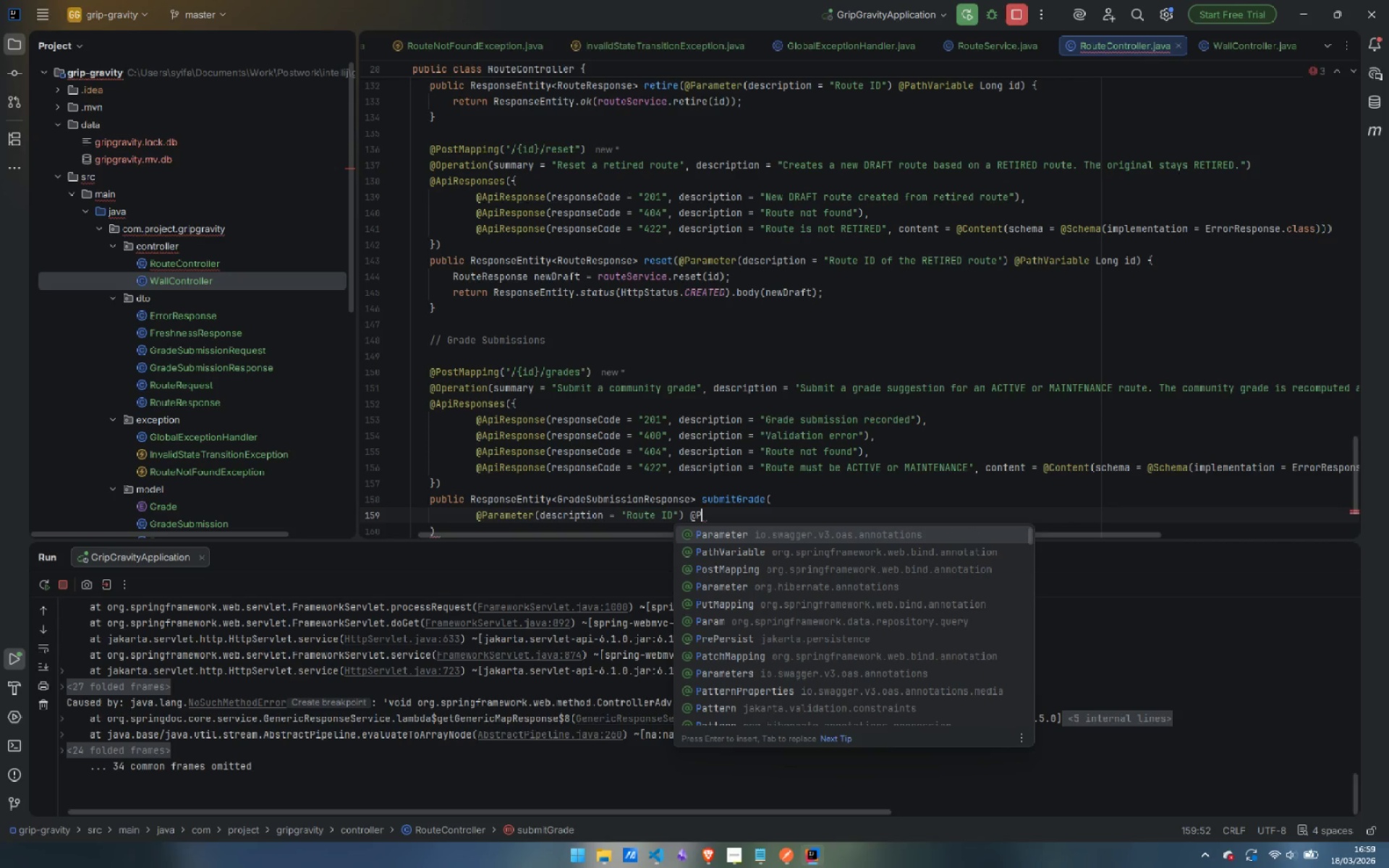 
key(ArrowDown)
 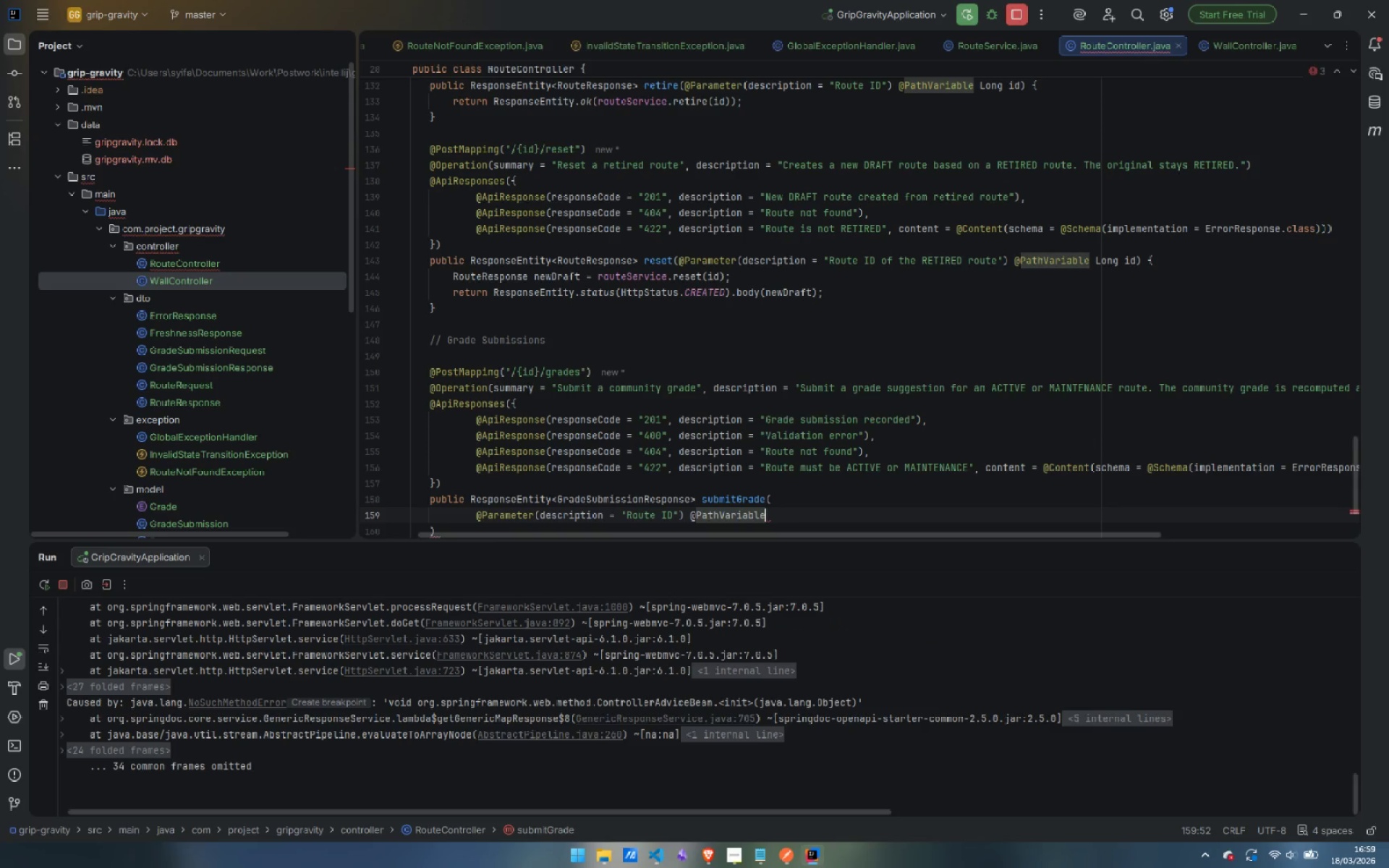 
key(Enter)
 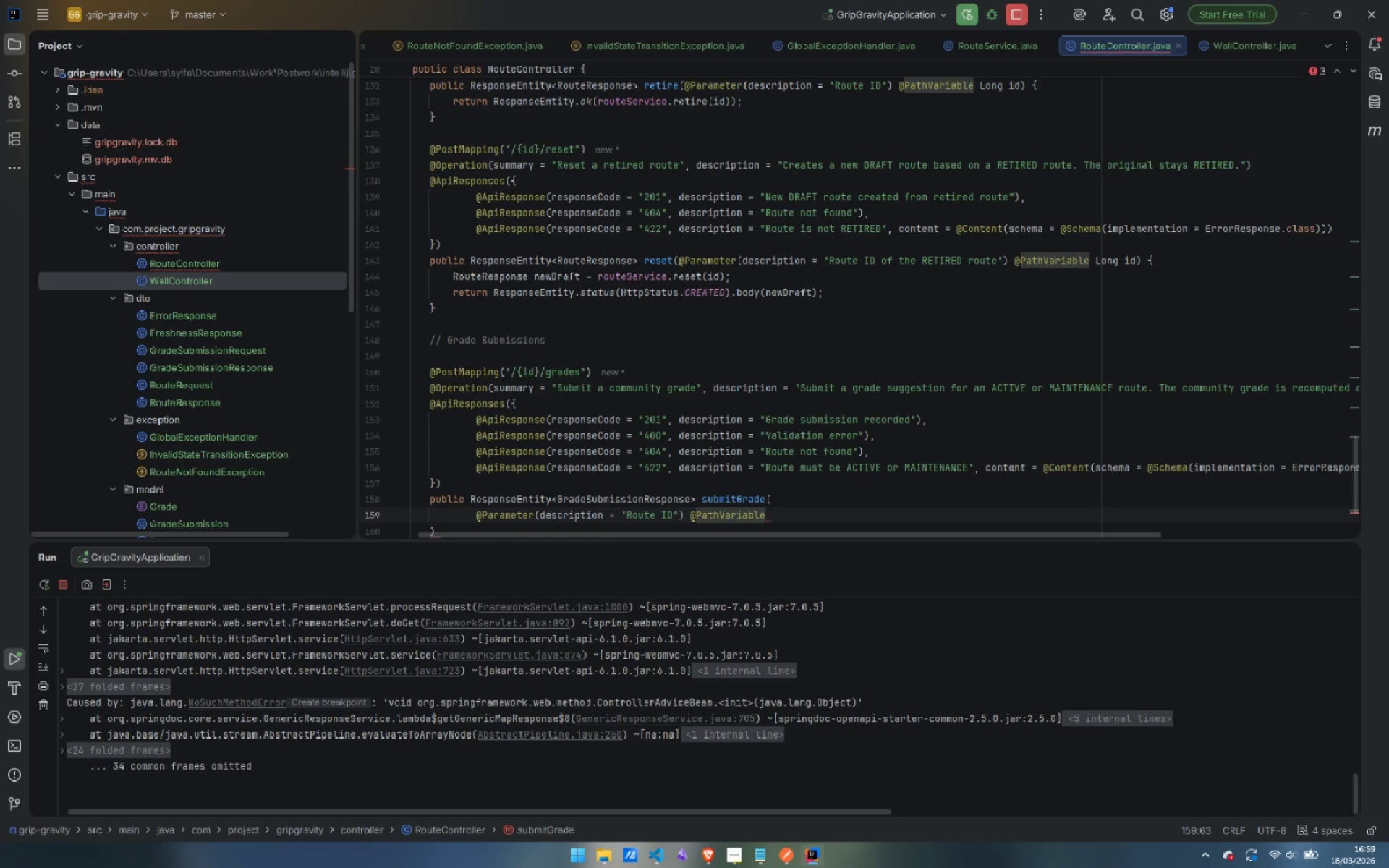 
type( Long id,)
 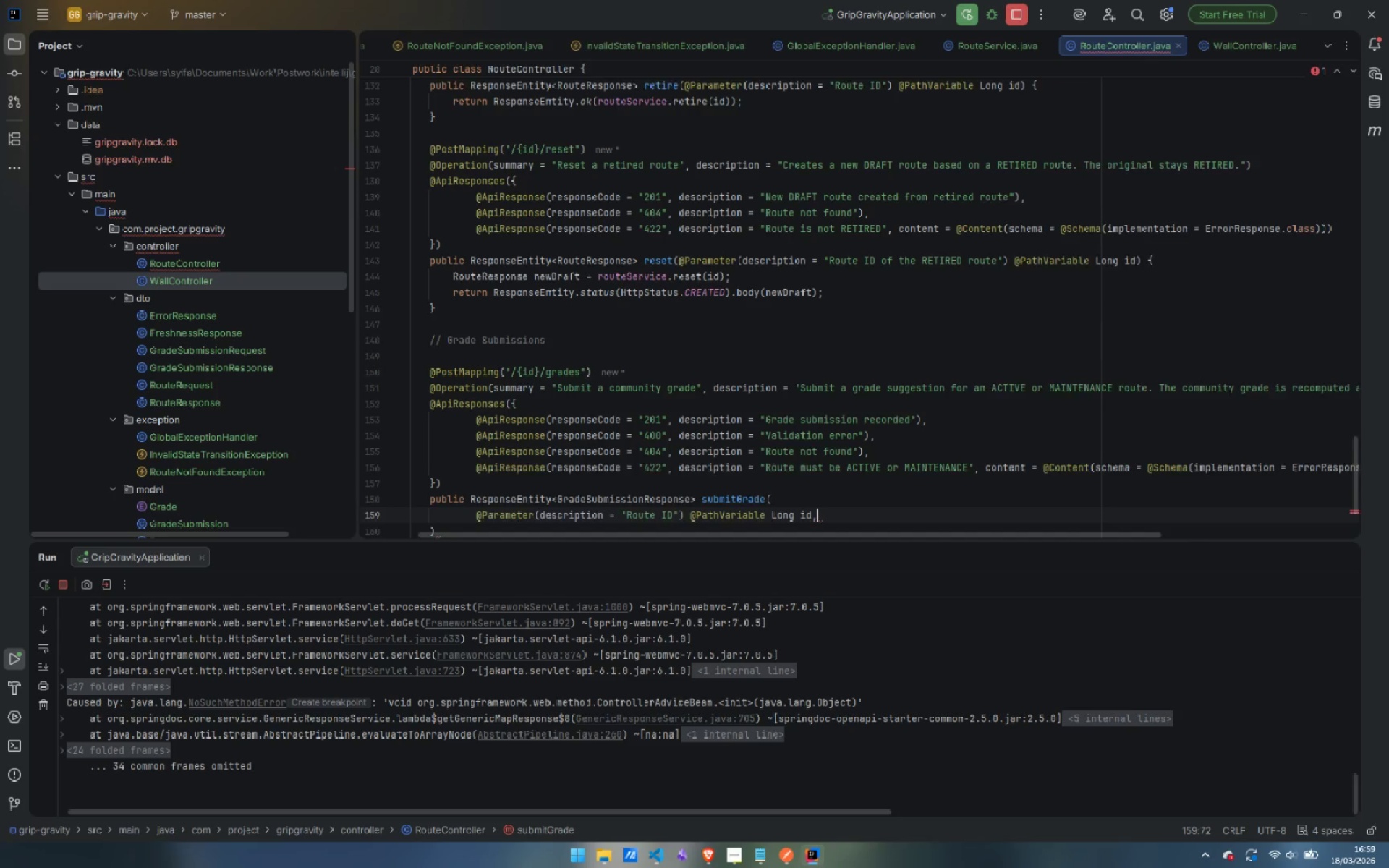 
key(Enter)
 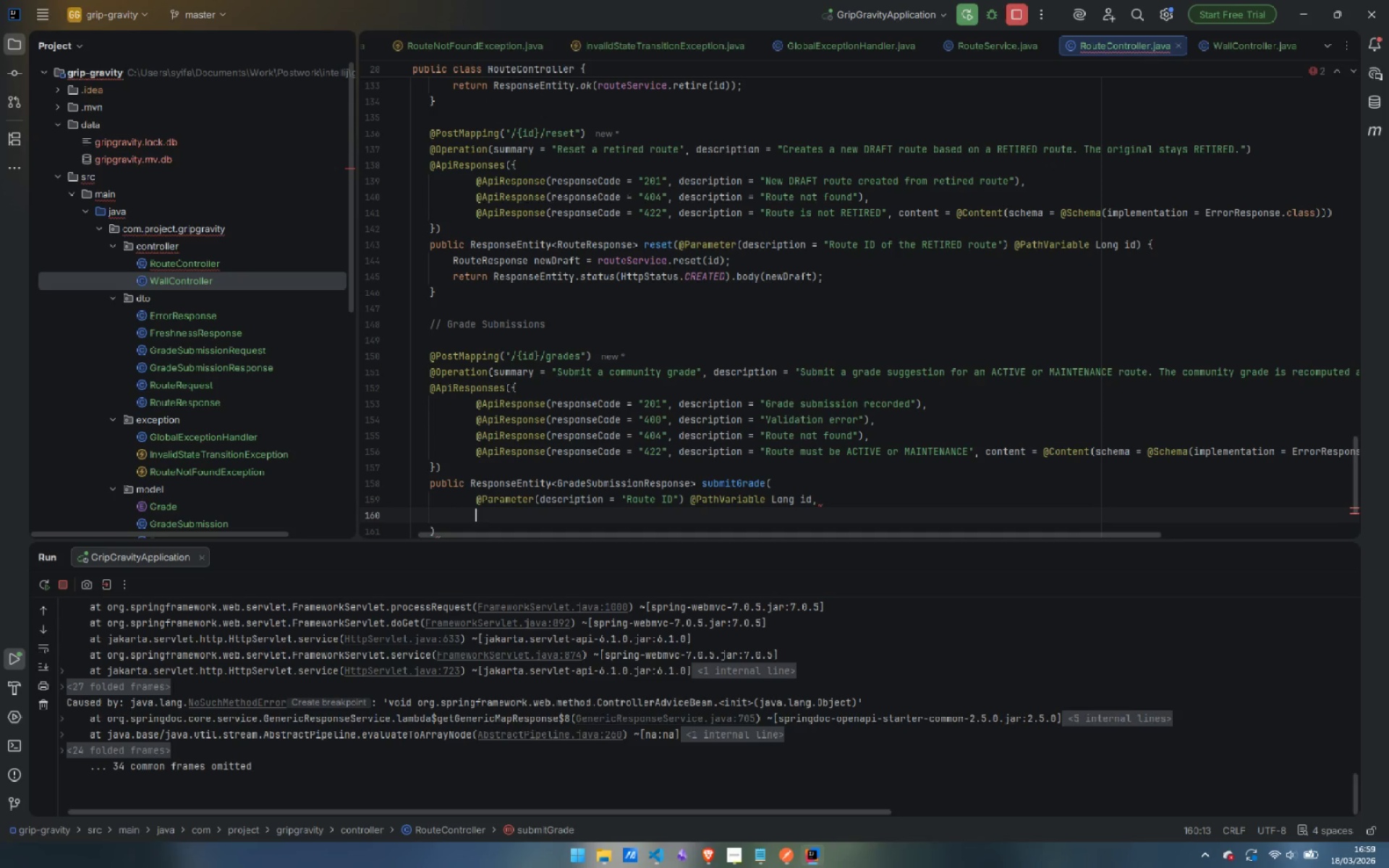 
type(@Vali)
 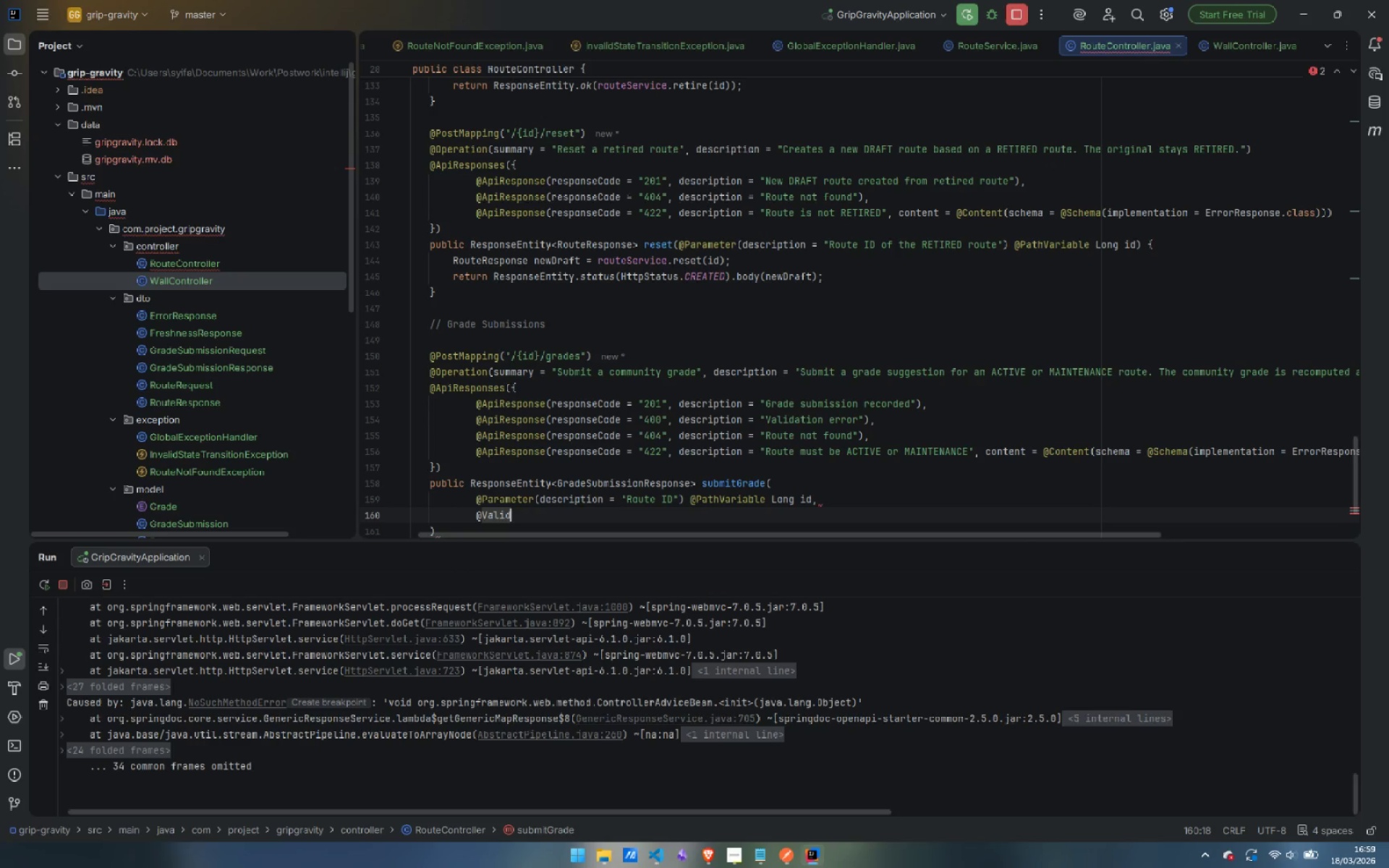 
key(Enter)
 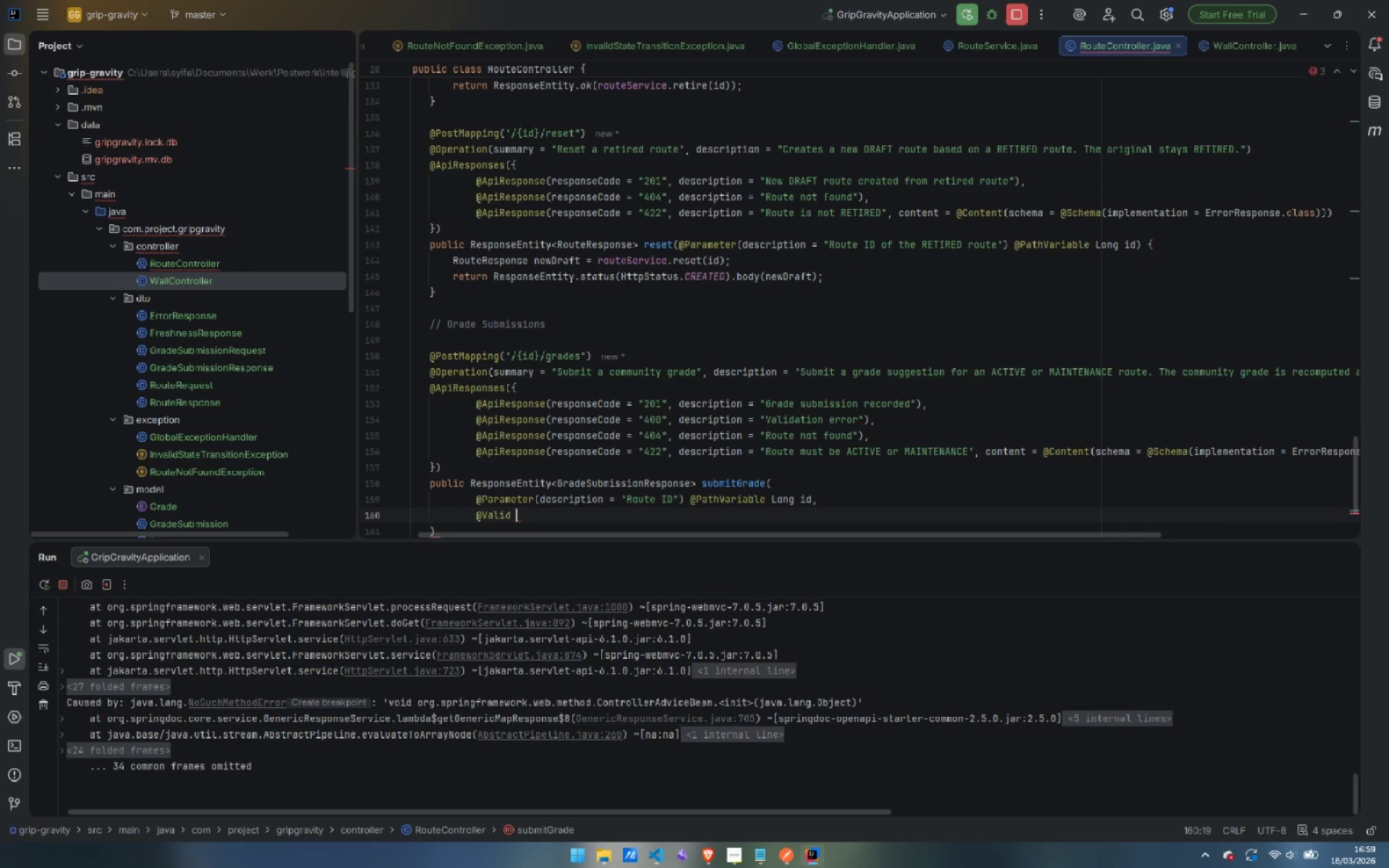 
type( @Req)
 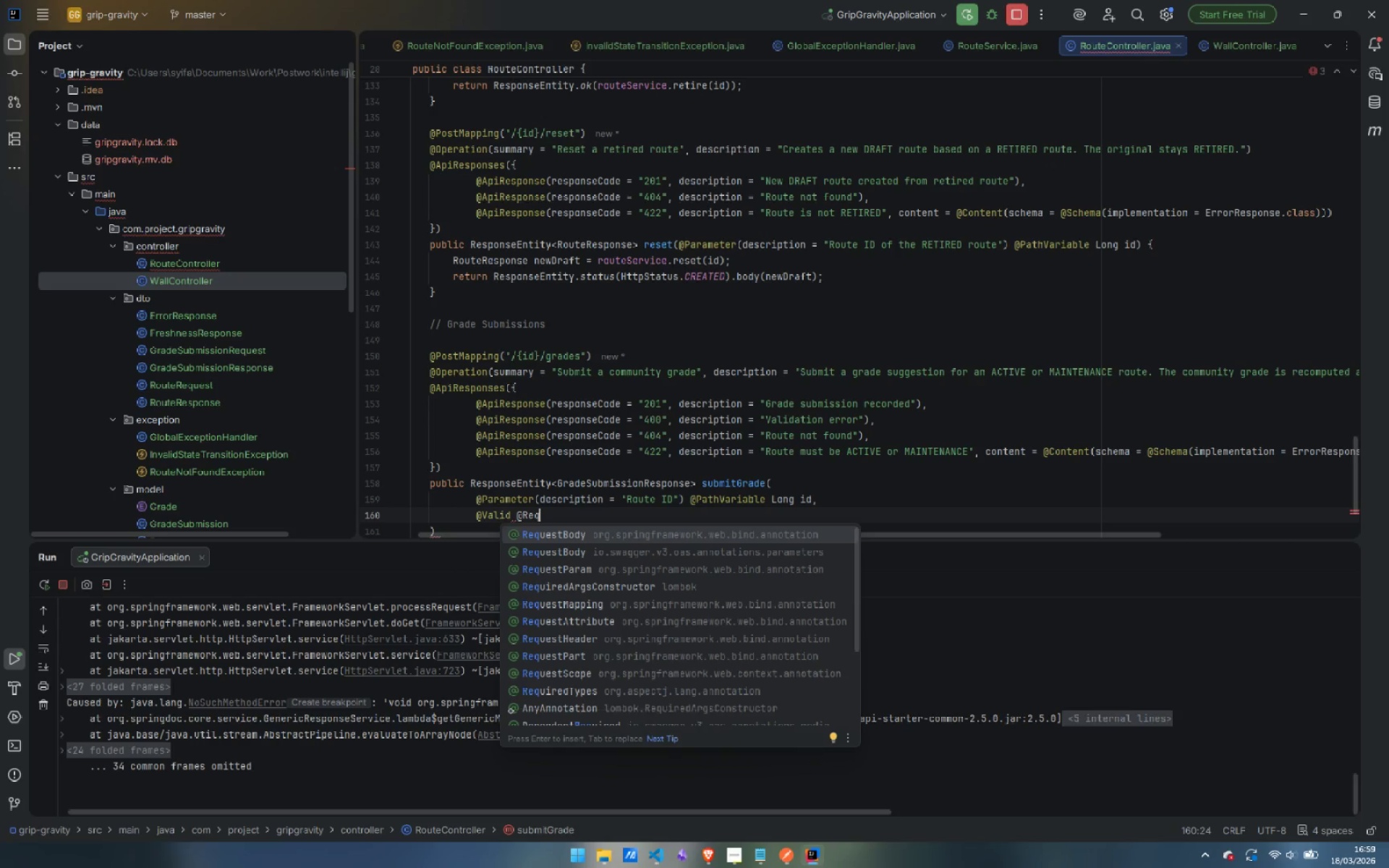 
key(Enter)
 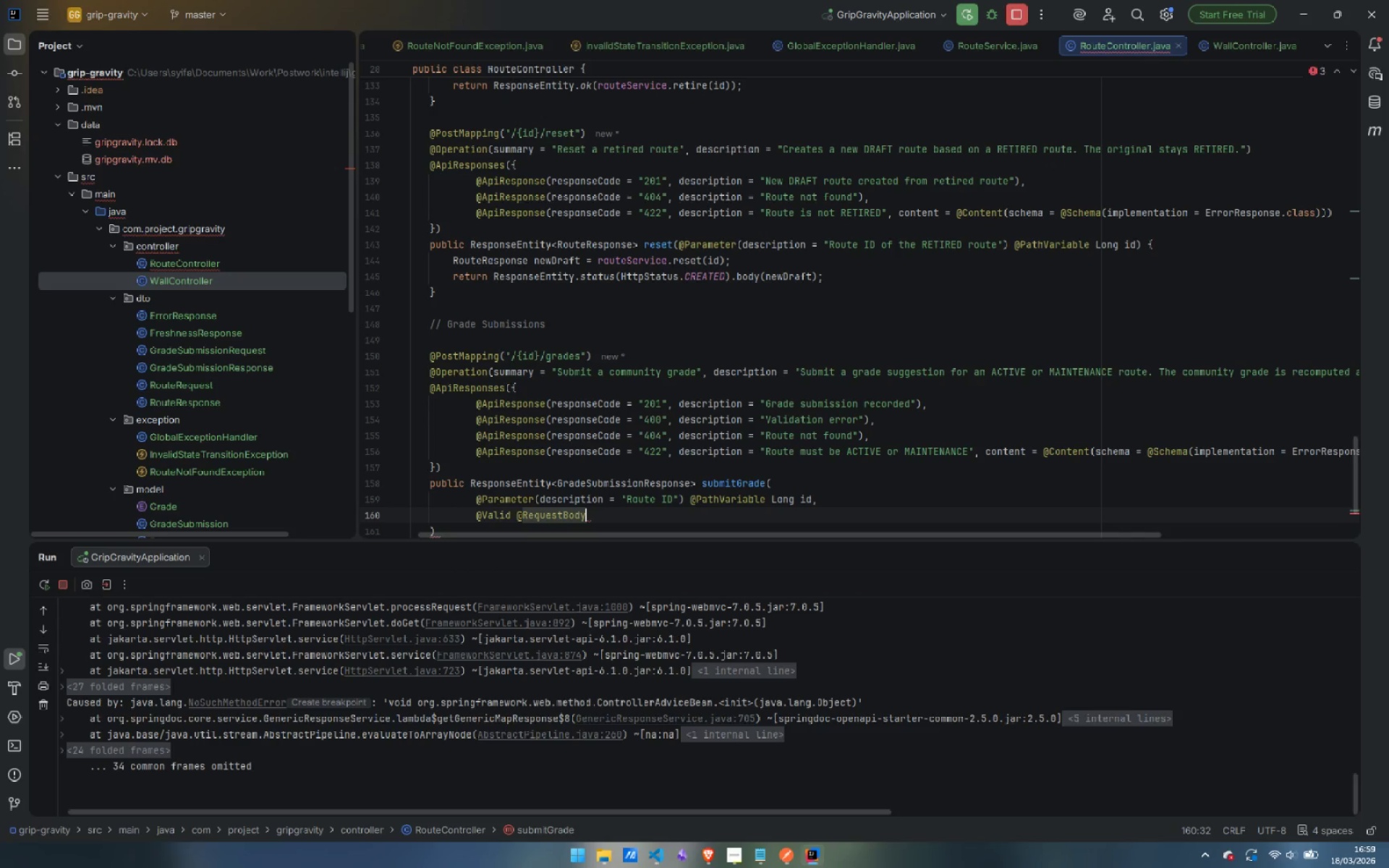 
type( GRade)
 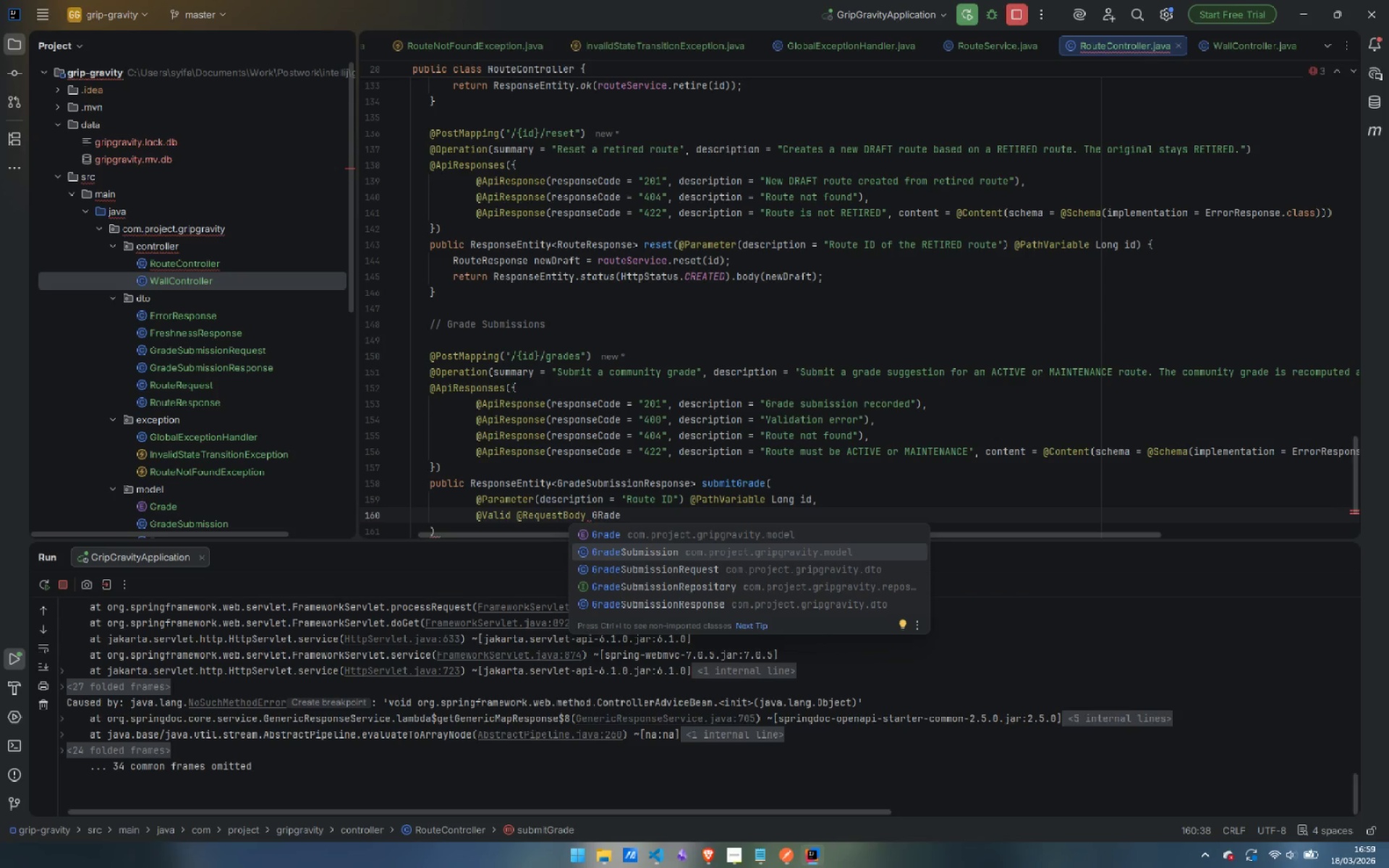 
key(ArrowDown)
 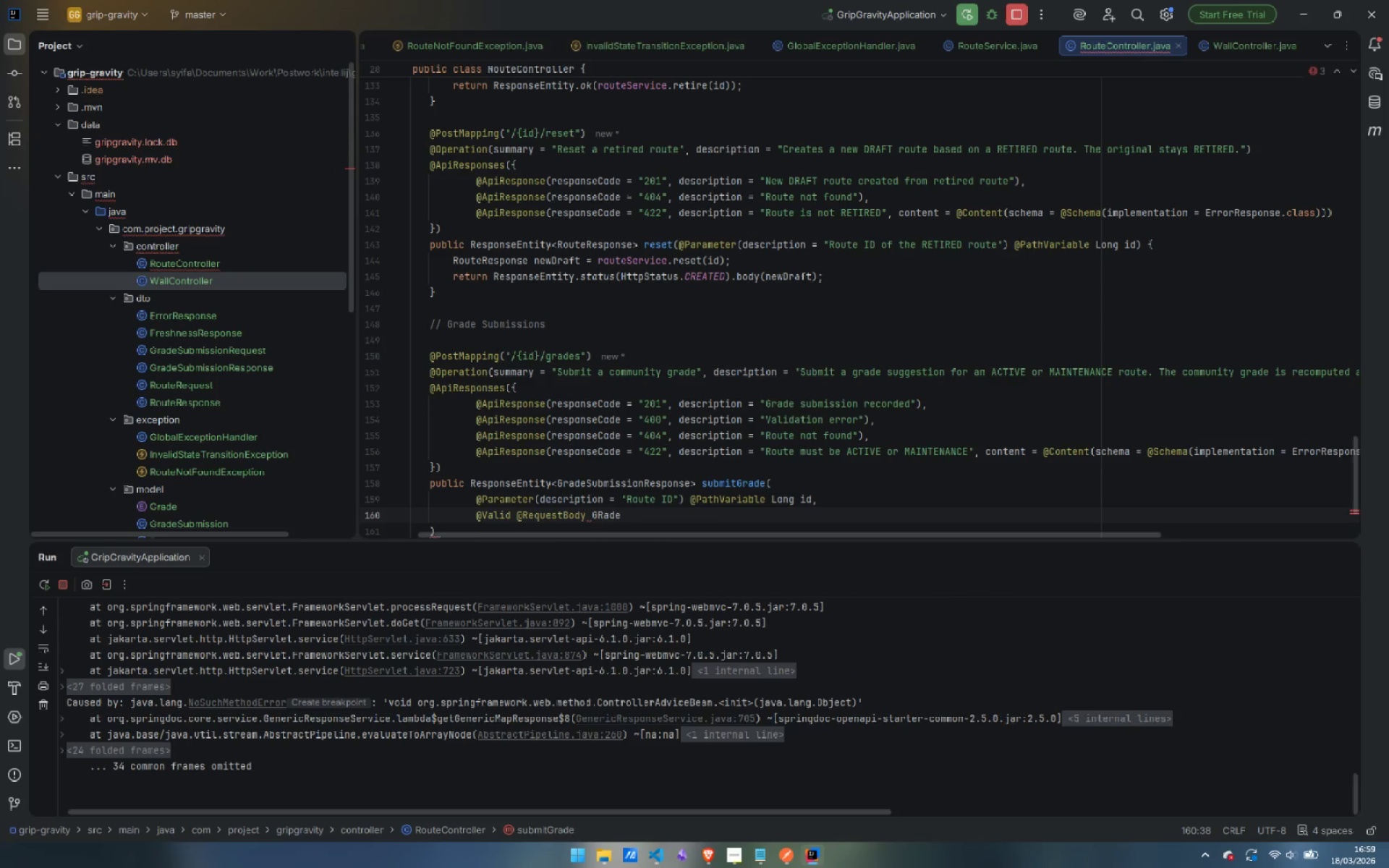 
key(Enter)
 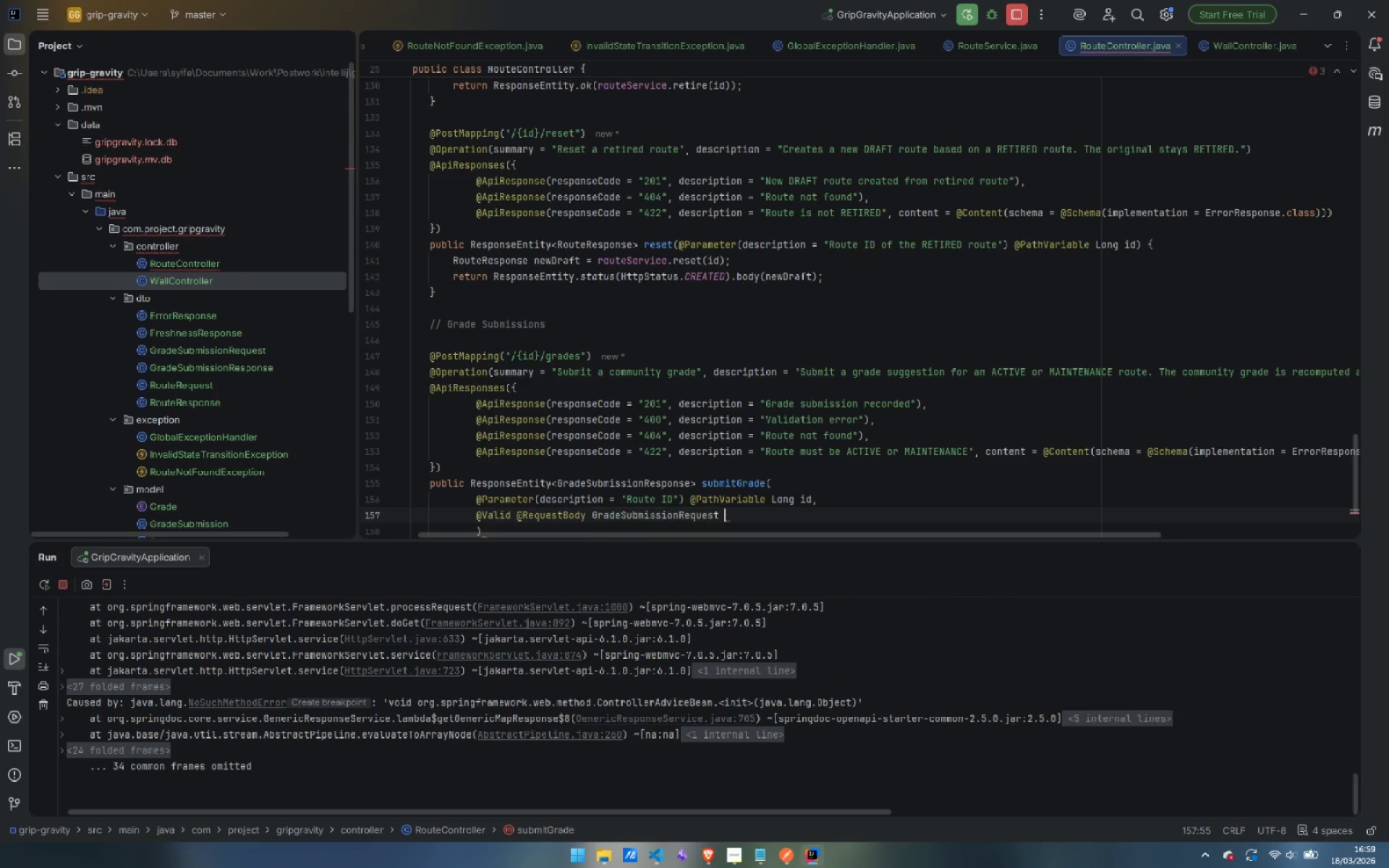 
type( request)
 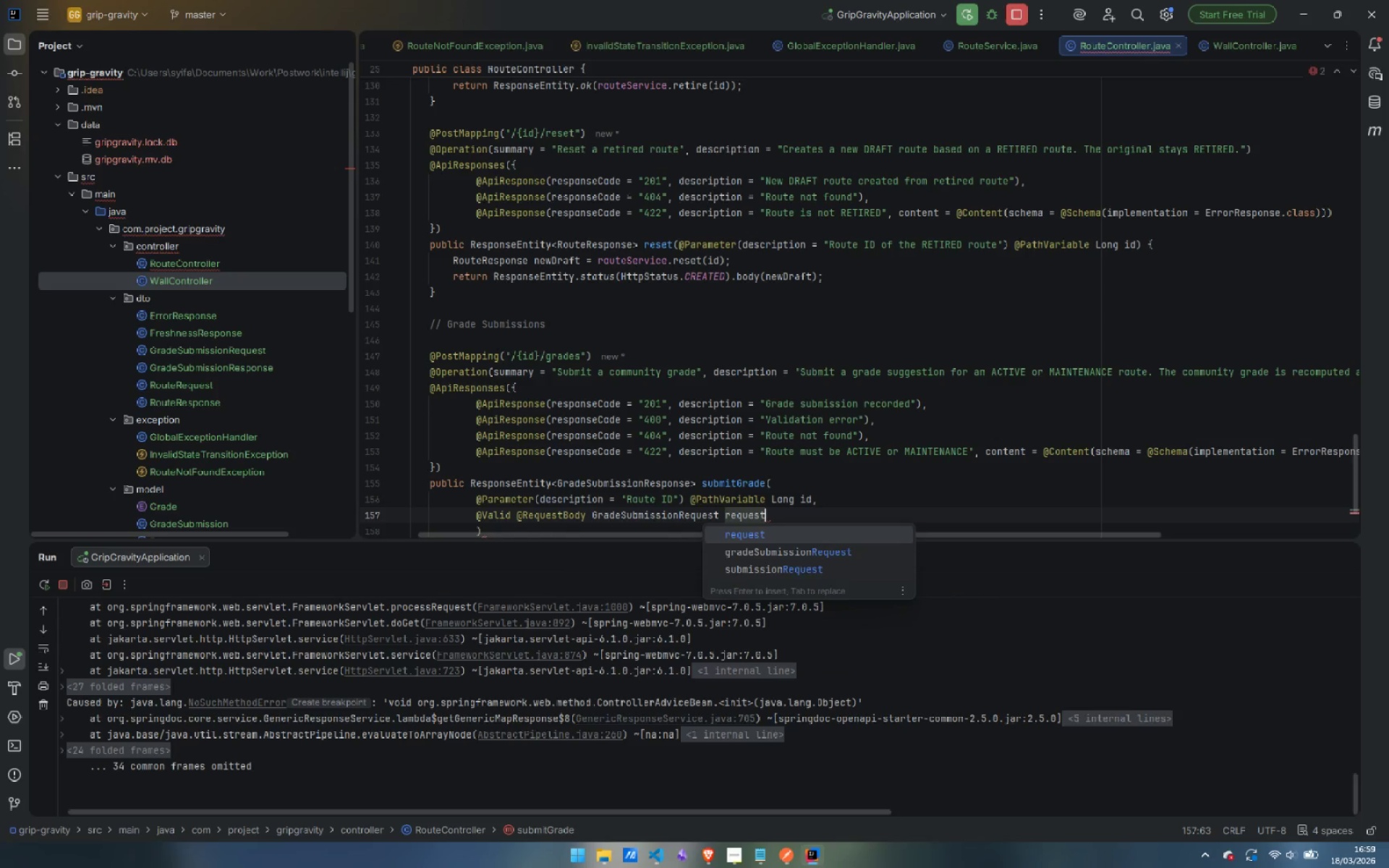 
key(Enter)
 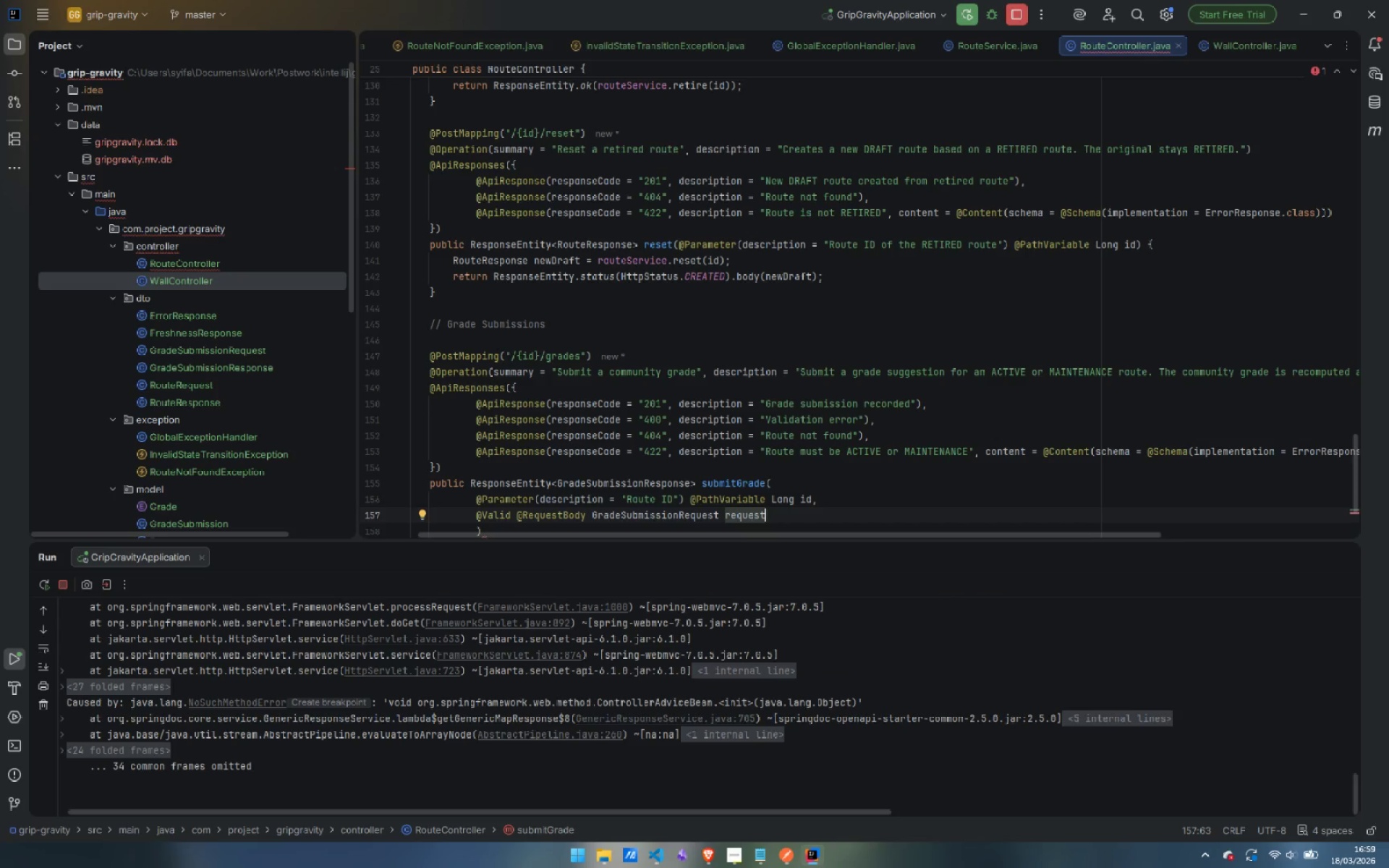 
key(Control+Delete)
 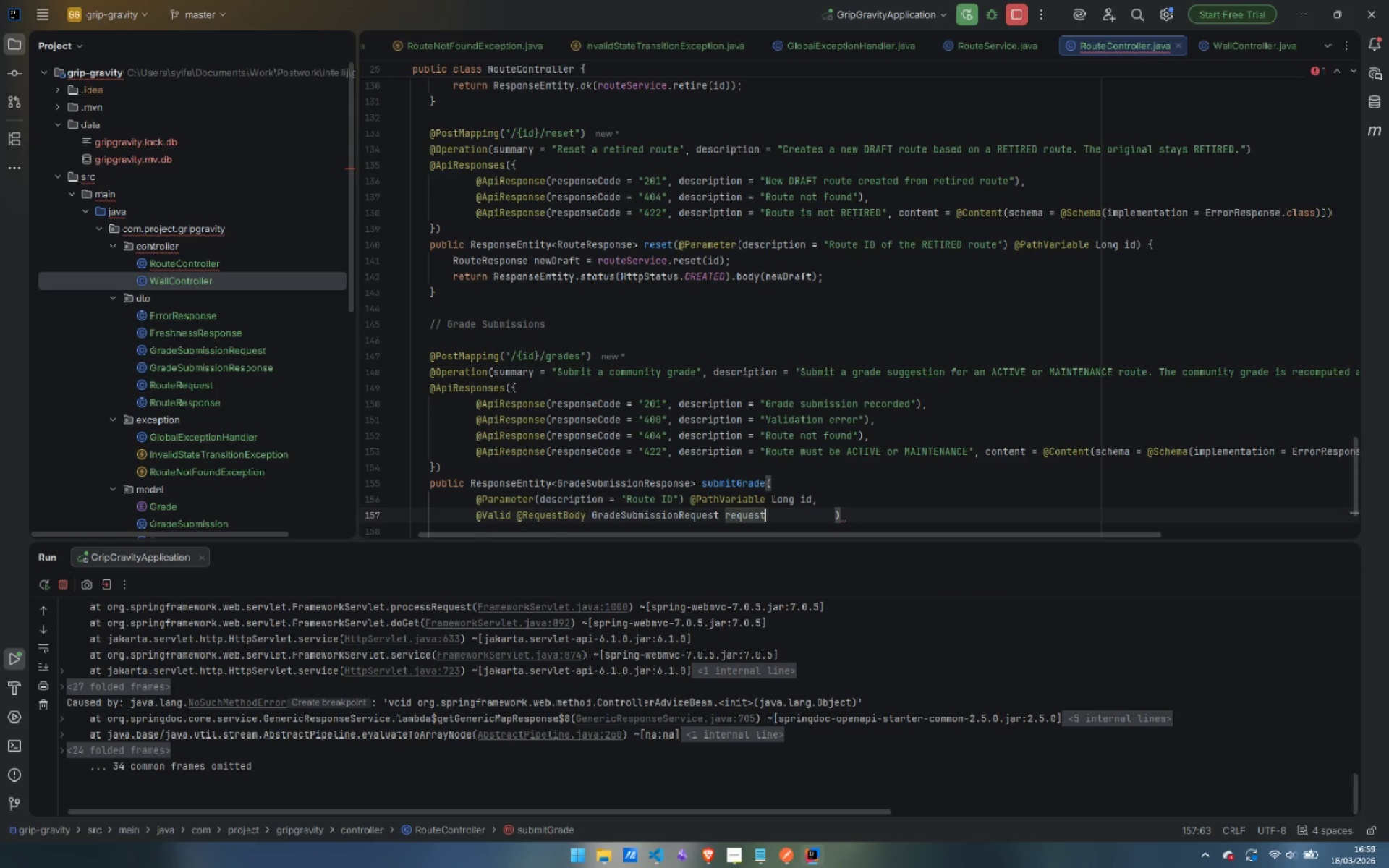 
key(Control+Delete)
 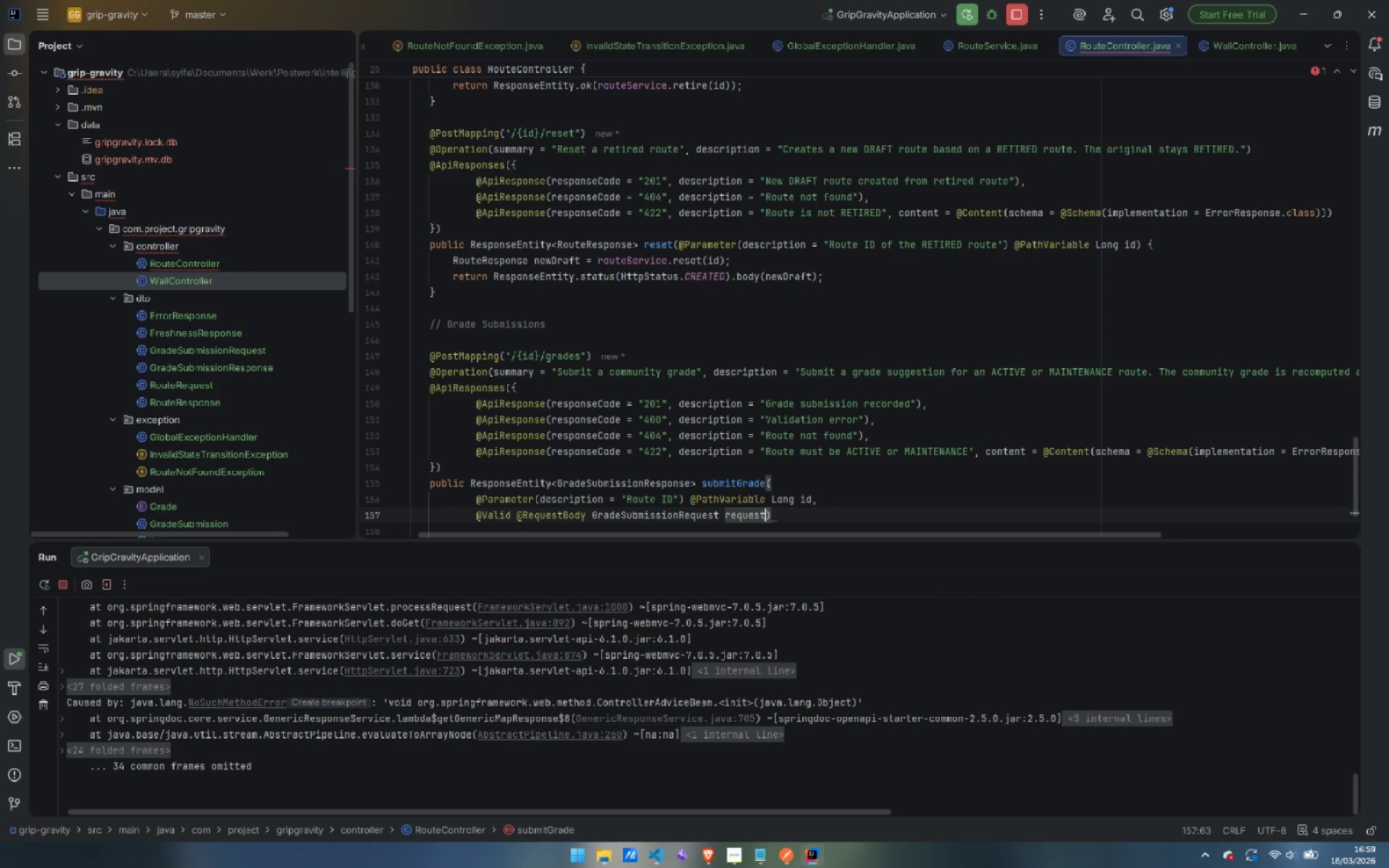 
key(ArrowRight)
 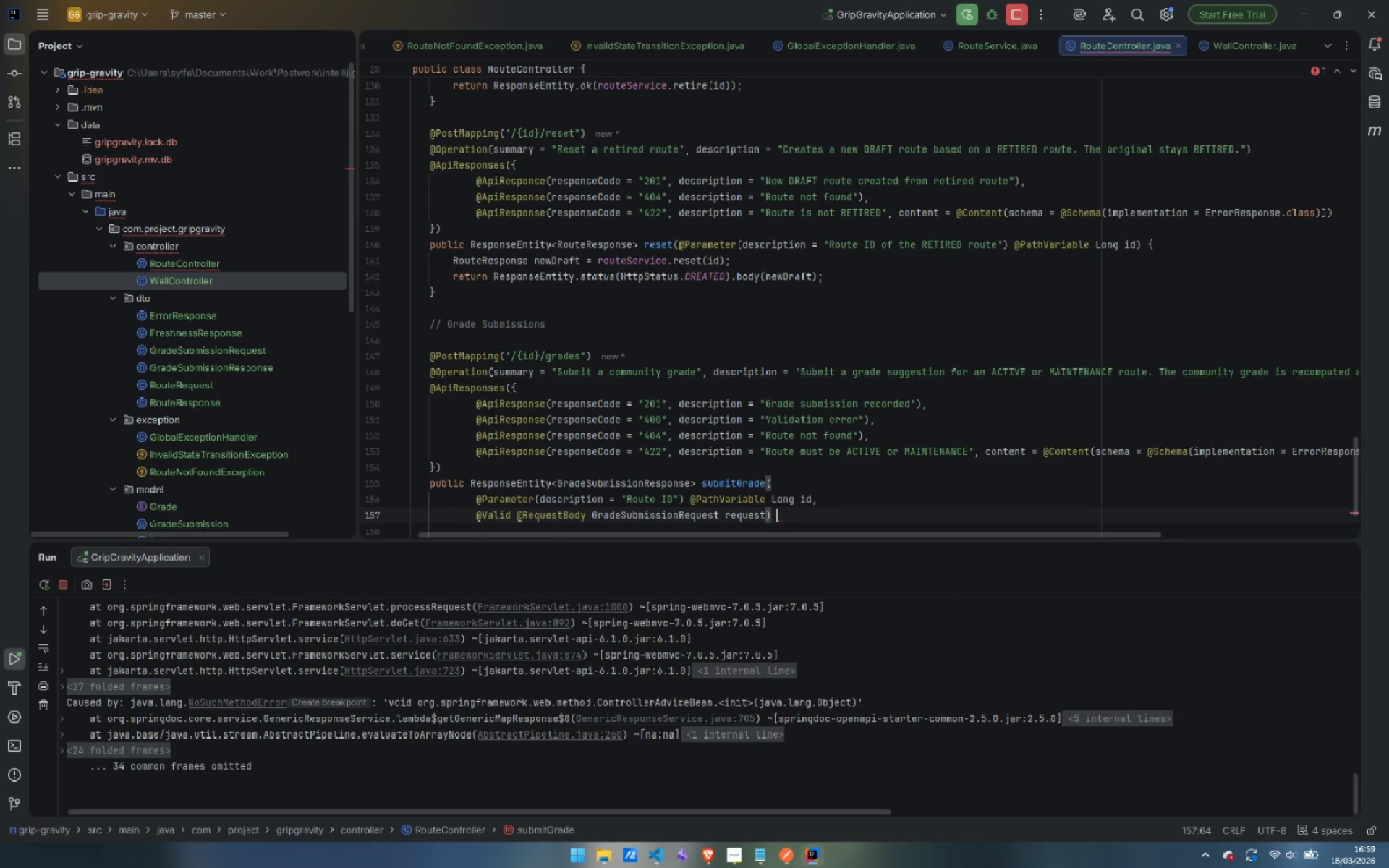 
key(Space)
 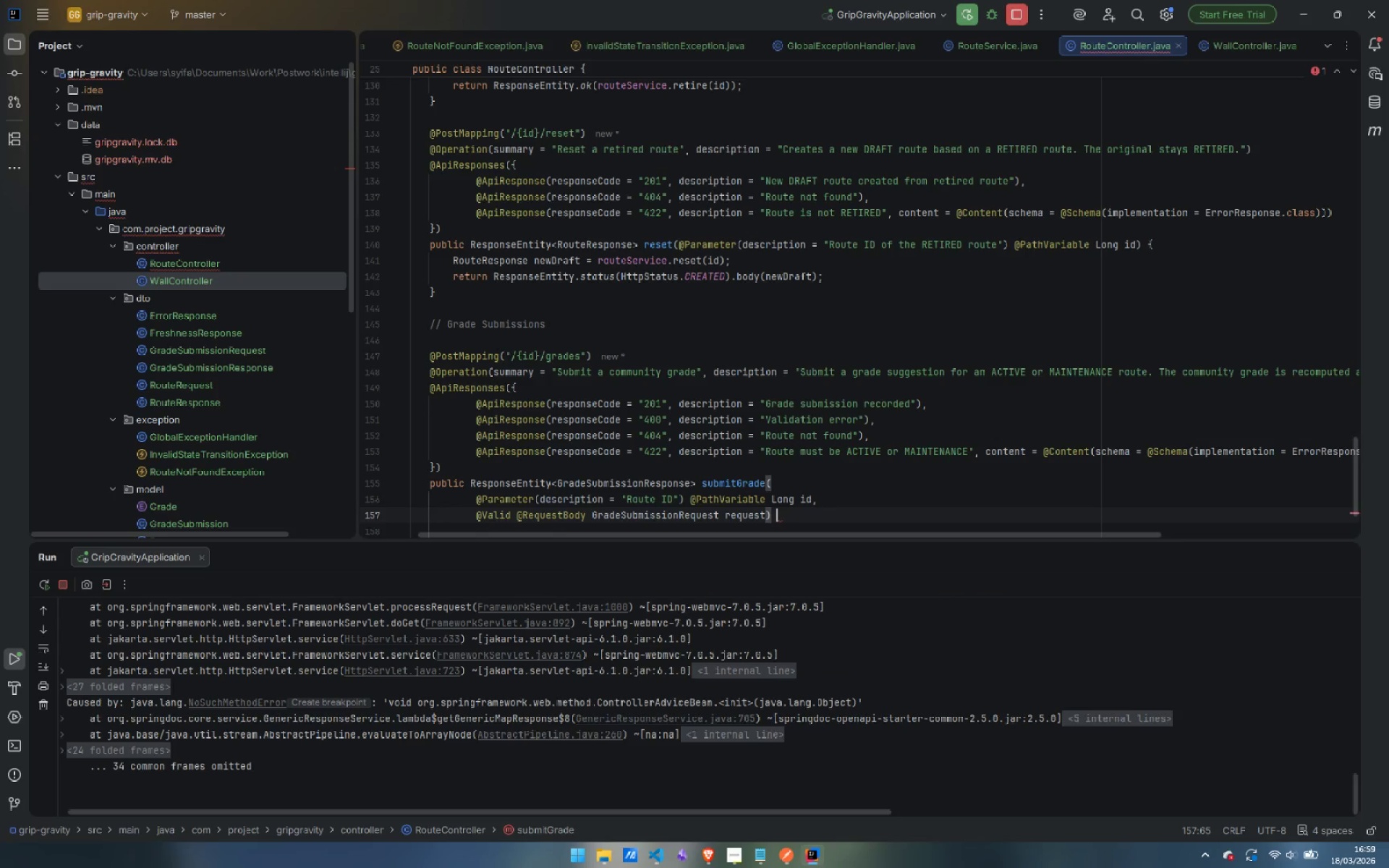 
key(Shift+ShiftLeft)
 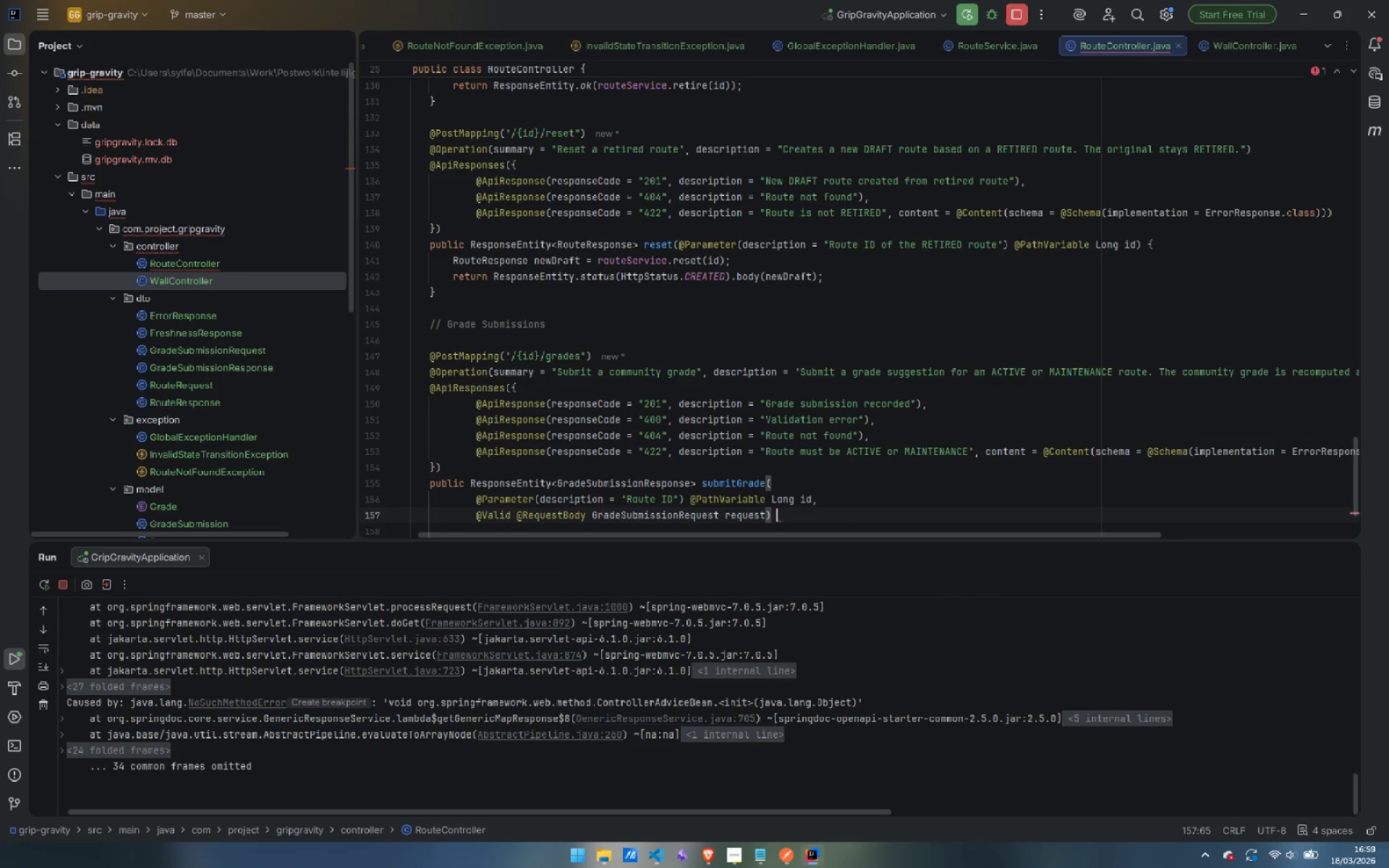 
key(Shift+BracketLeft)
 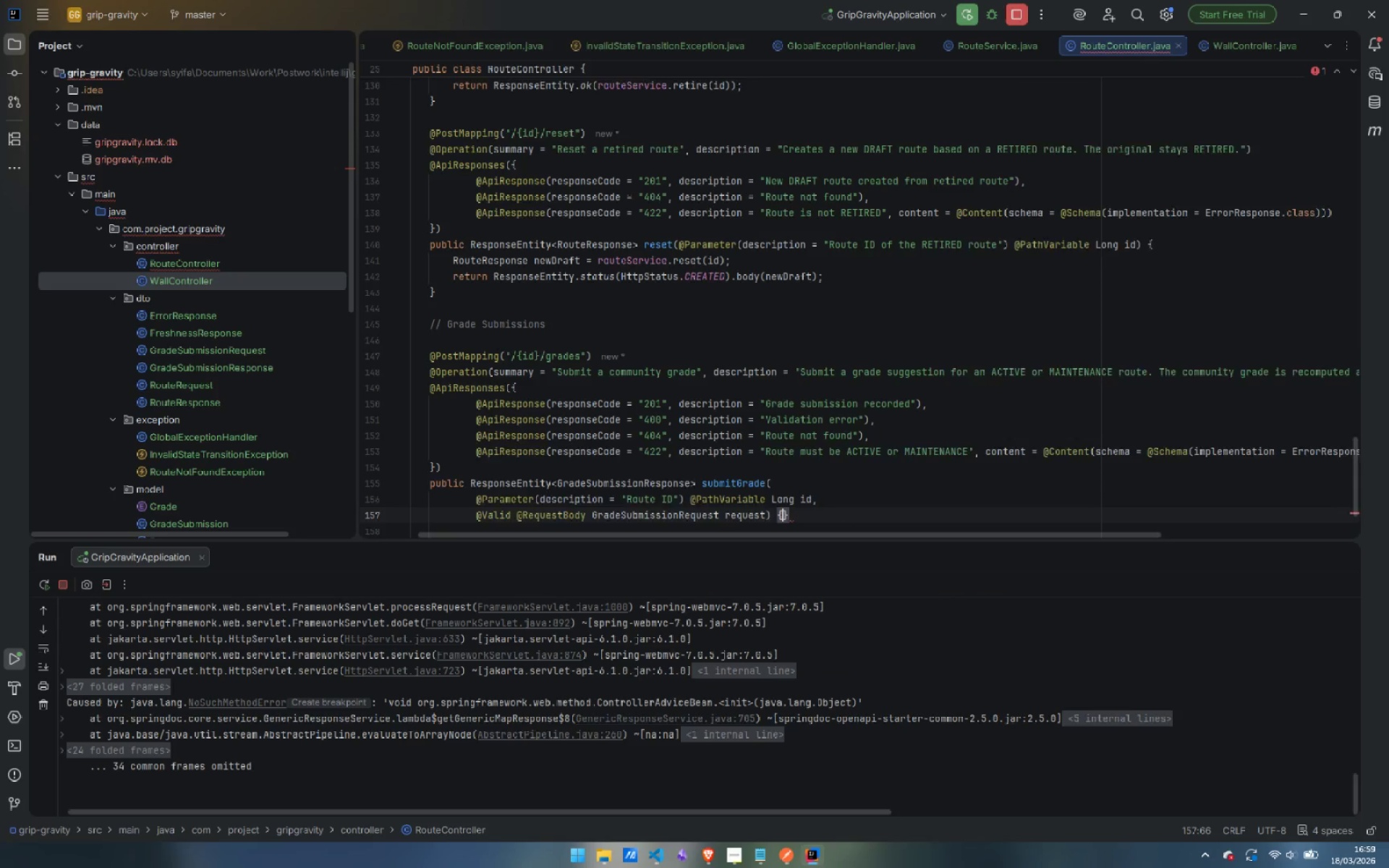 
key(Enter)
 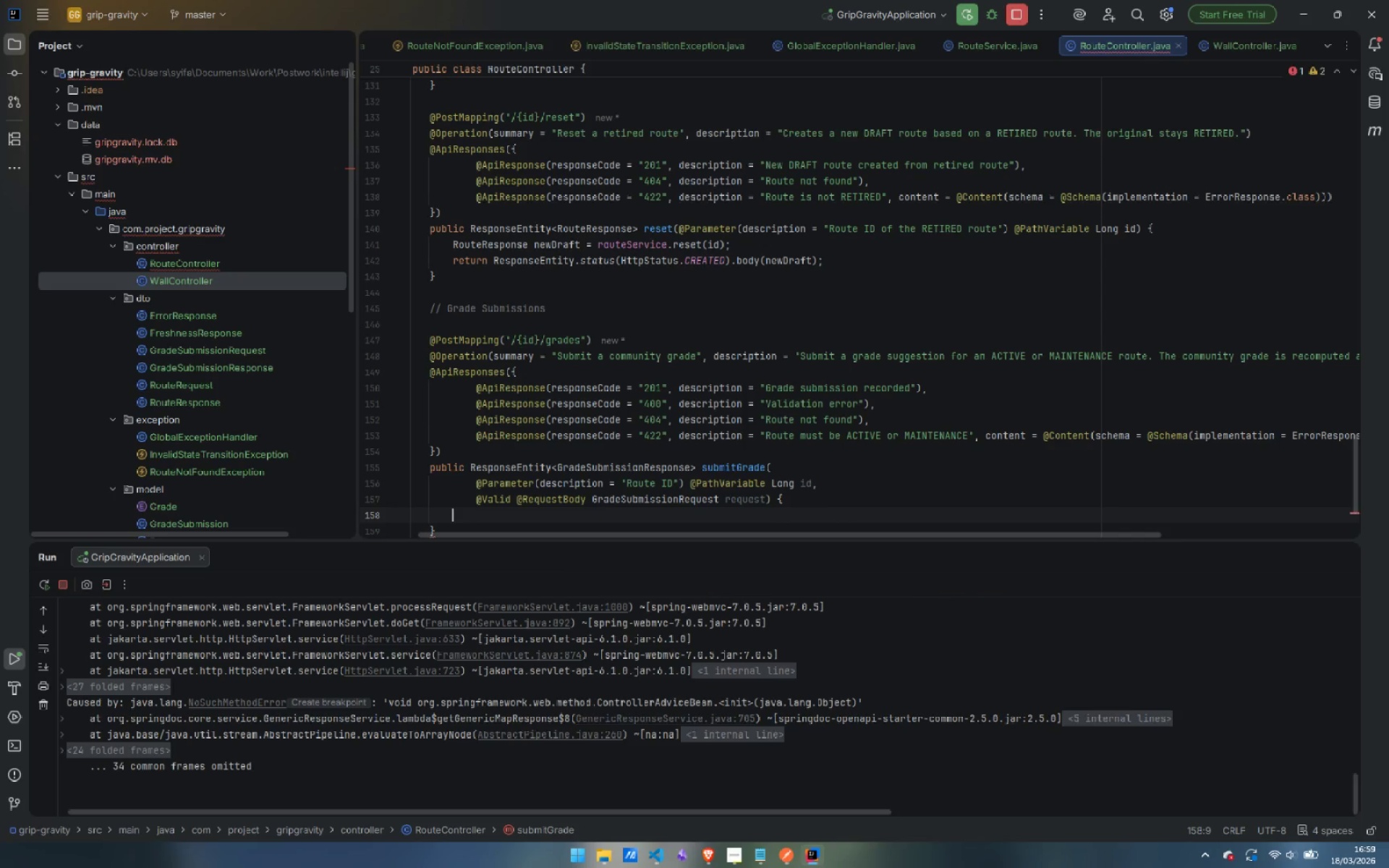 
type(Grade)
 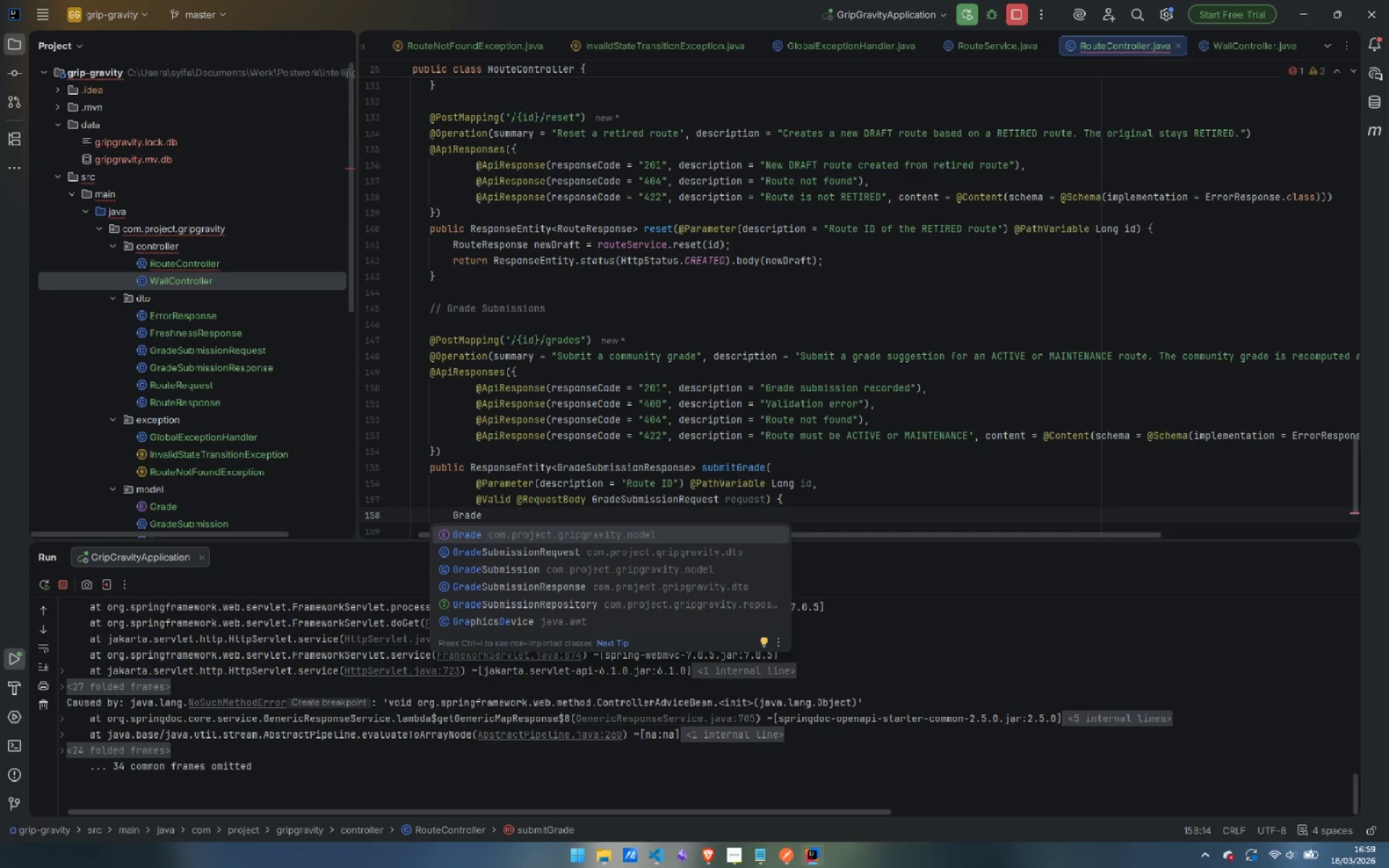 
key(ArrowDown)
 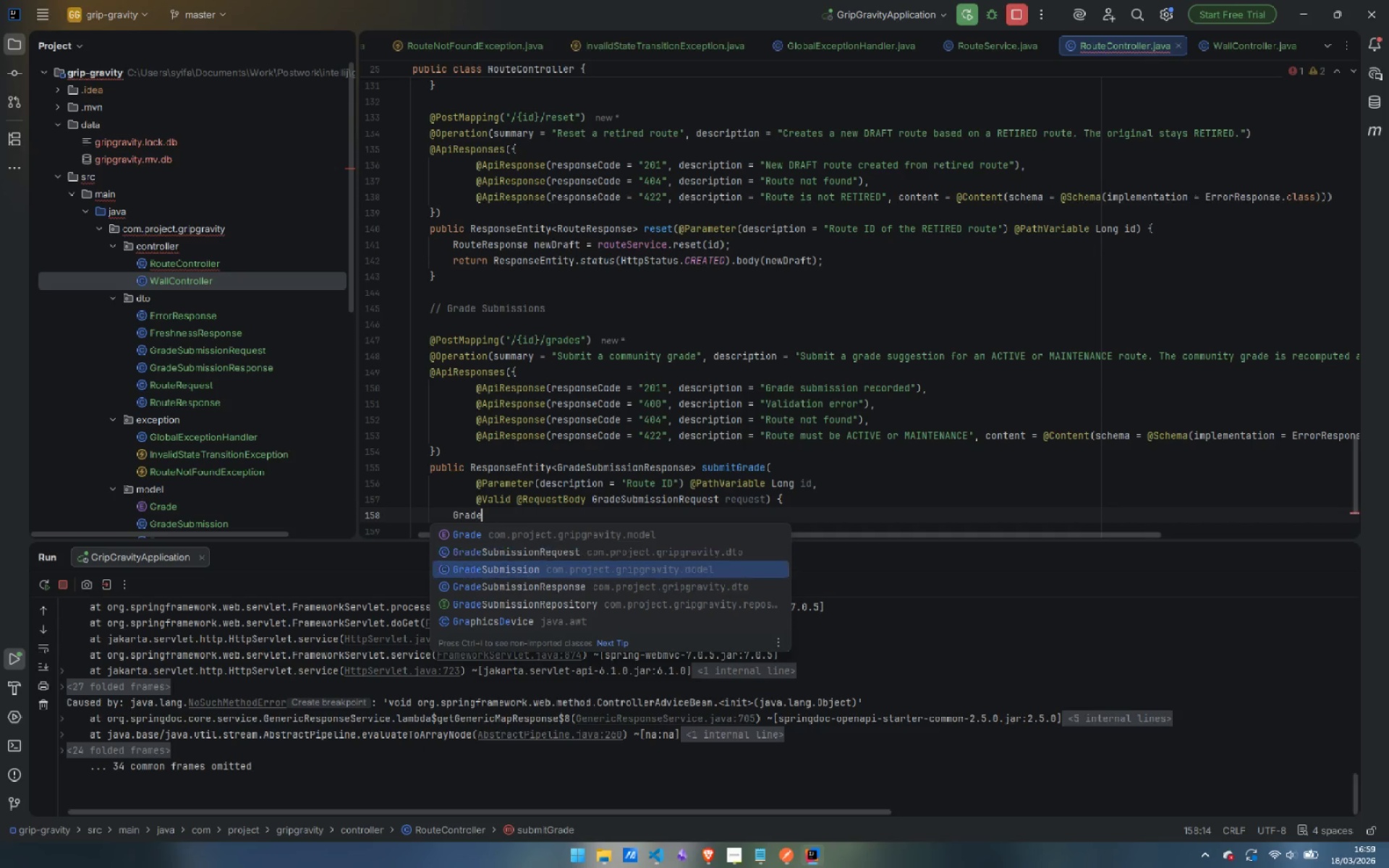 
key(ArrowDown)
 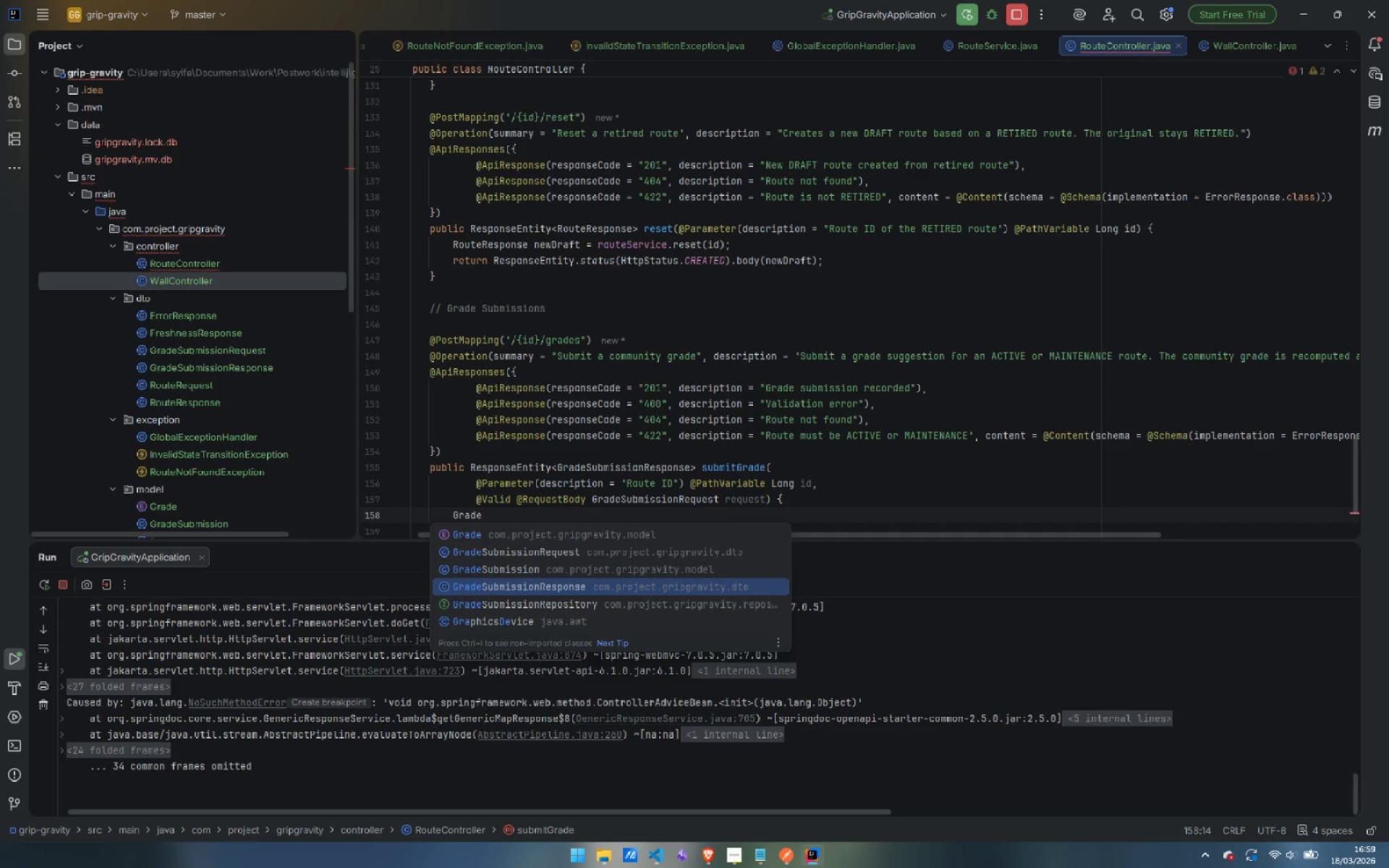 
key(ArrowDown)
 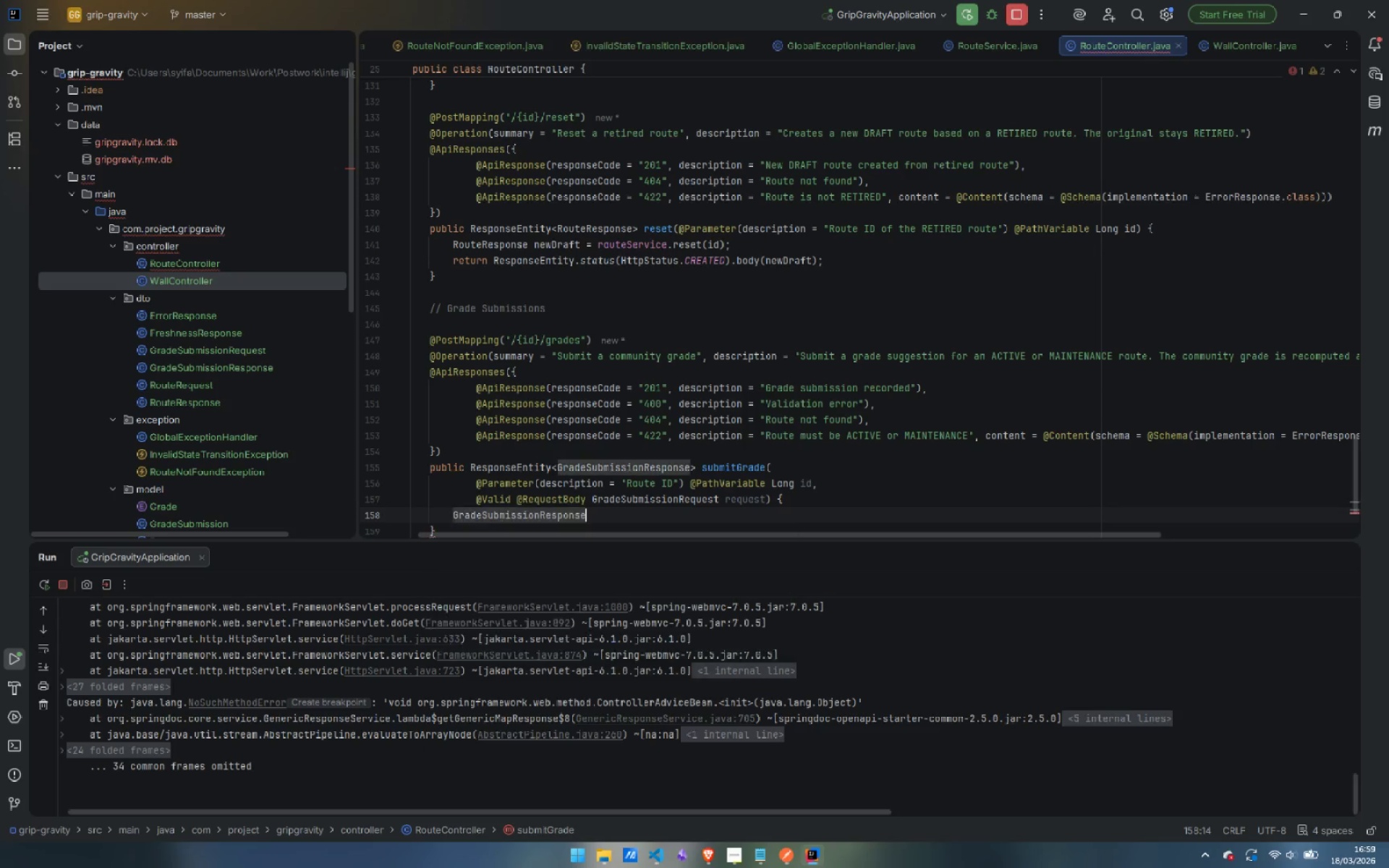 
key(Enter)
 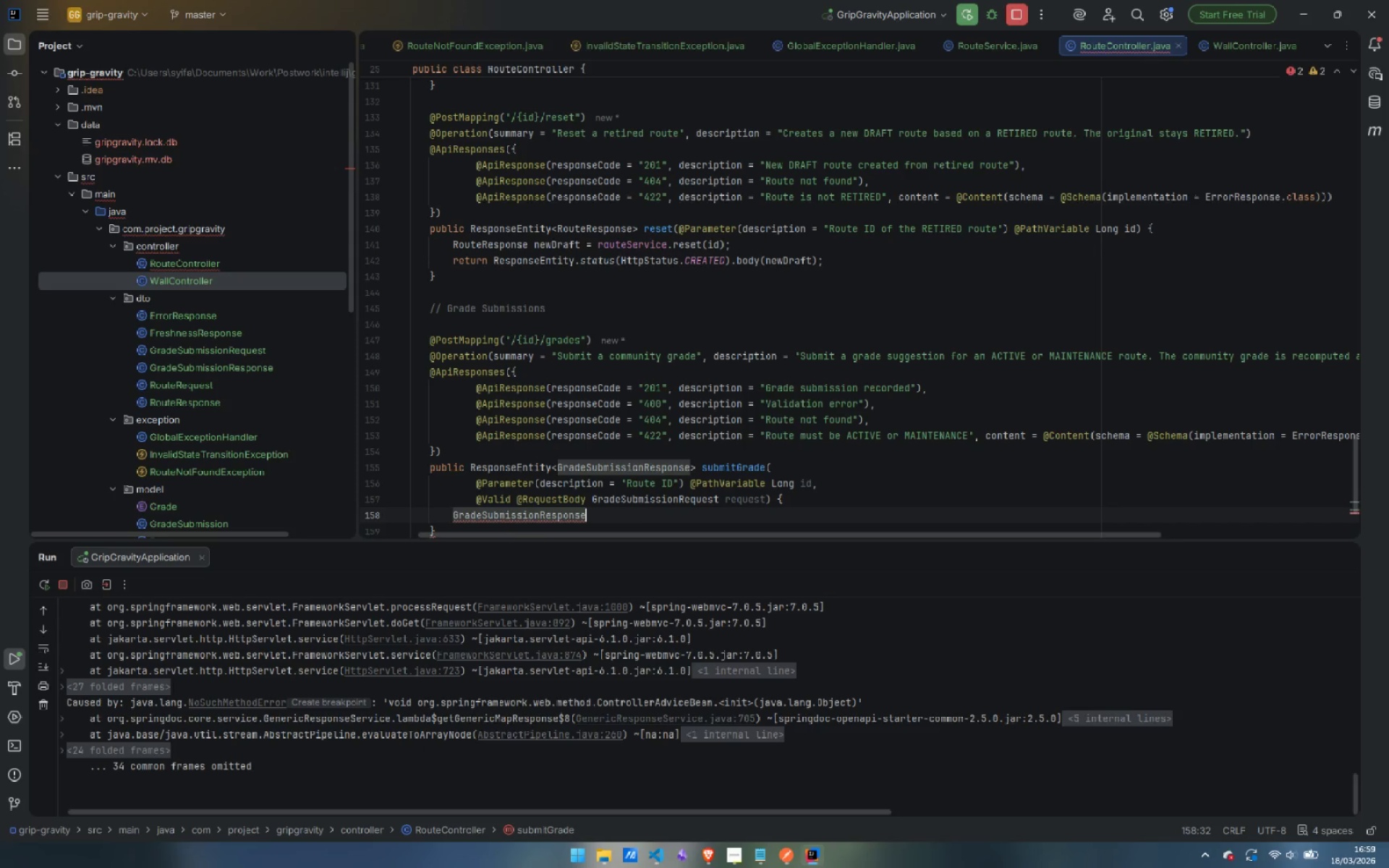 
type( repose)
key(Backspace)
key(Backspace)
key(Backspace)
key(Backspace)
type(sponse = route)
 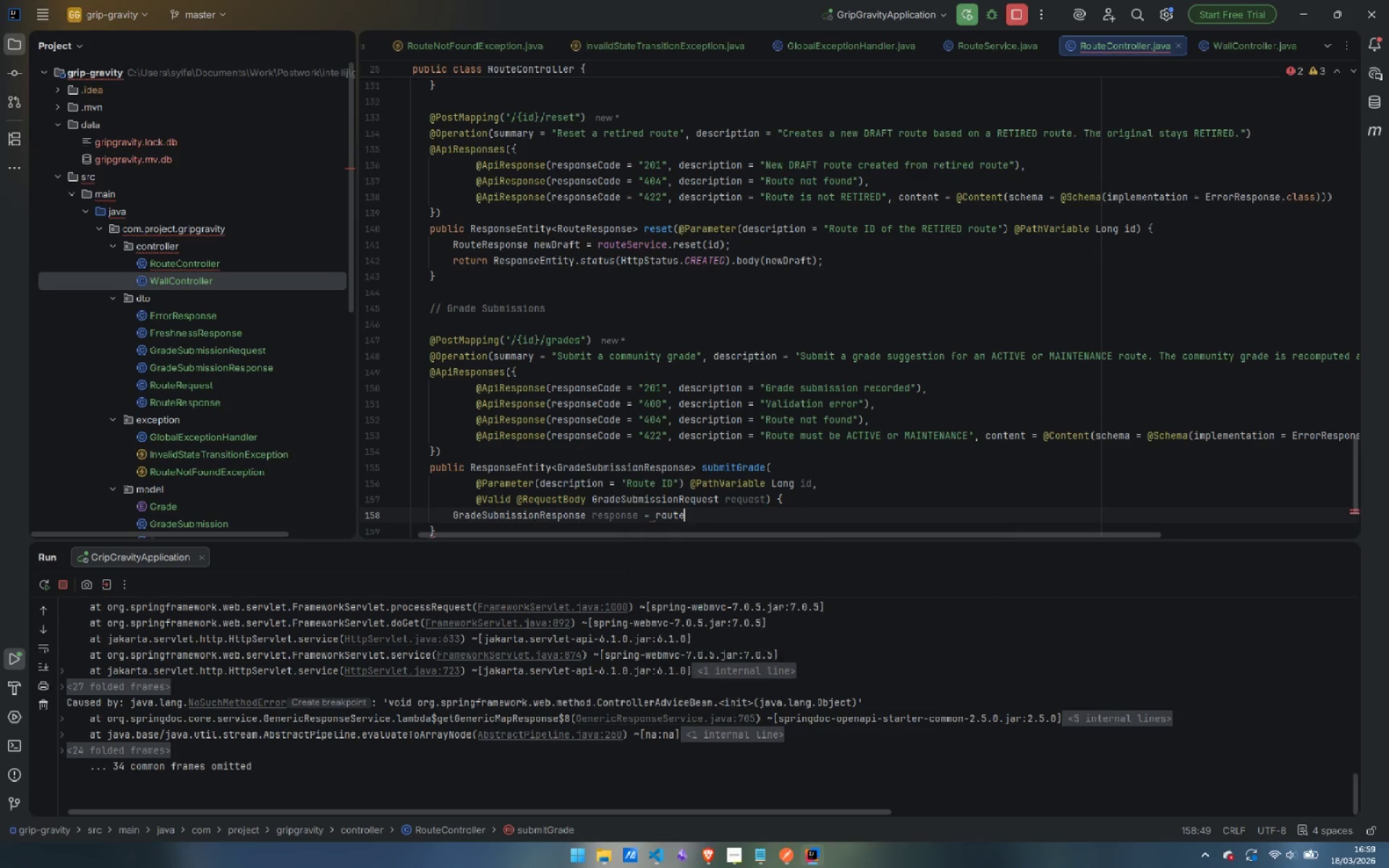 
key(Enter)
 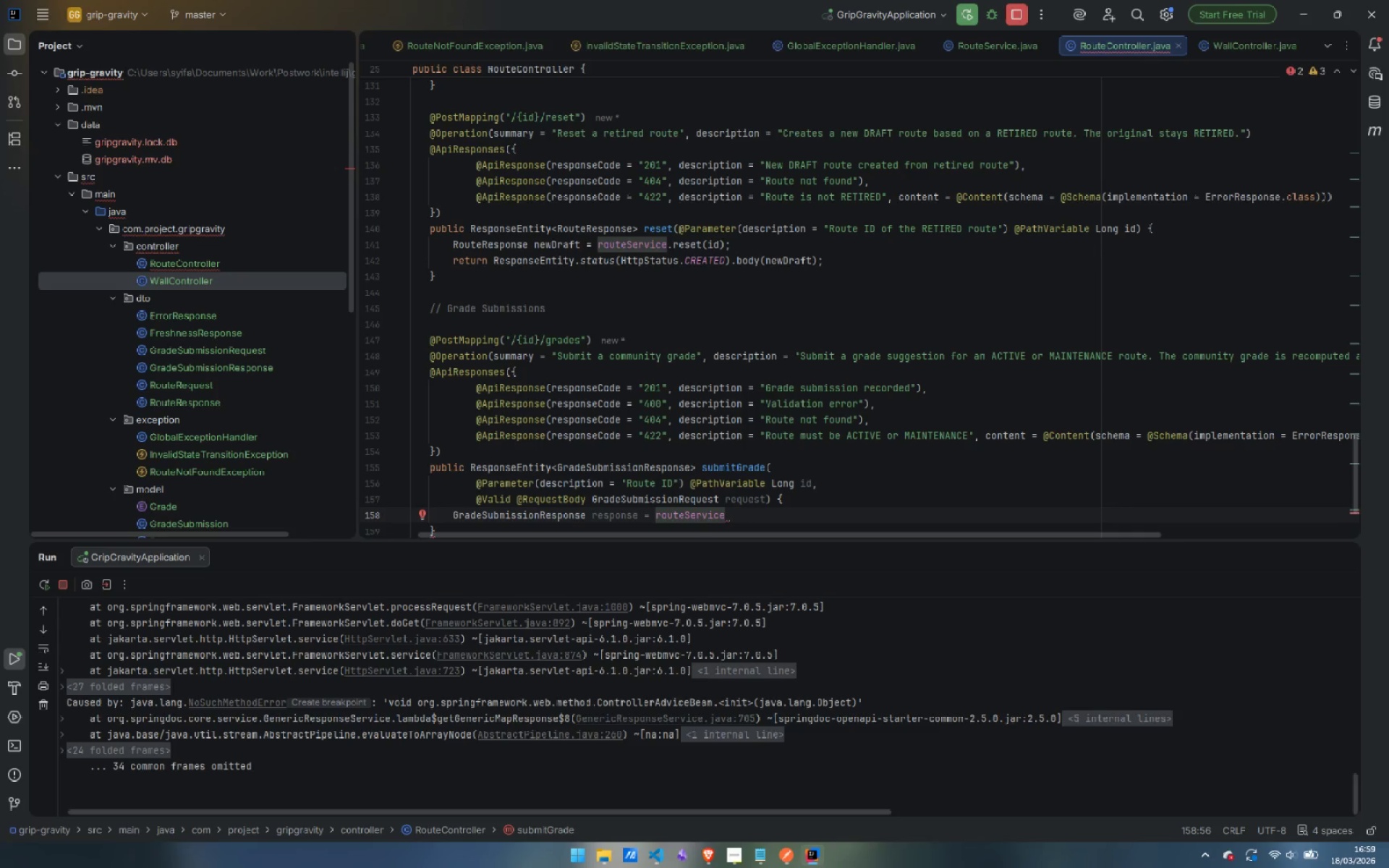 
type(.sb)
key(Backspace)
 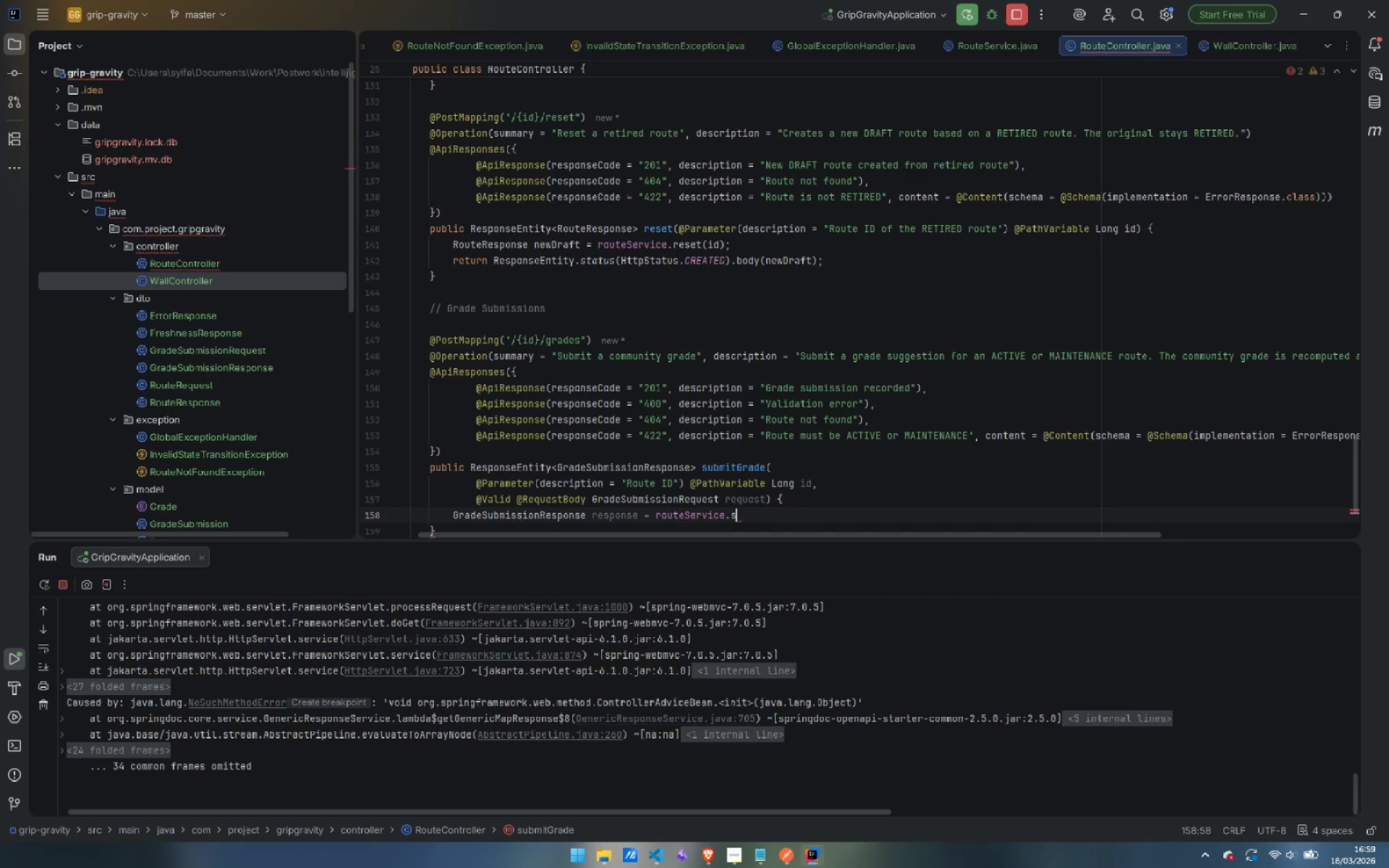 
key(Enter)
 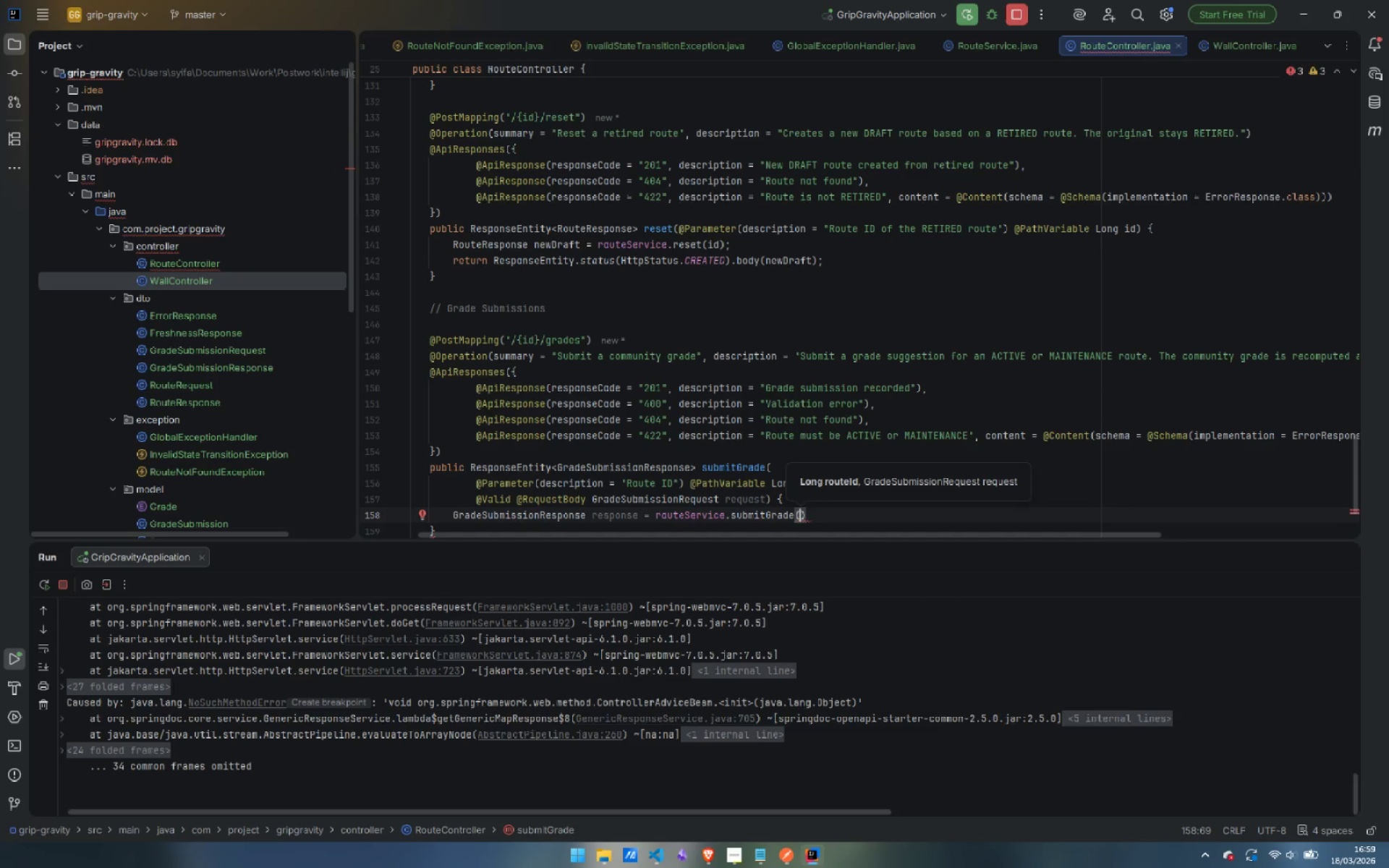 
type(id, erq)
key(Backspace)
key(Backspace)
key(Backspace)
type(req)
 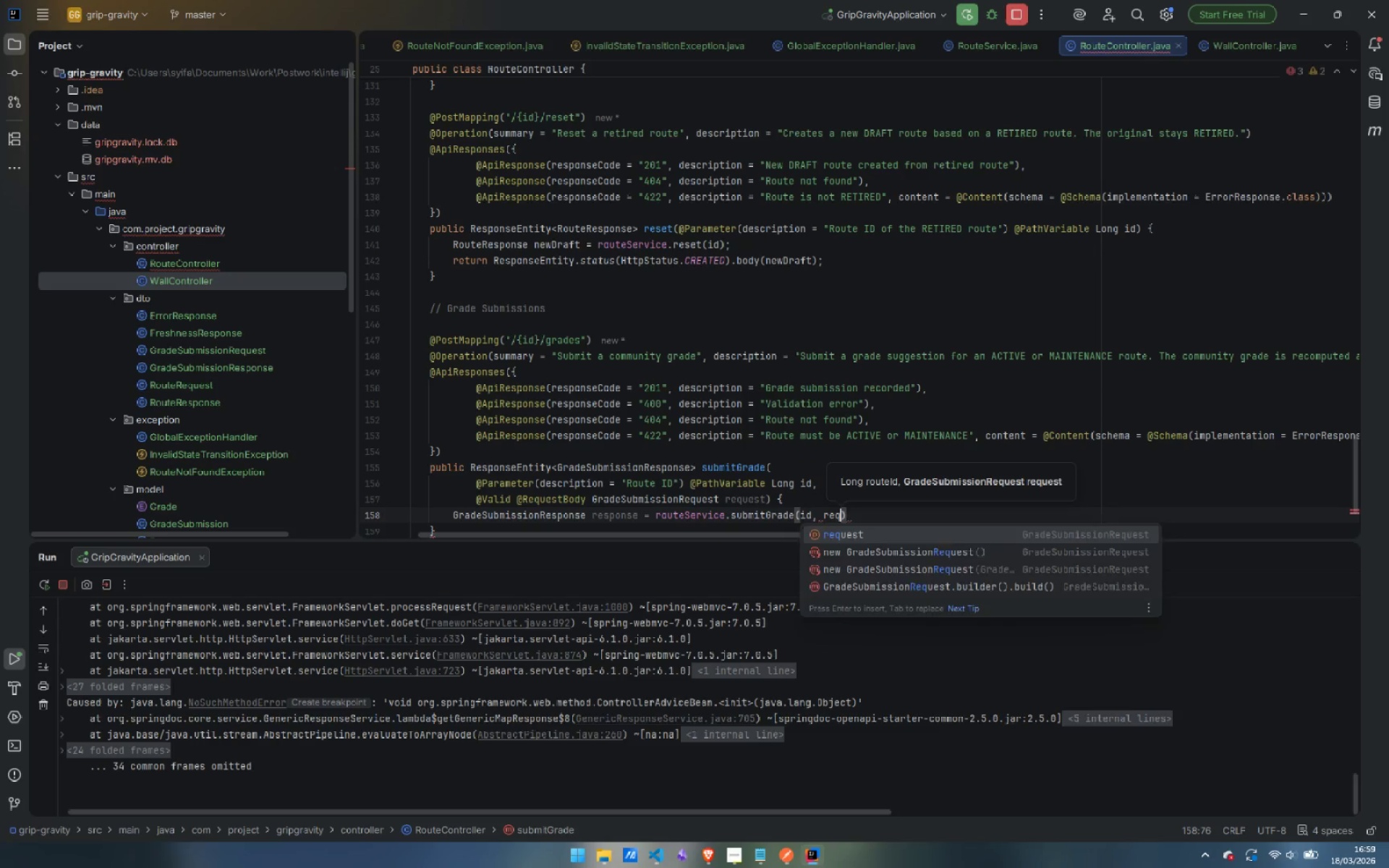 
key(Enter)
 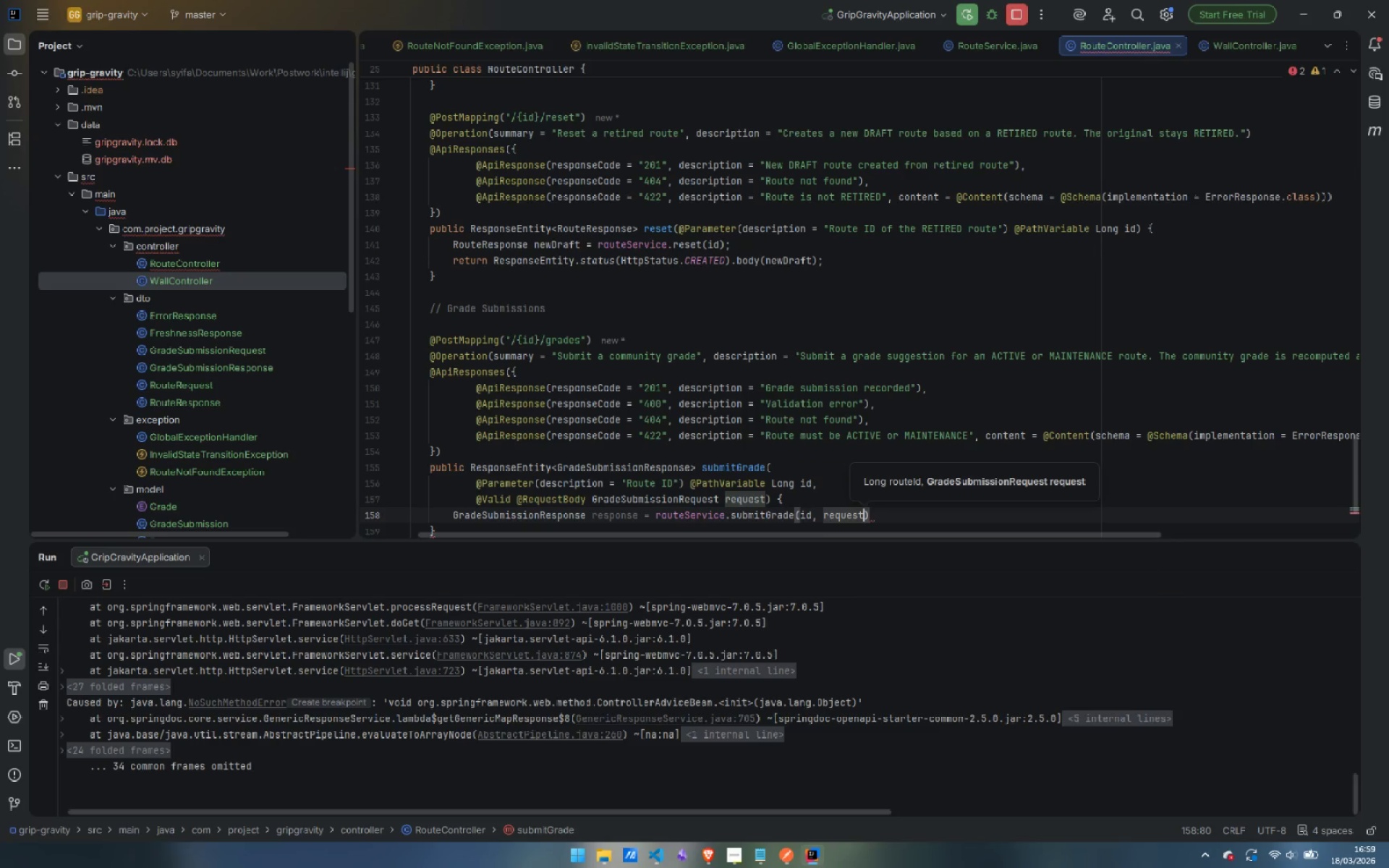 
key(ArrowRight)
 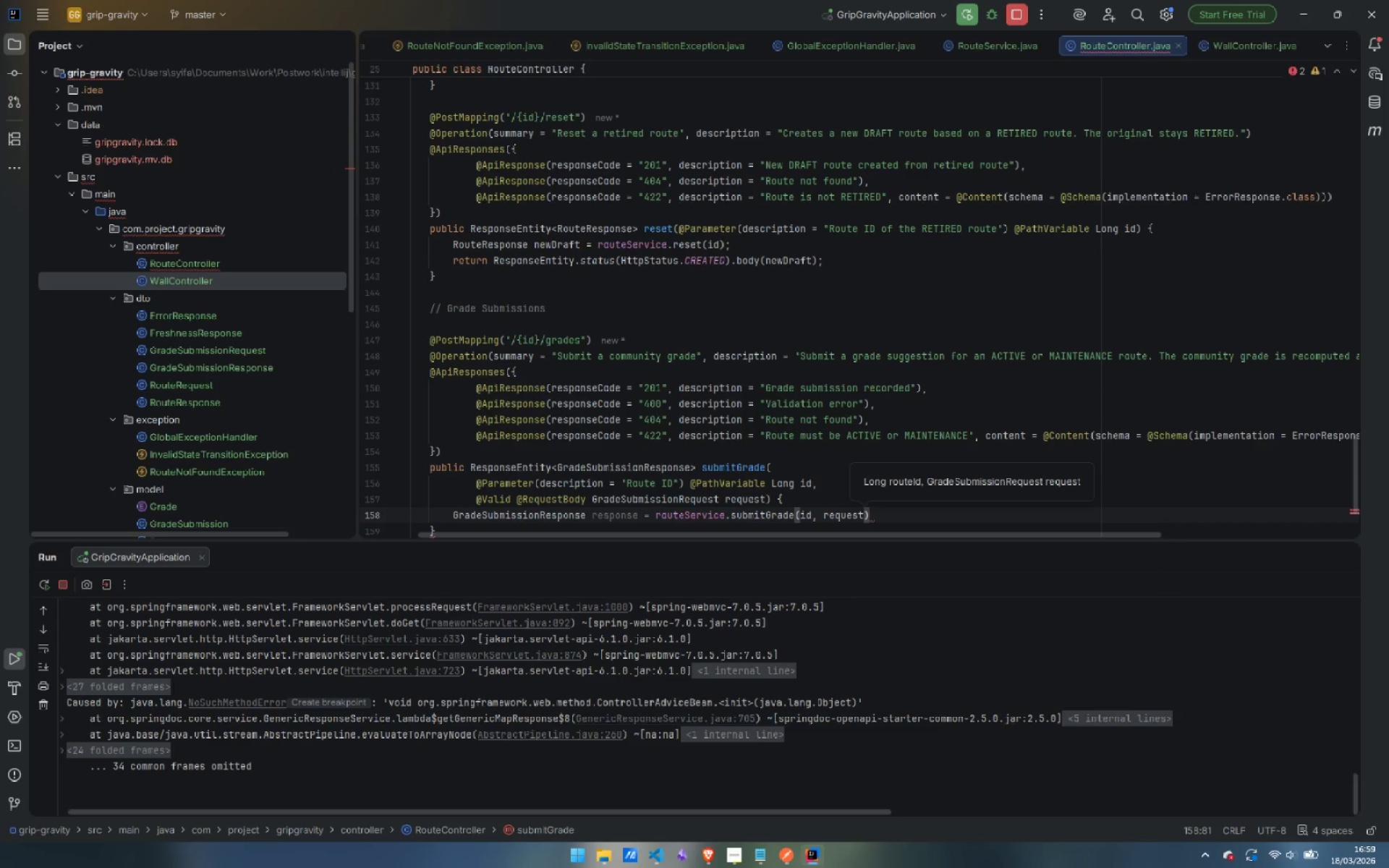 
key(Semicolon)
 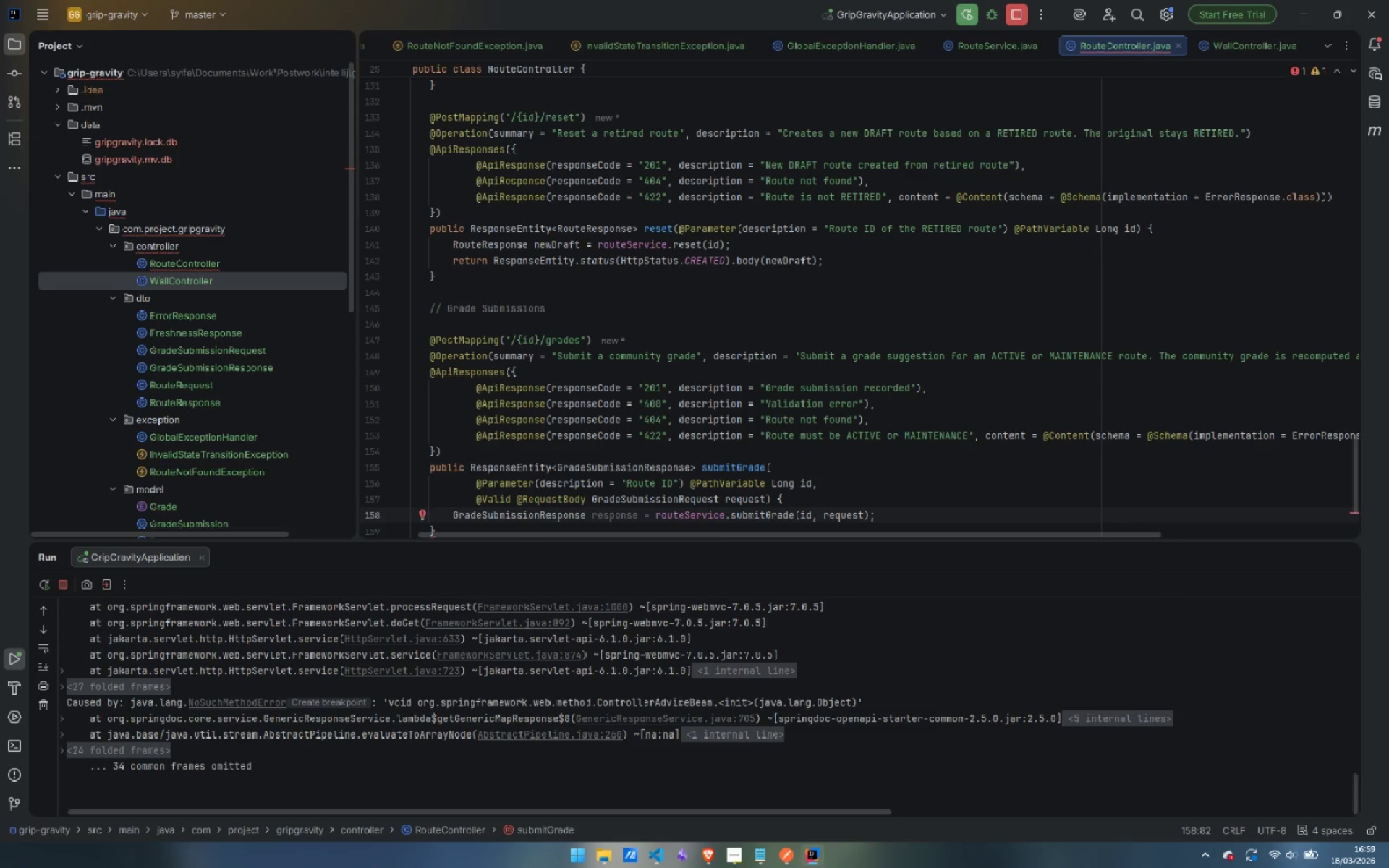 
key(Enter)
 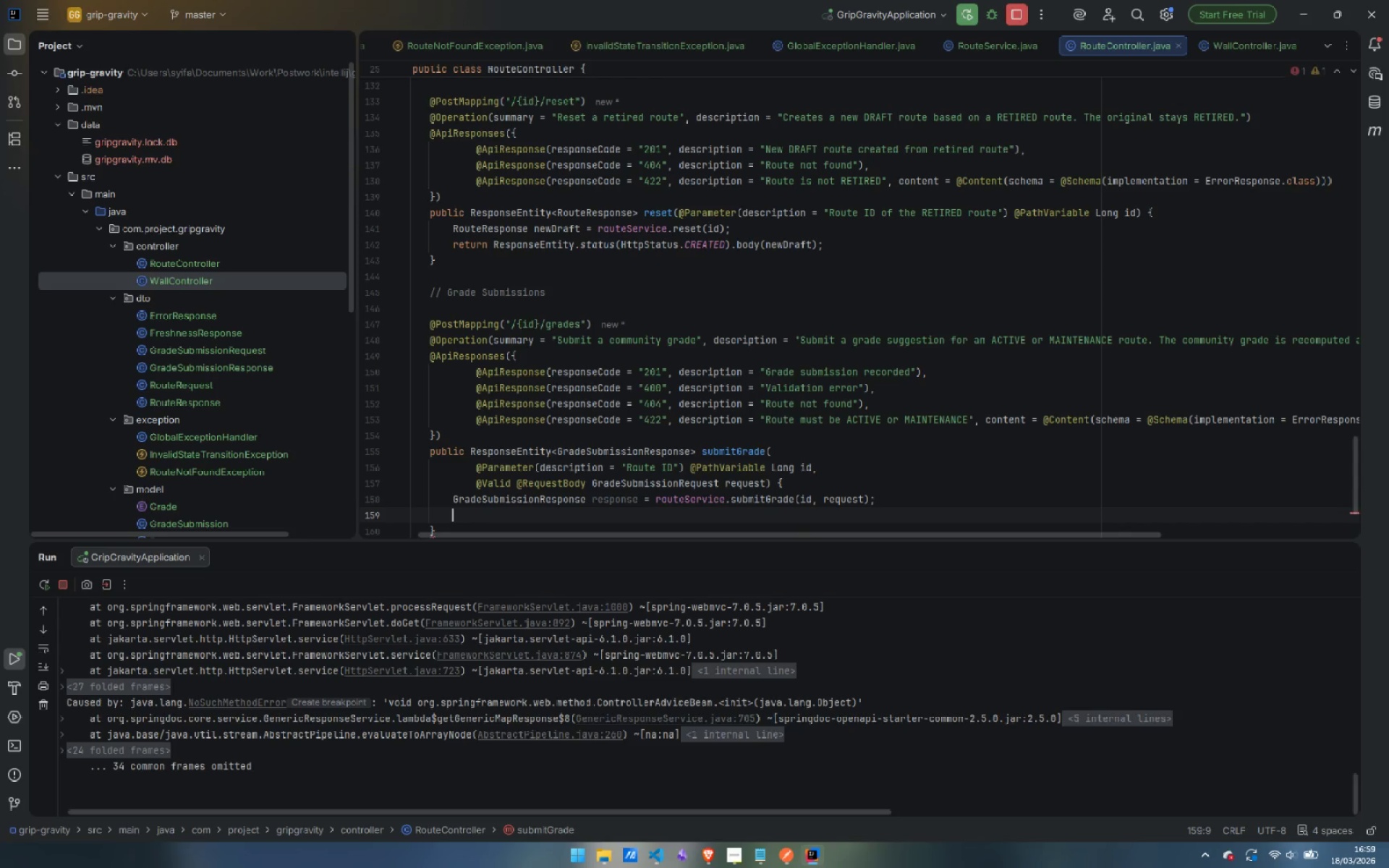 
type(return  es)
key(Backspace)
key(Backspace)
type(Re)
key(Backspace)
key(Backspace)
key(Backspace)
type(Respon)
 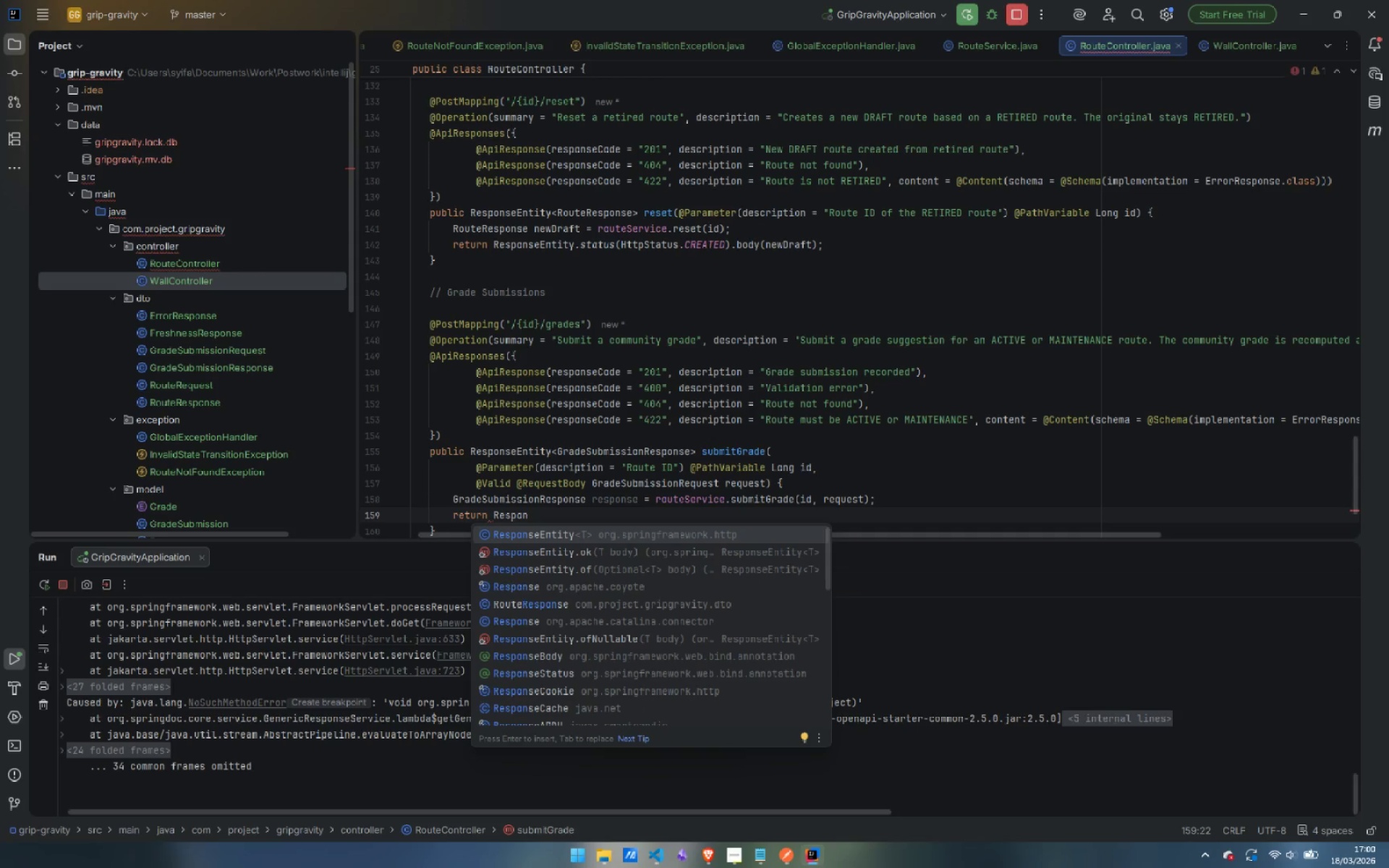 
key(Enter)
 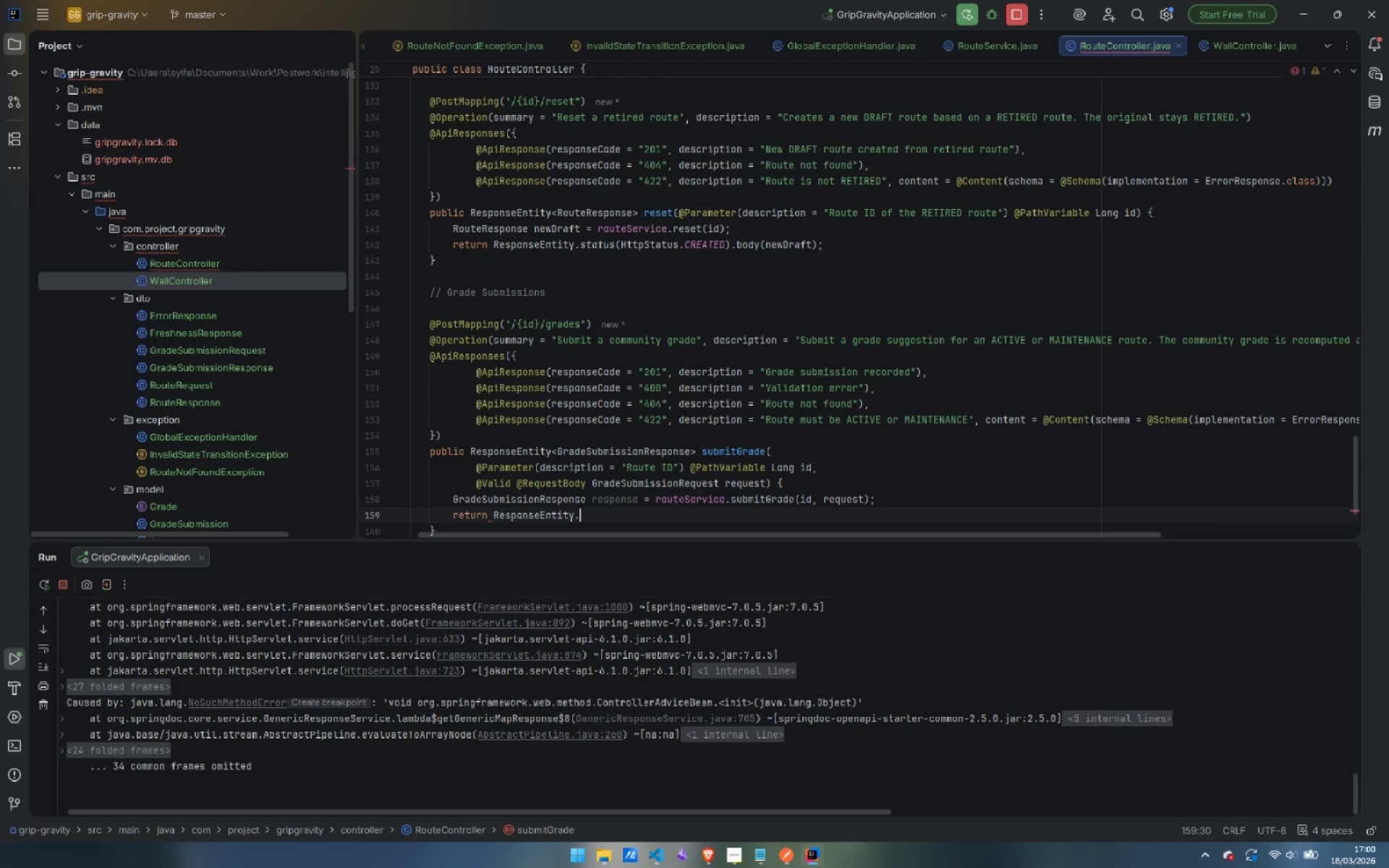 
key(Period)
 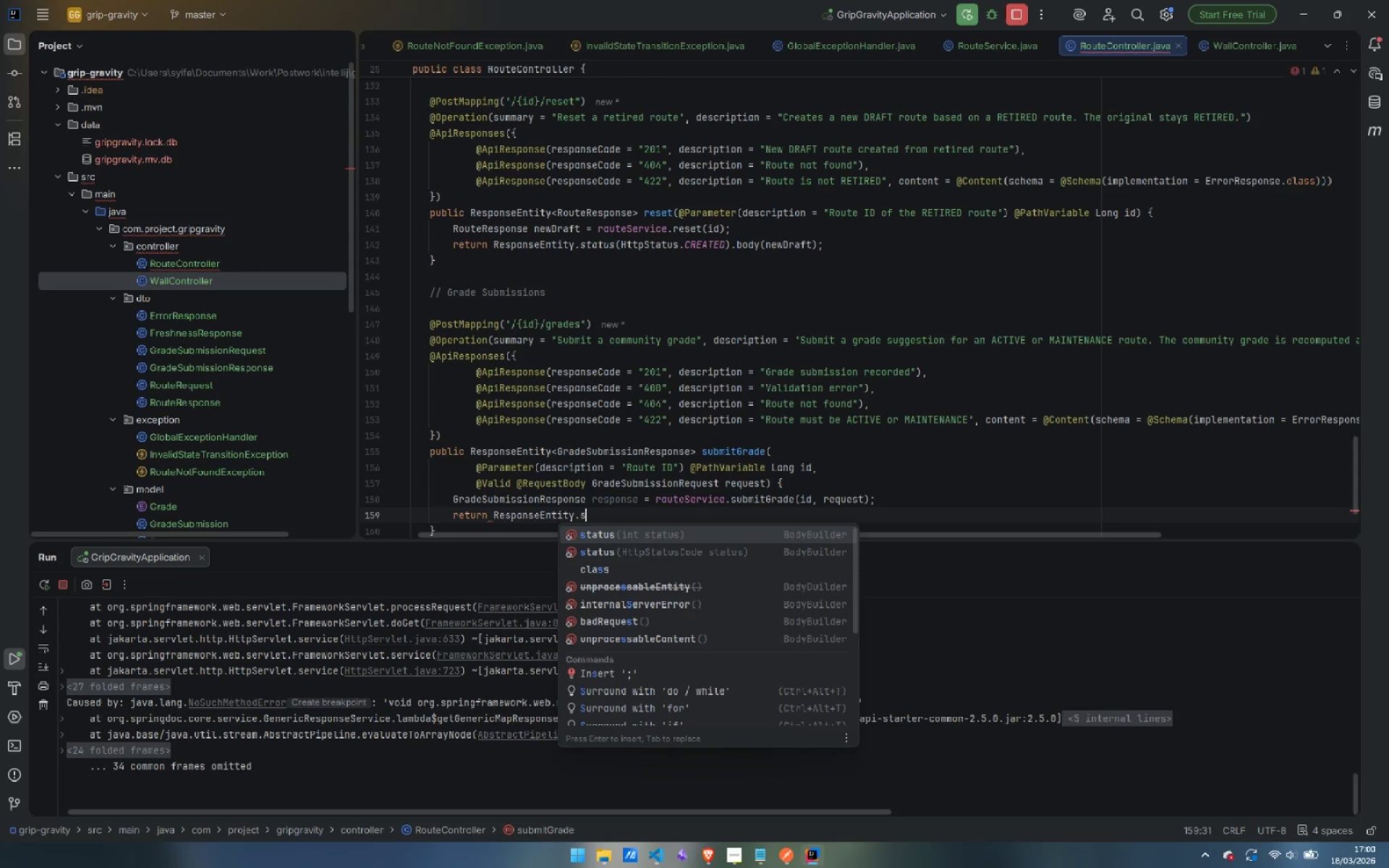 
key(S)
 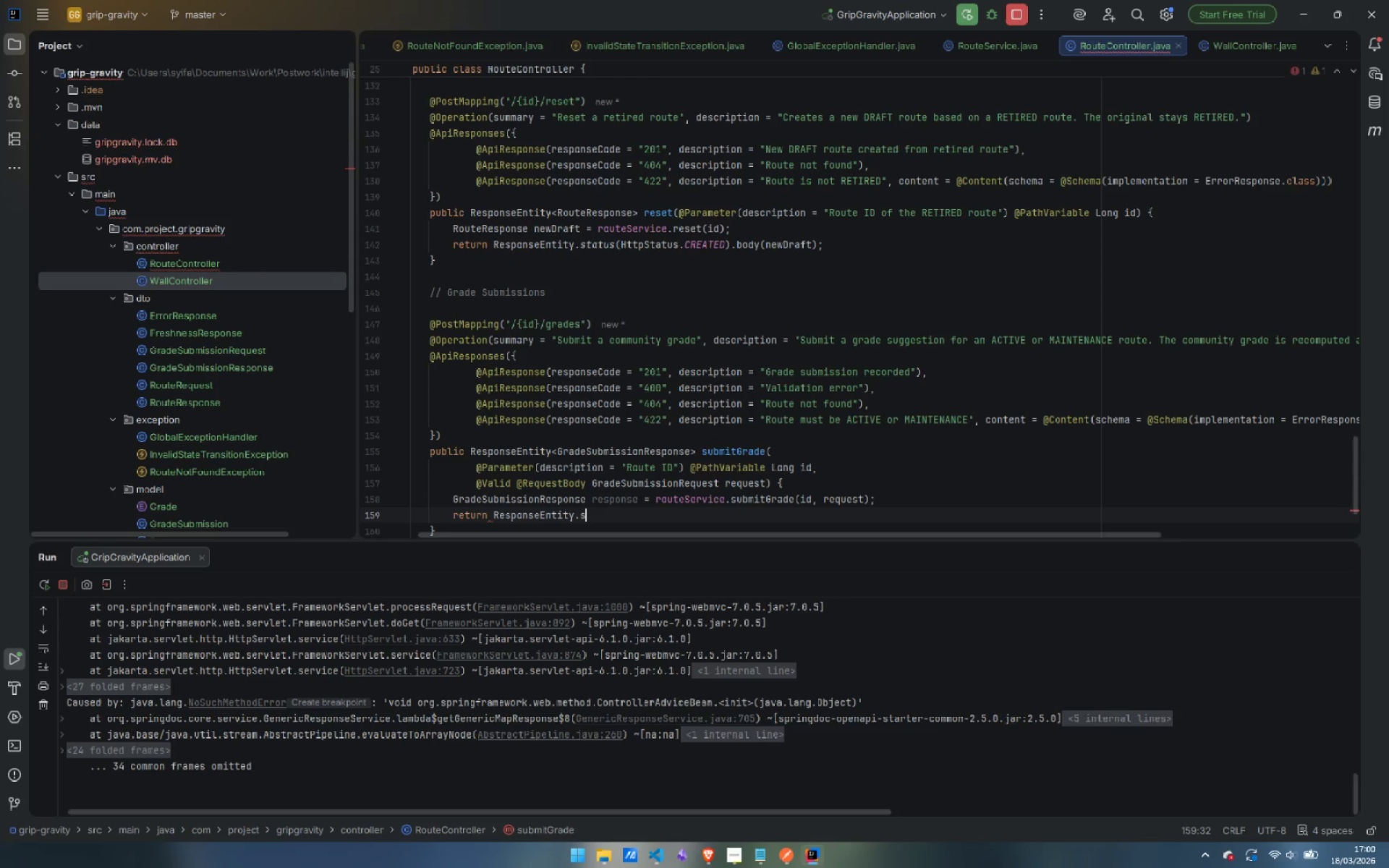 
key(Enter)
 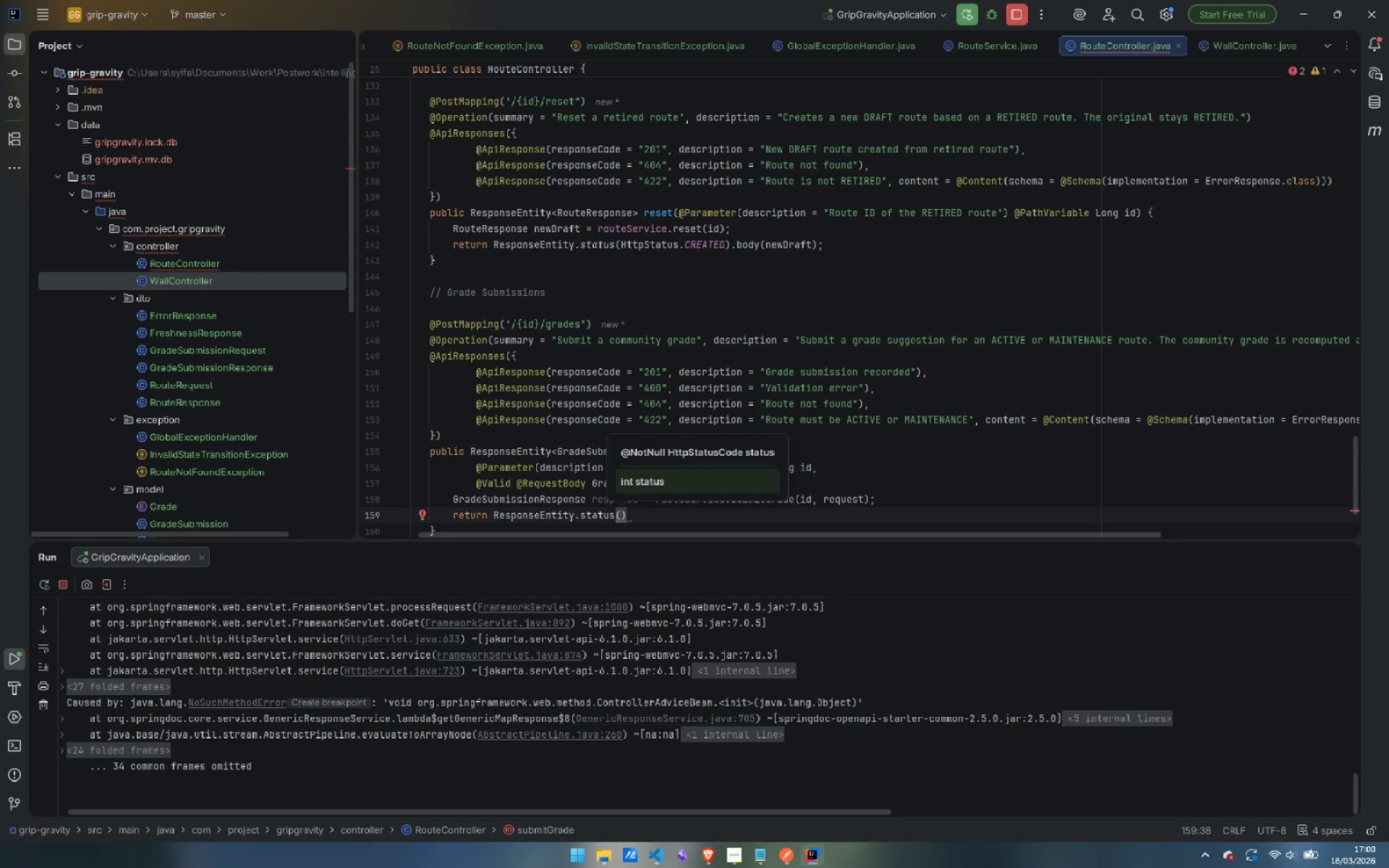 
type(Htt)
 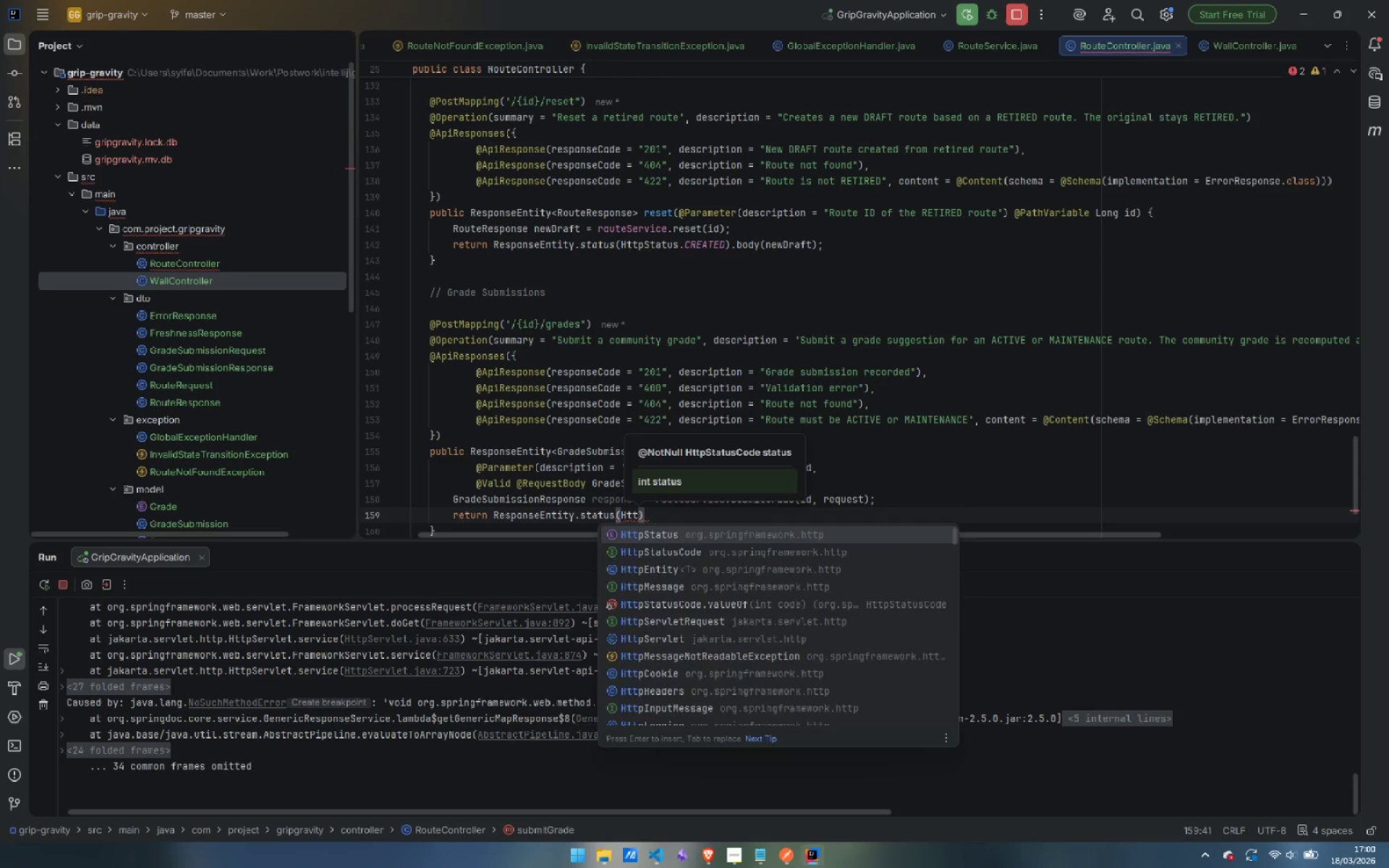 
key(Enter)
 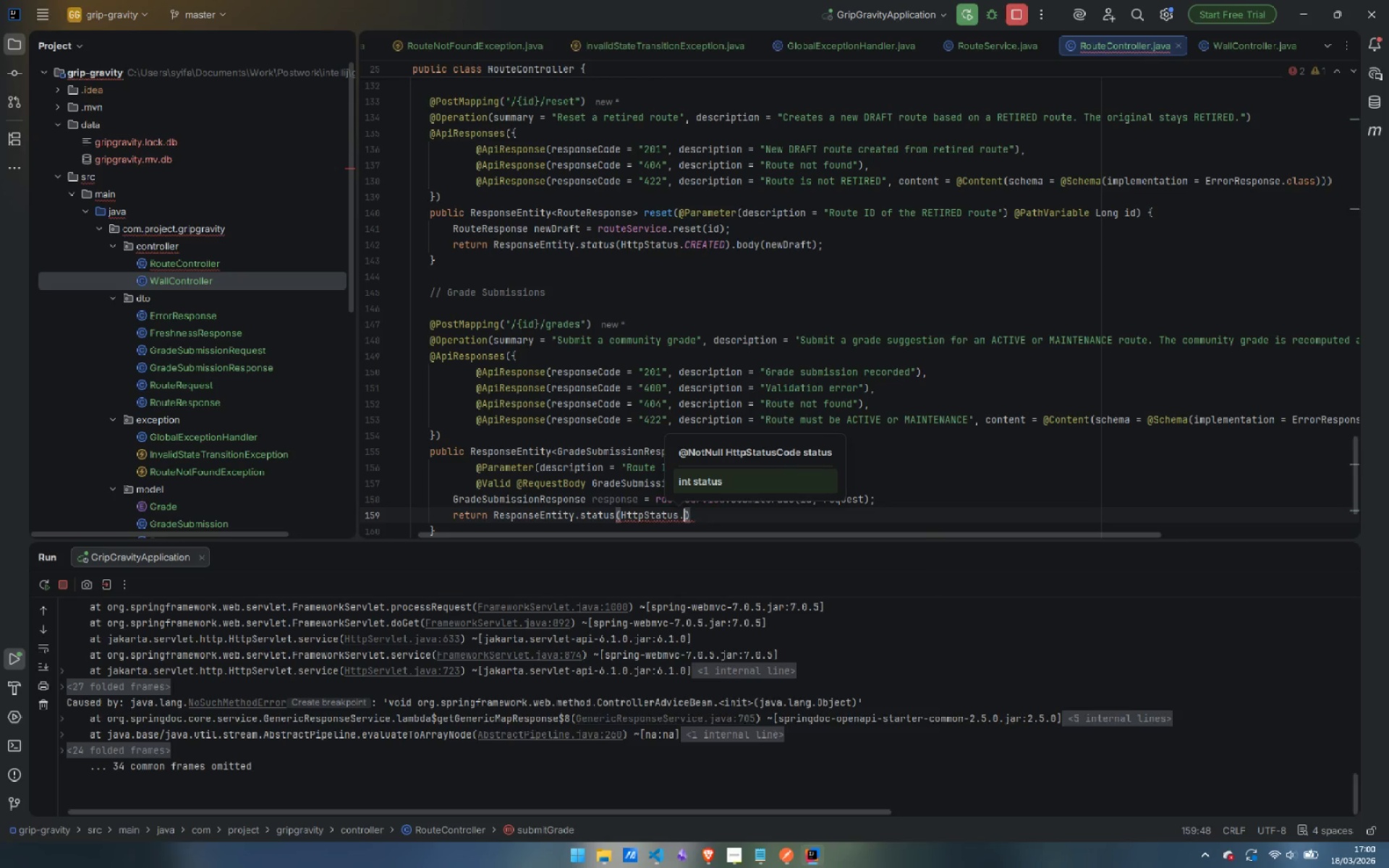 
type(.CRE)
 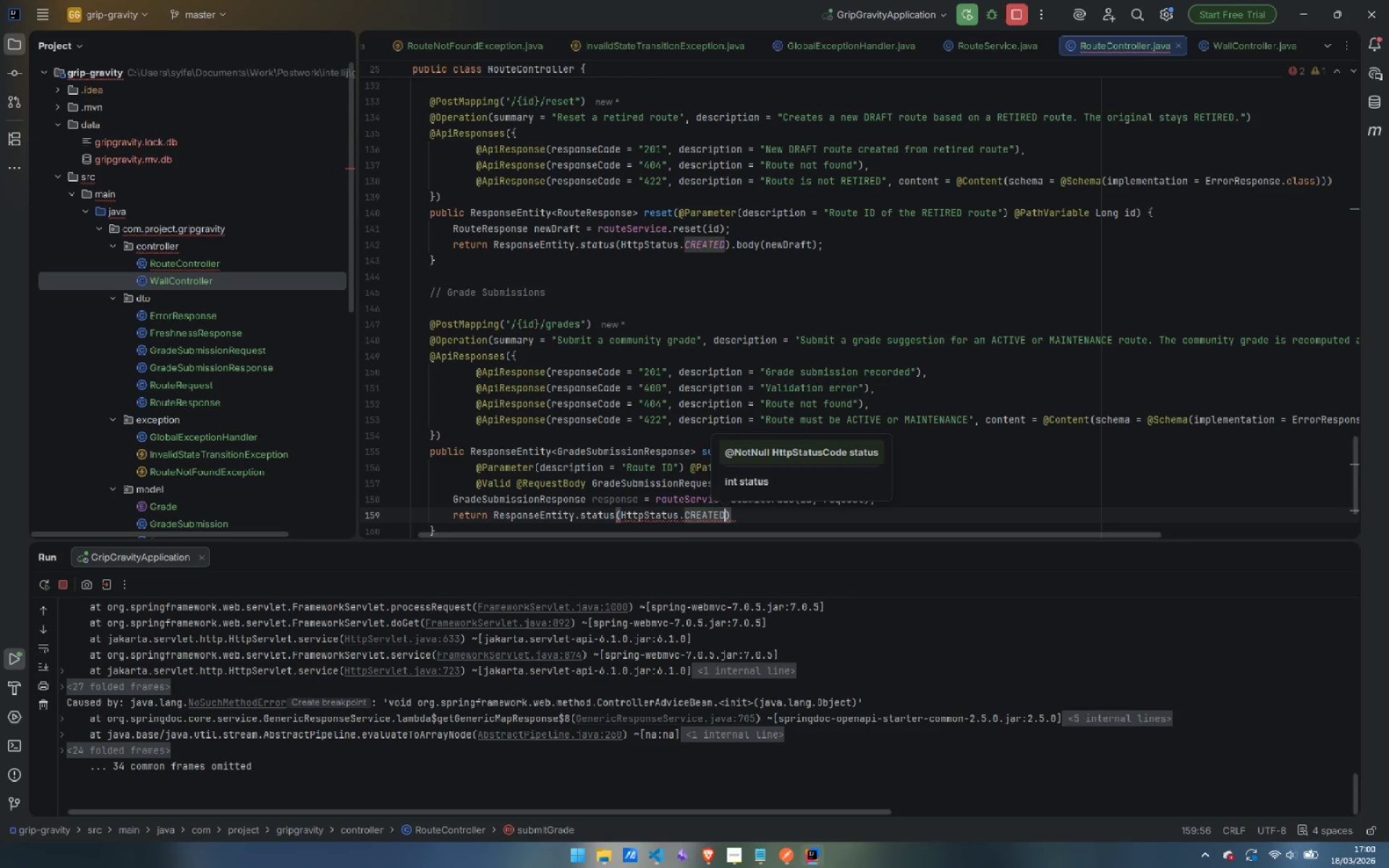 
 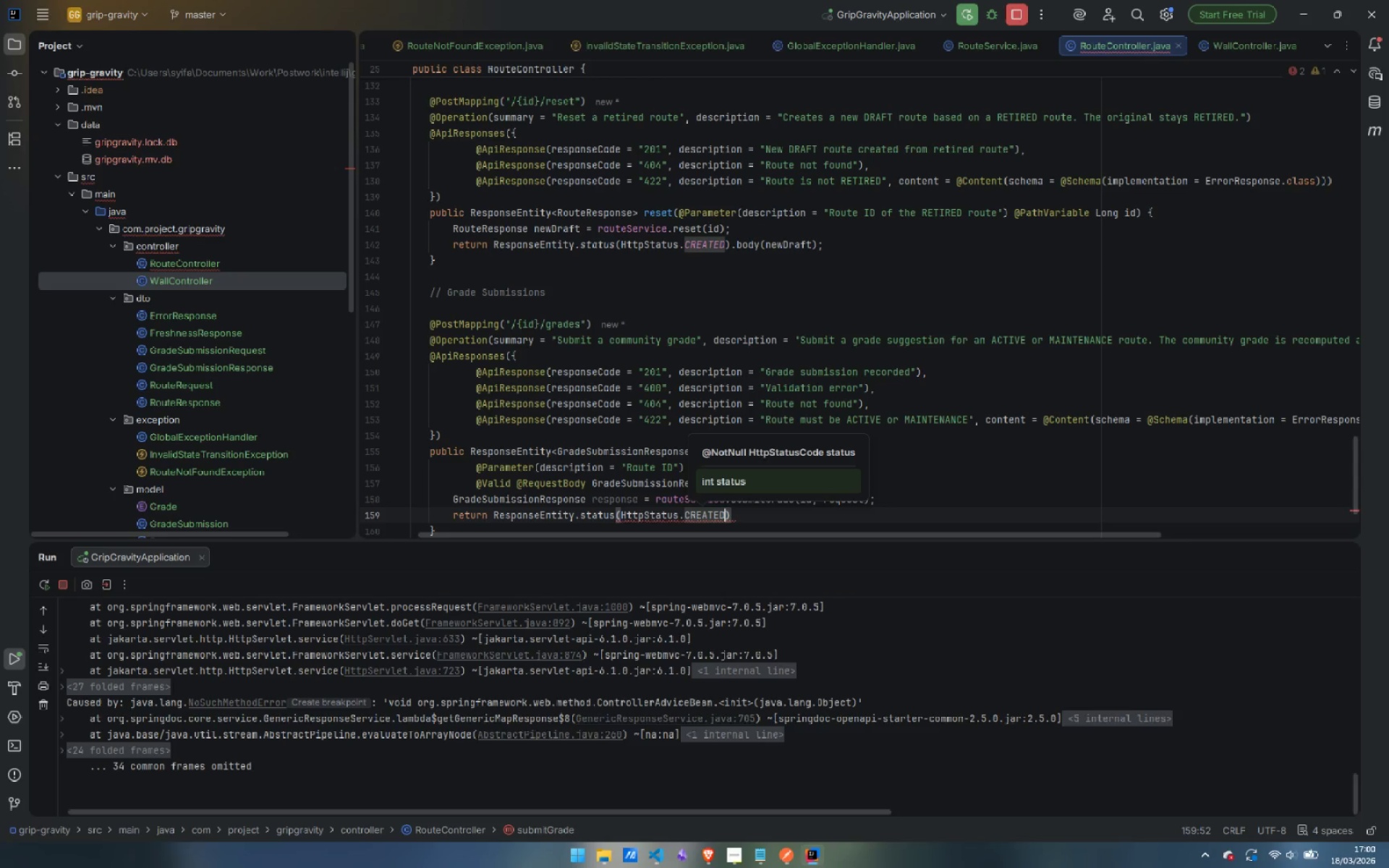 
key(Enter)
 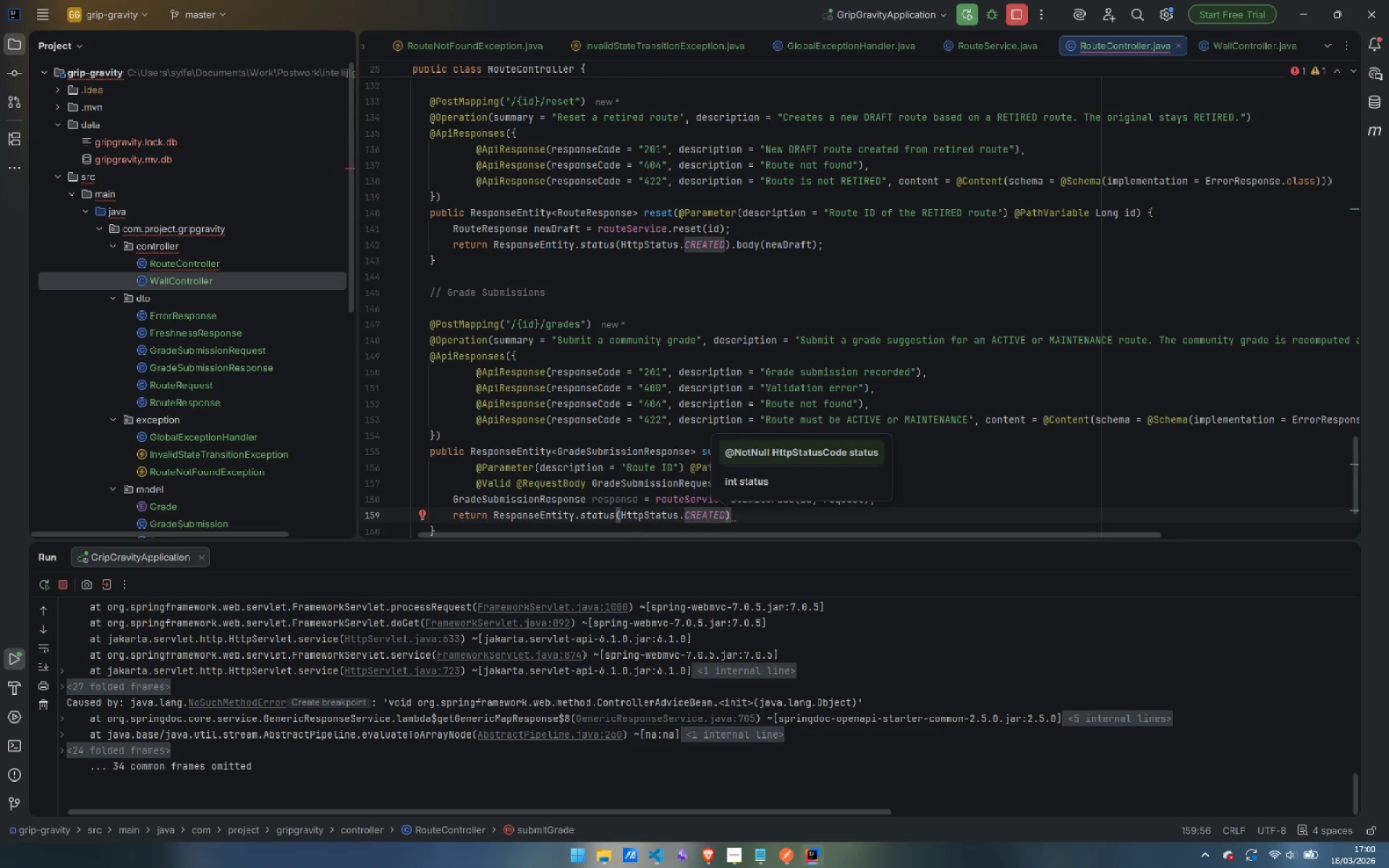 
key(ArrowRight)
 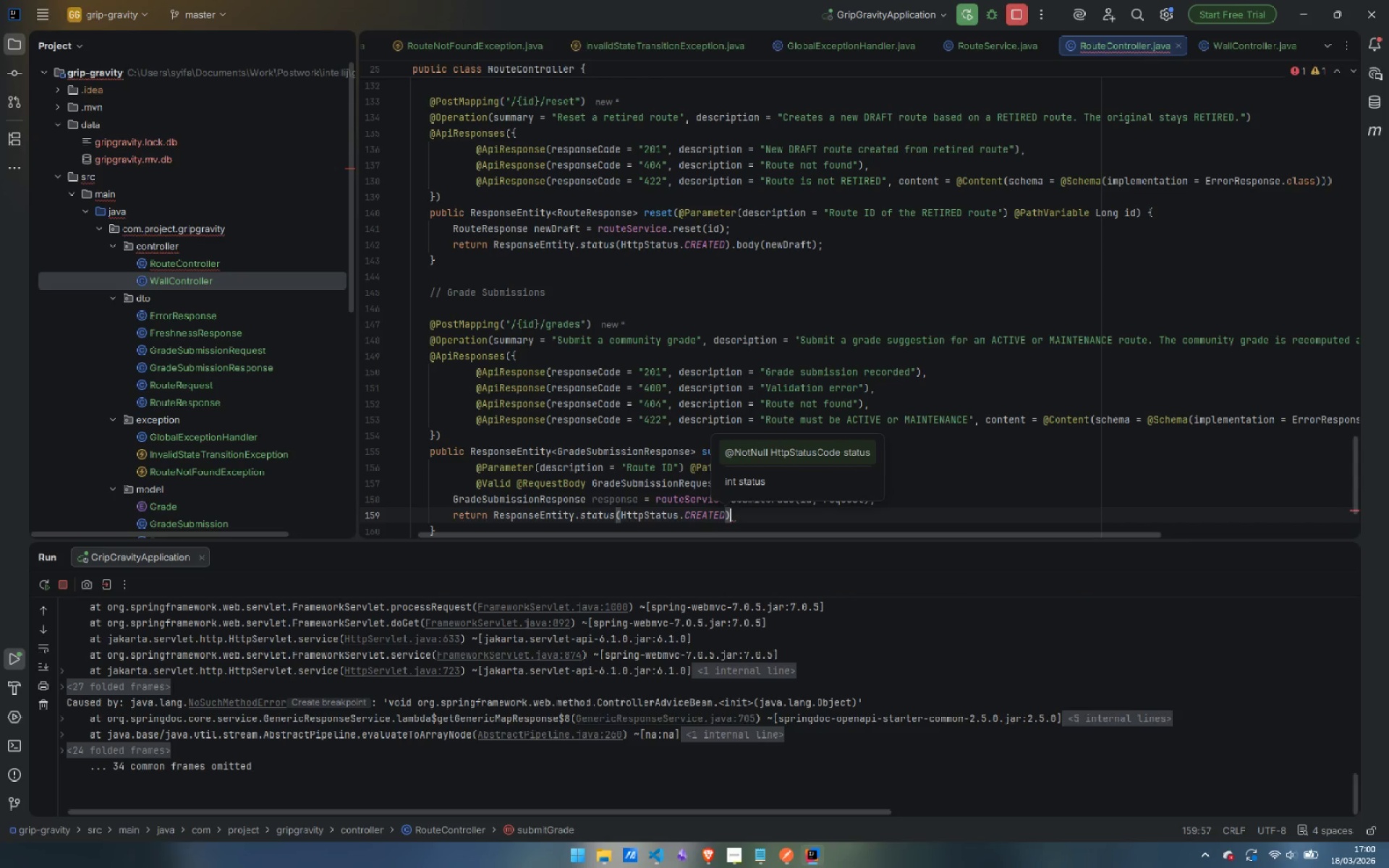 
type(.bo)
 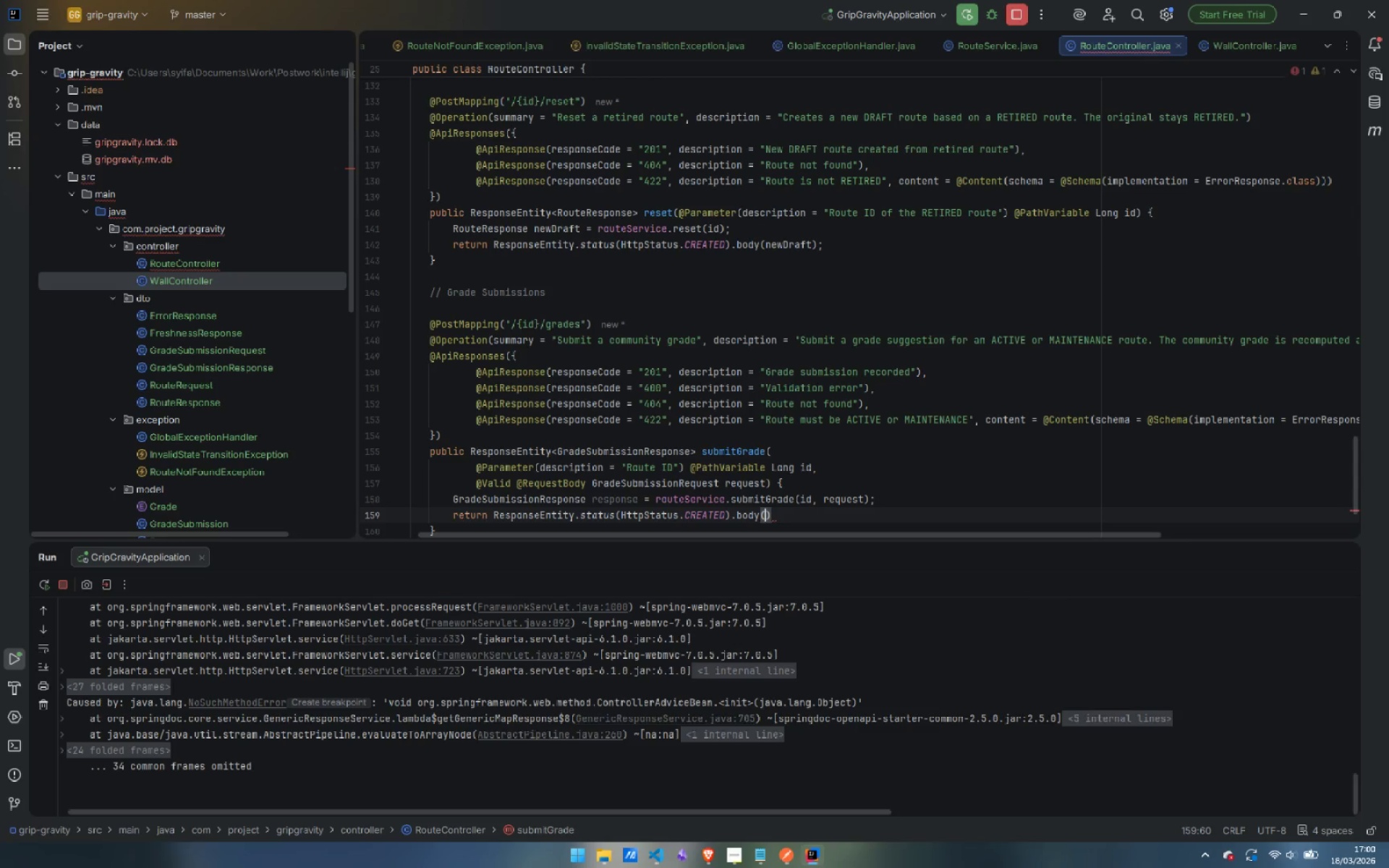 
key(Enter)
 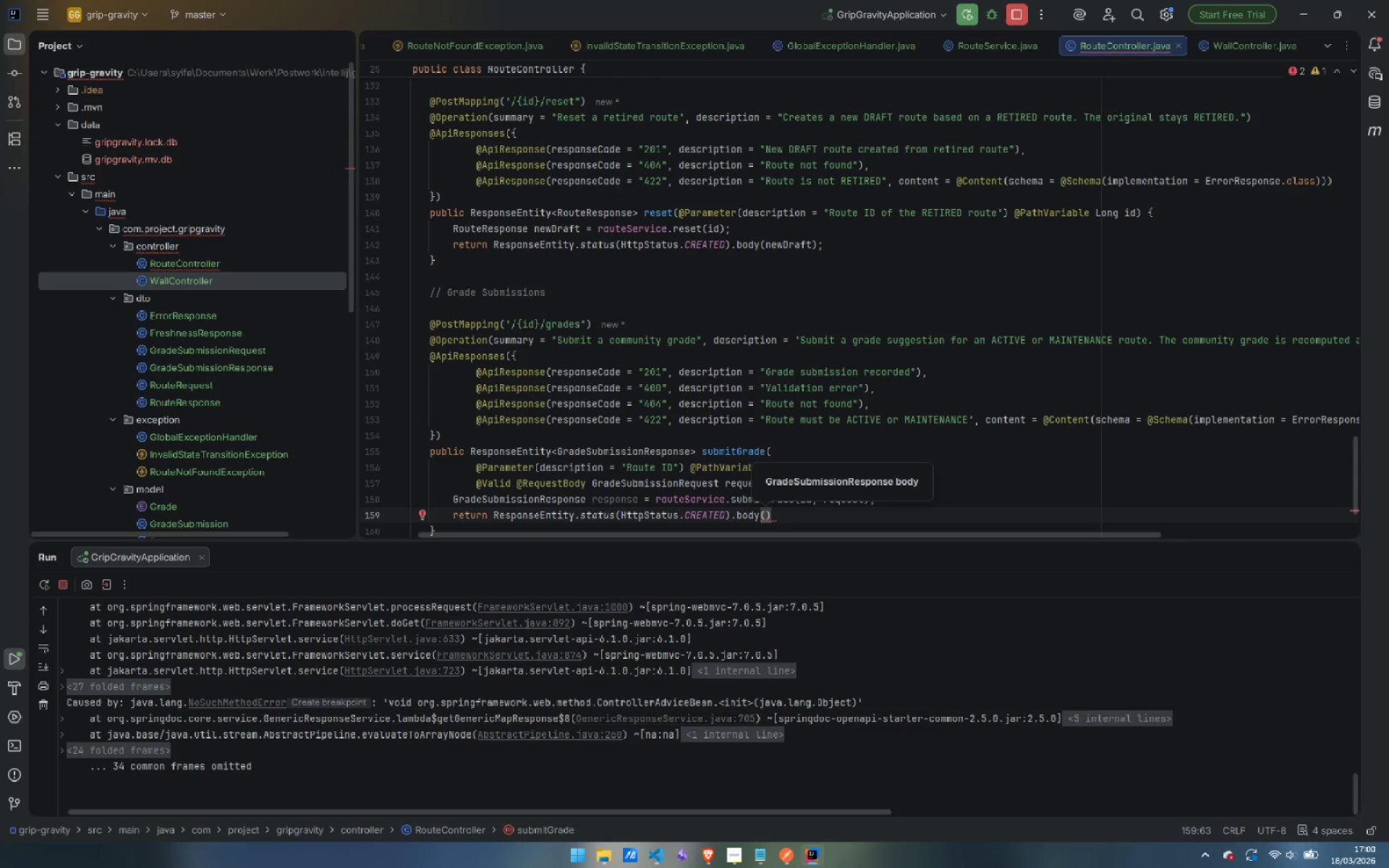 
type(re)
 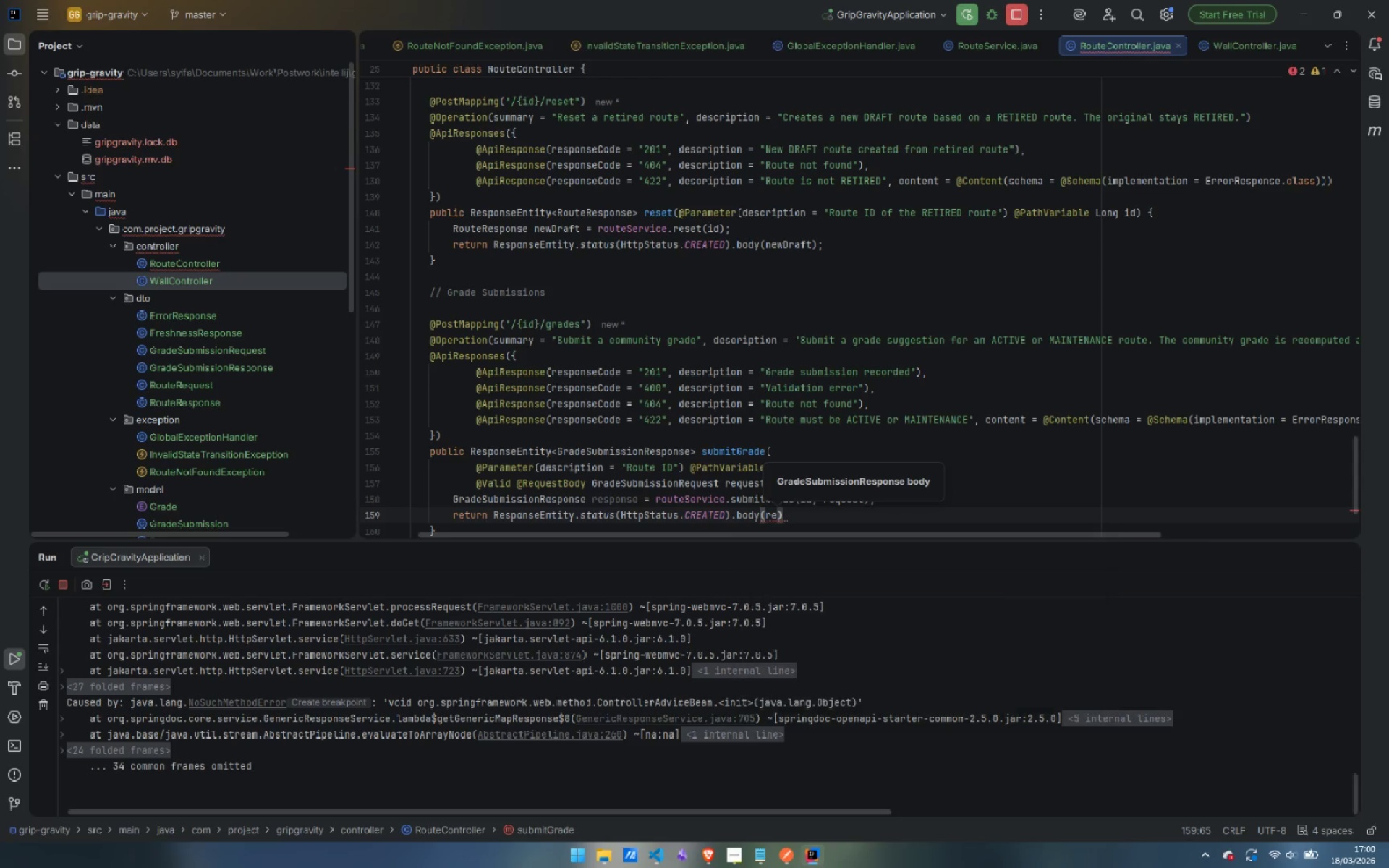 
key(Enter)
 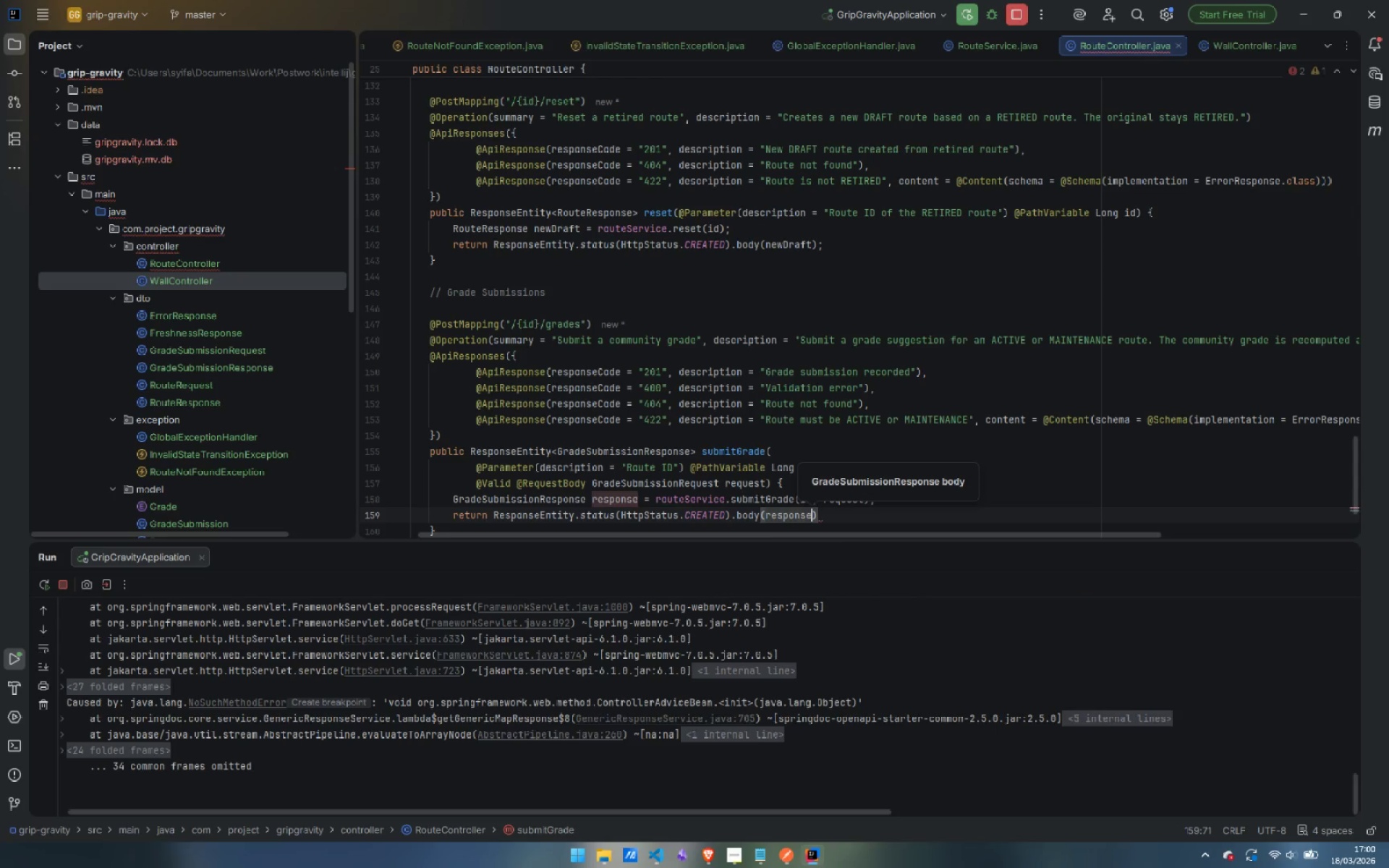 
key(ArrowRight)
 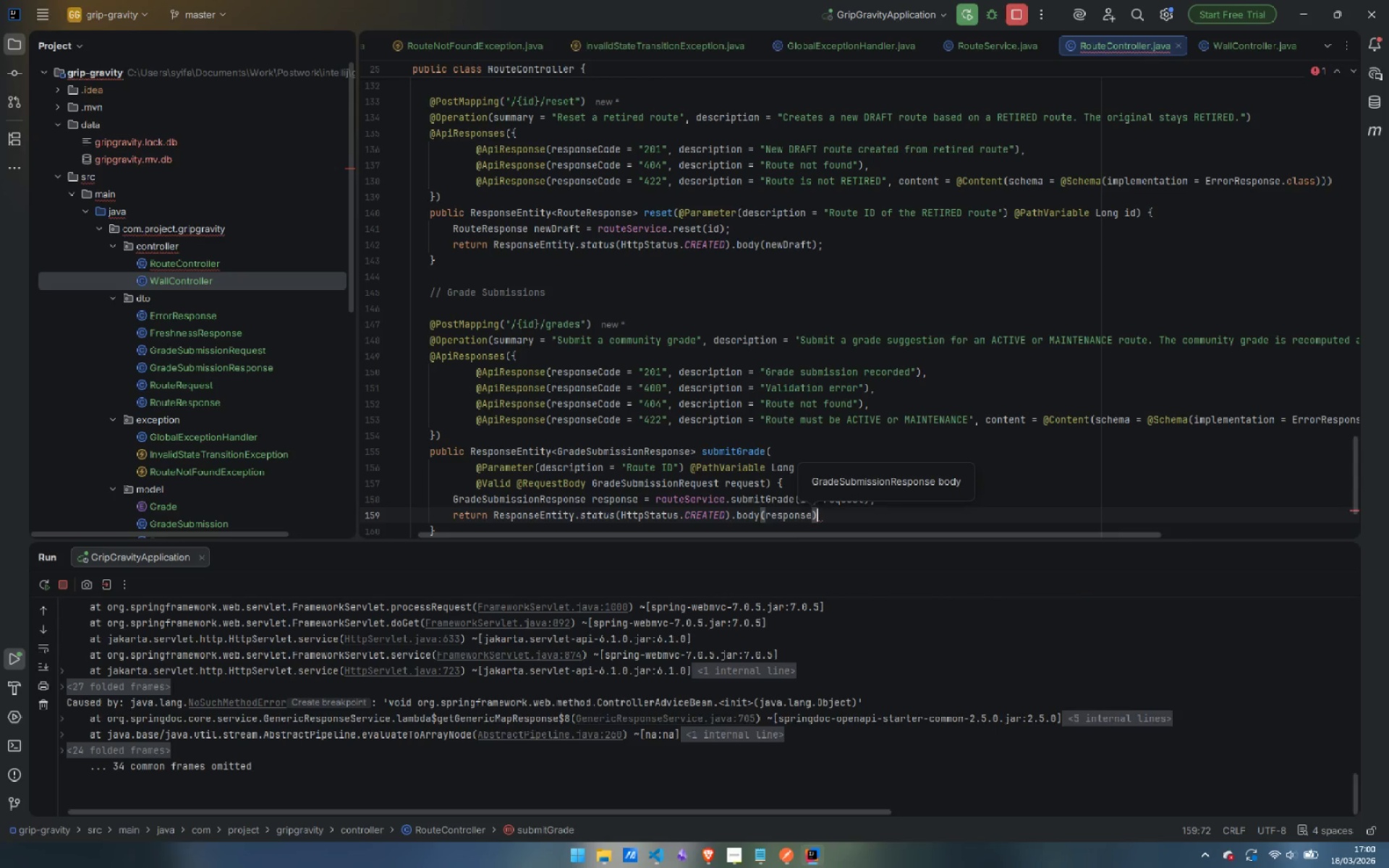 
key(Semicolon)
 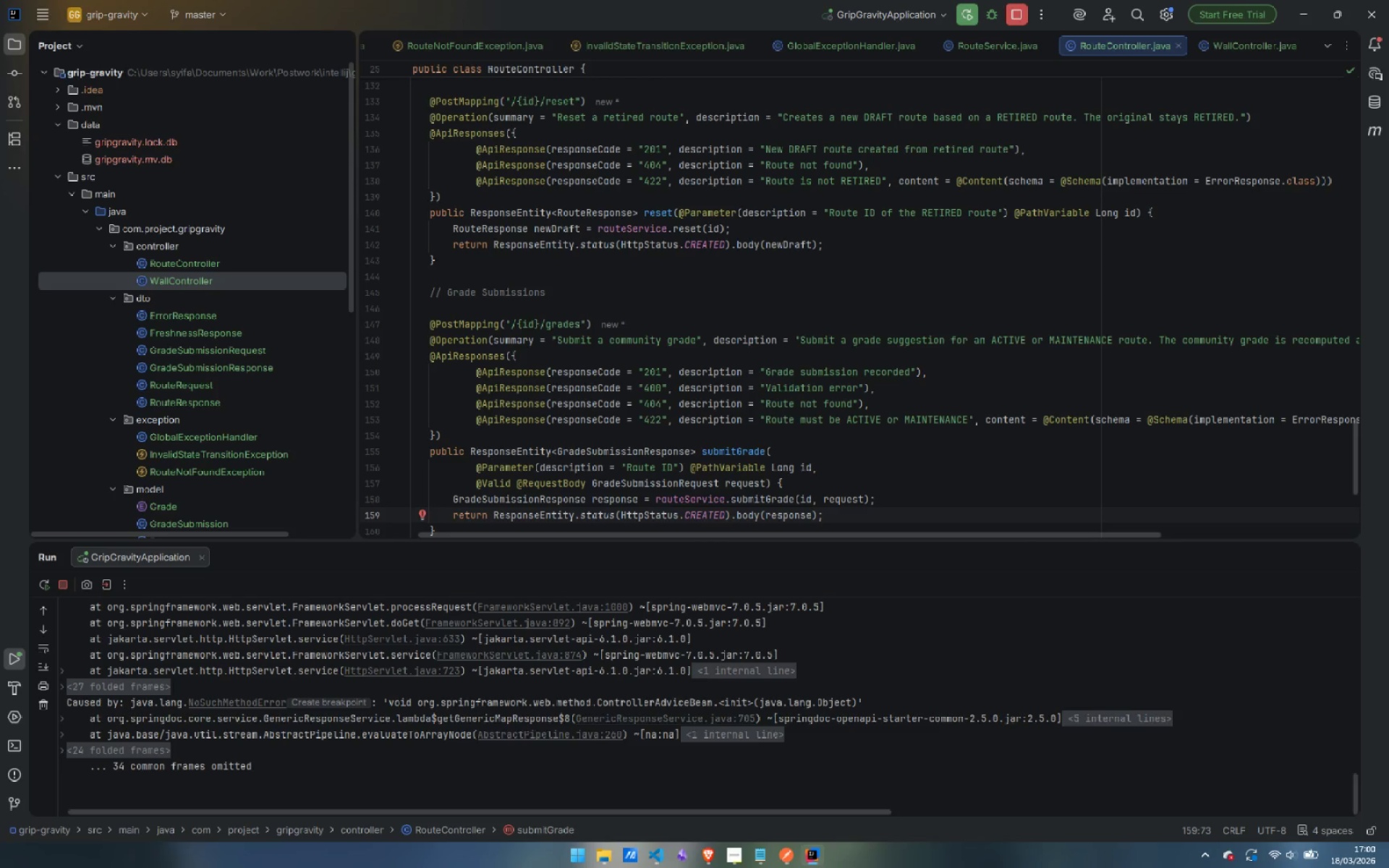 
key(ArrowDown)
 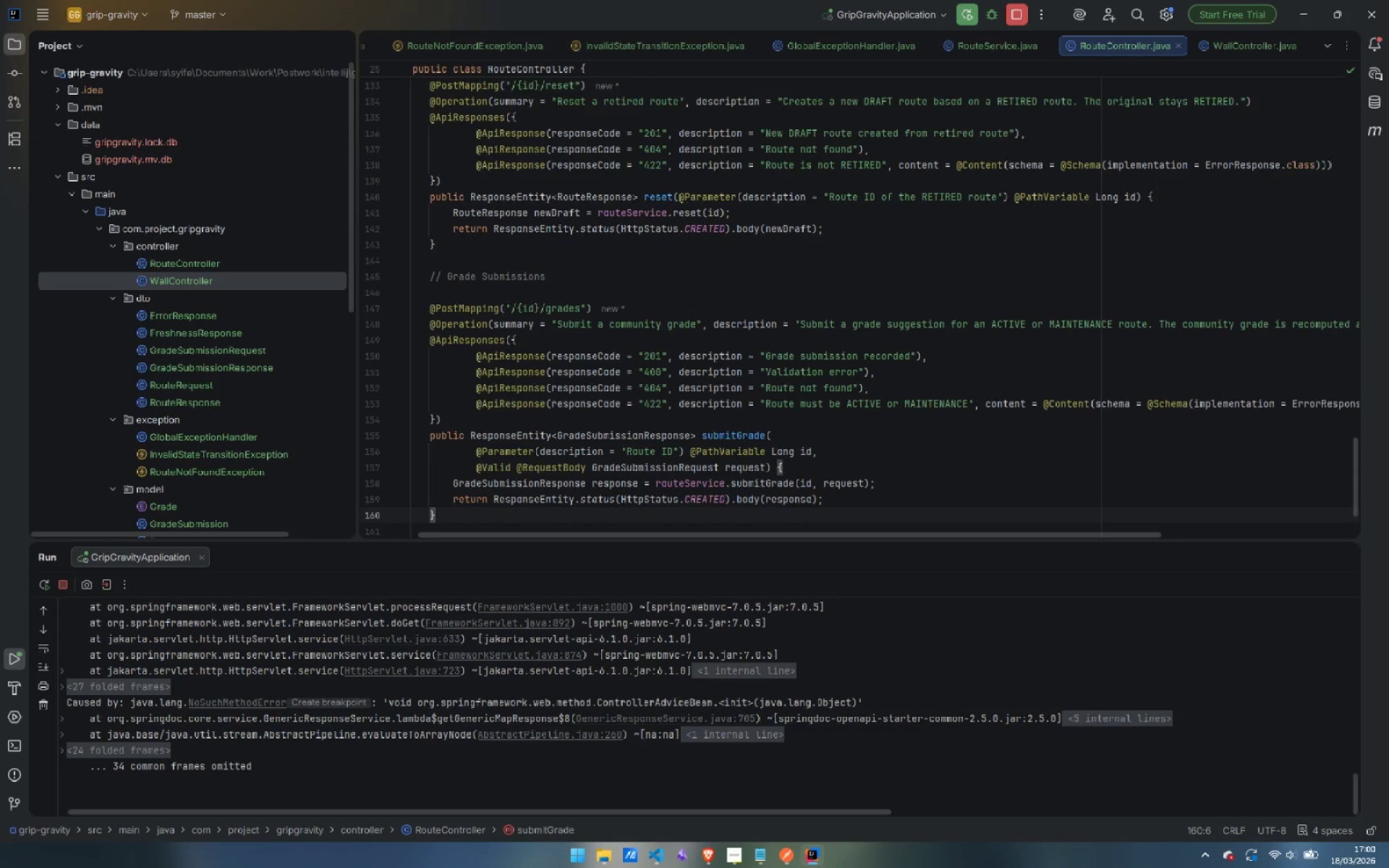 
key(Enter)
 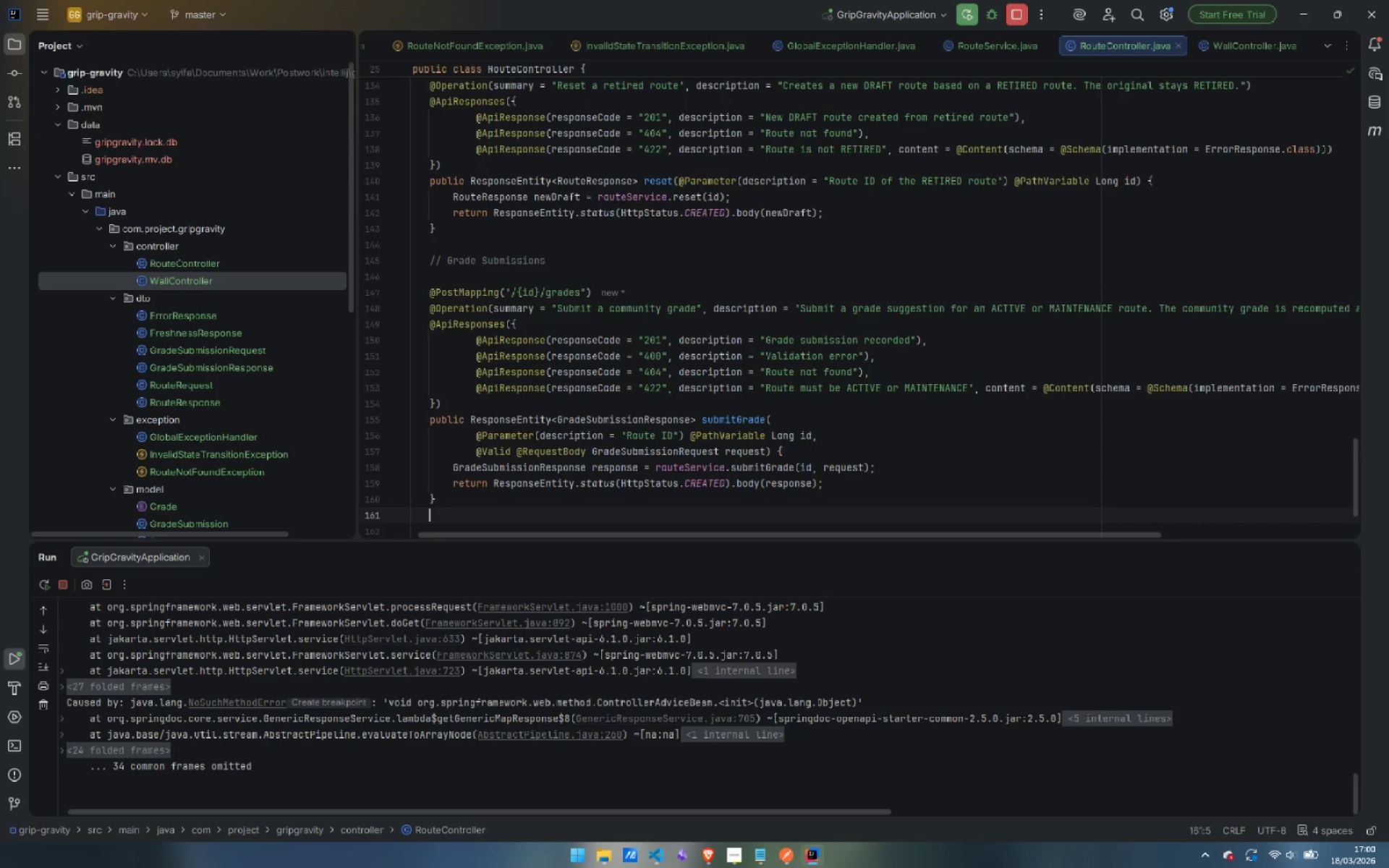 
key(Enter)
 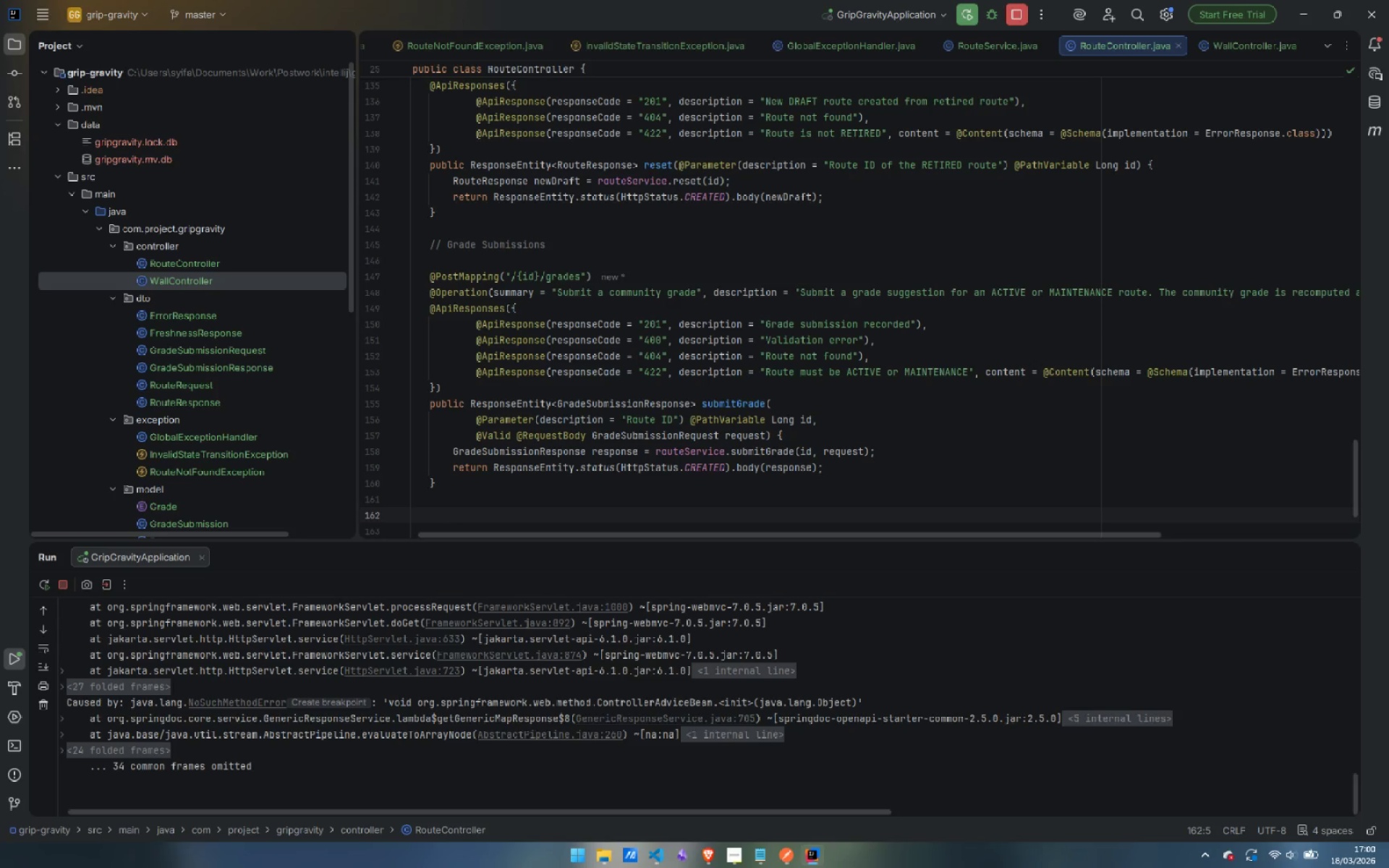 
wait(14.06)
 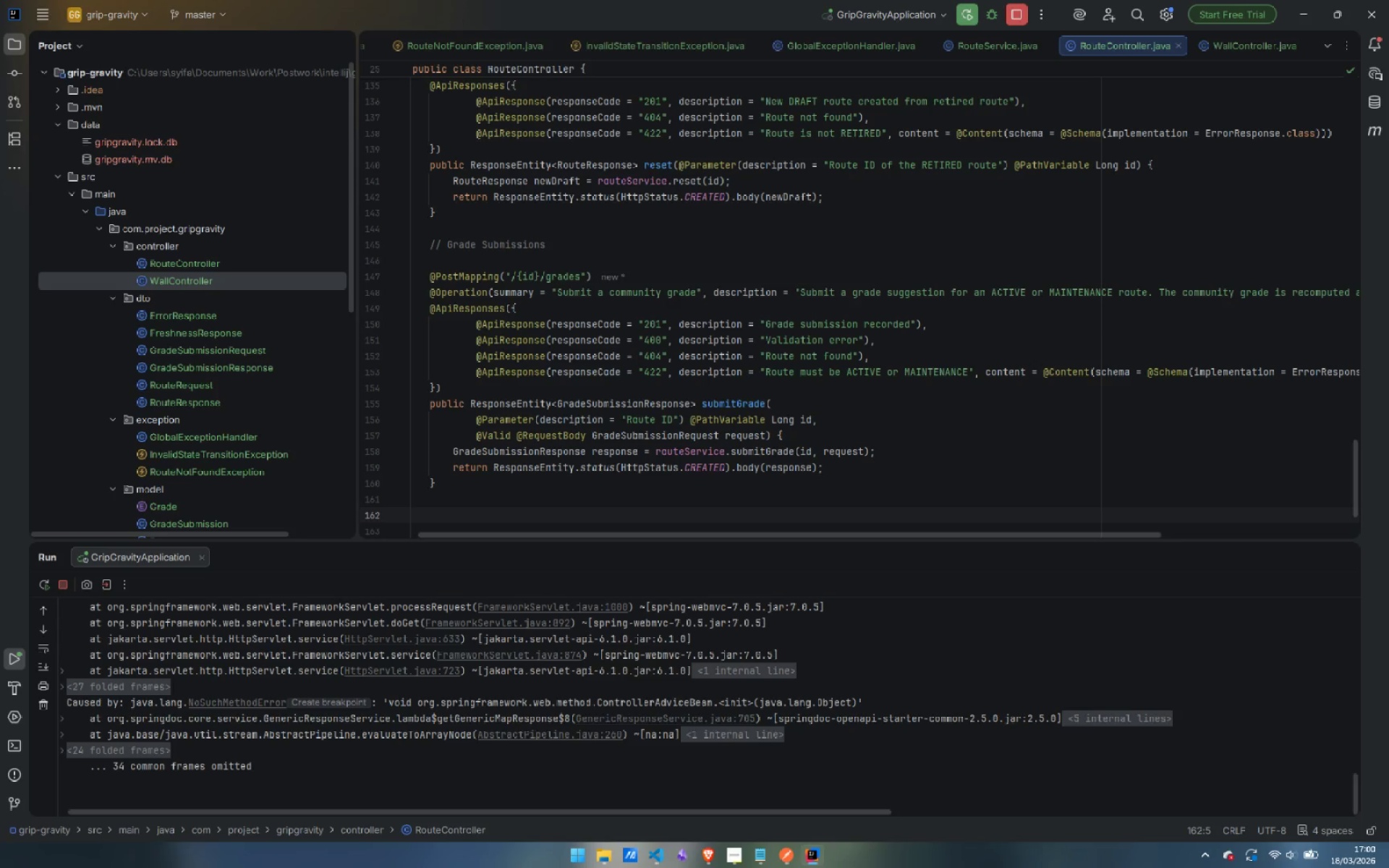 
type(@get)
key(Backspace)
key(Backspace)
key(Backspace)
type(Get)
 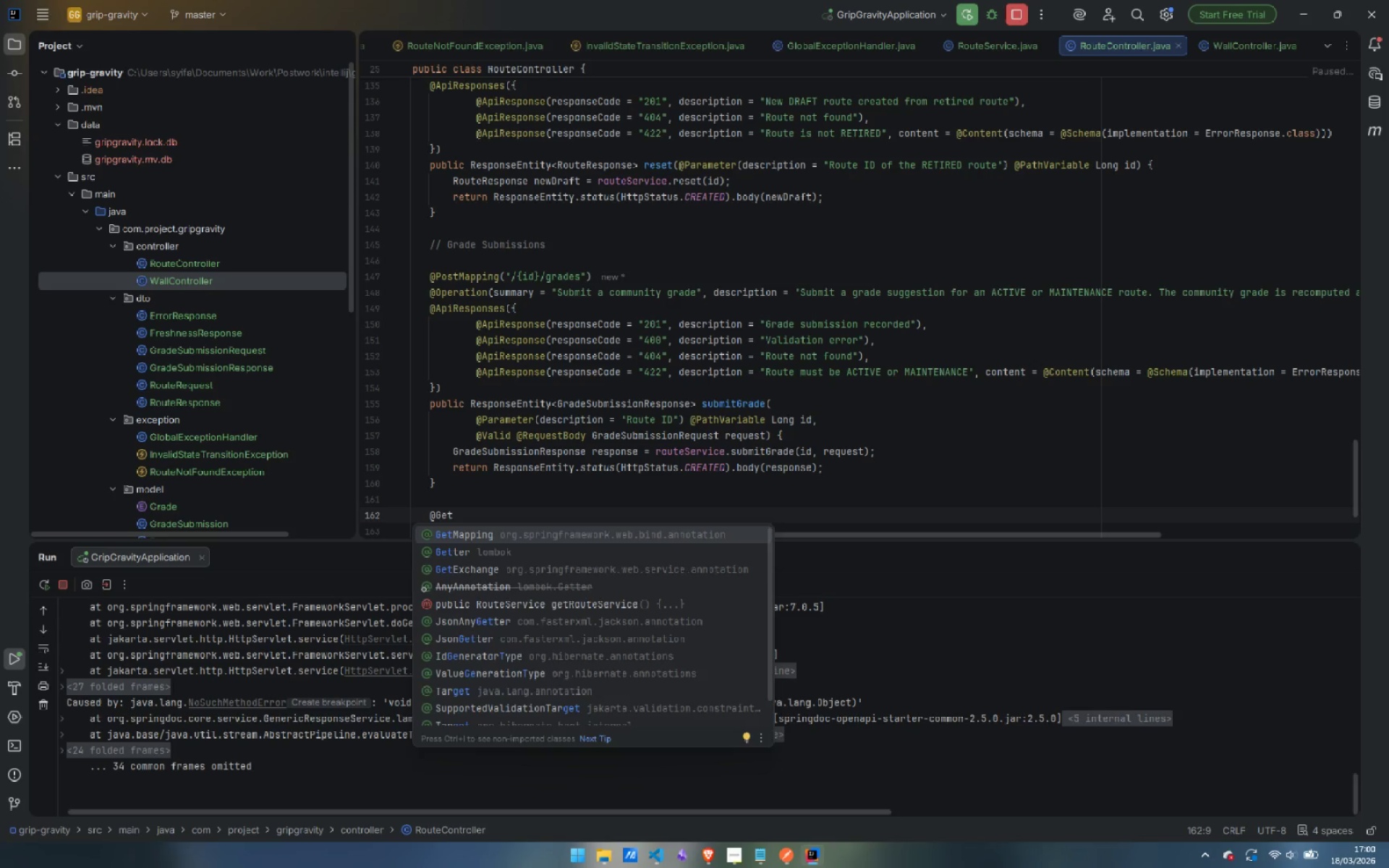 
key(Enter)
 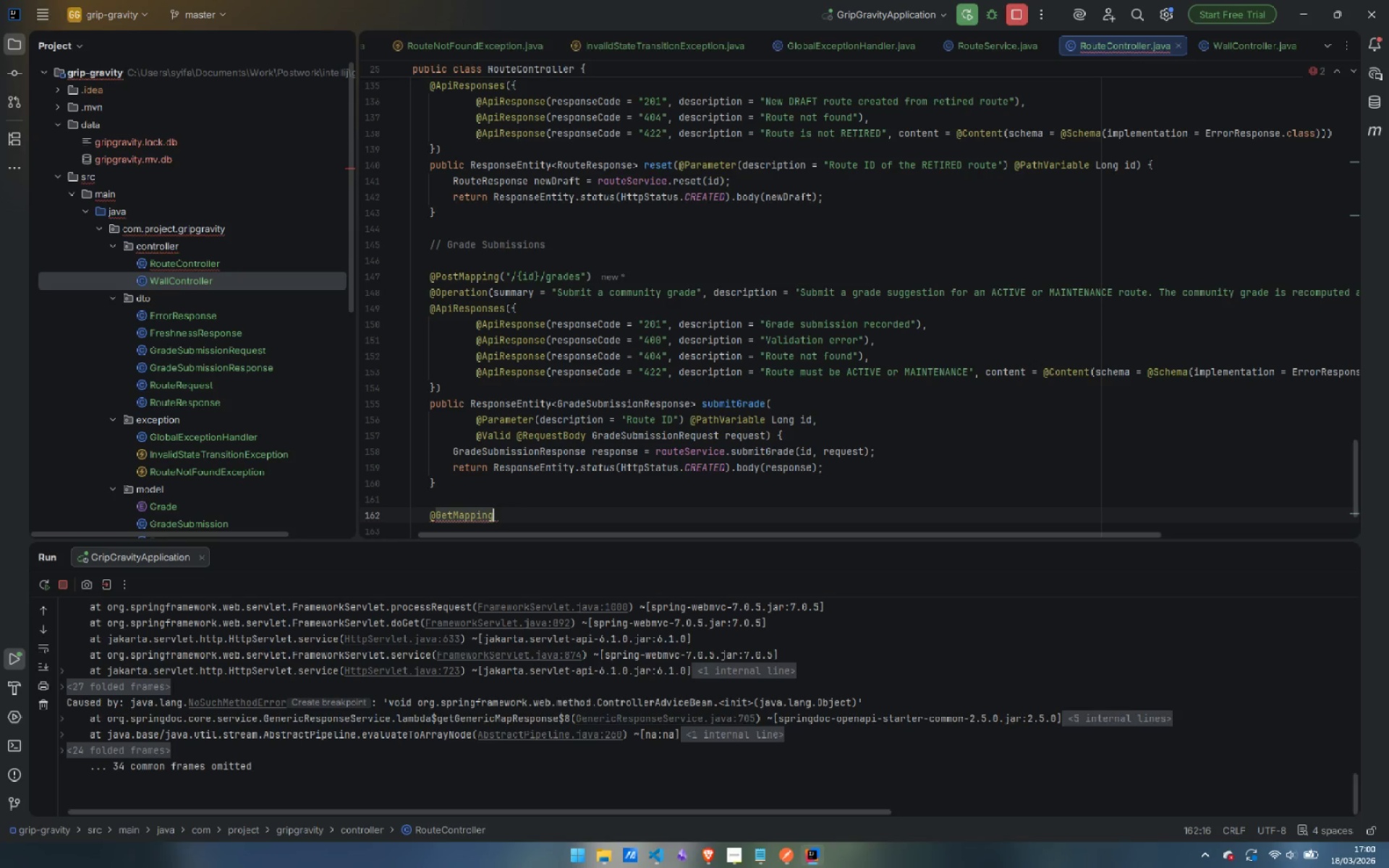 
key(Shift+ShiftLeft)
 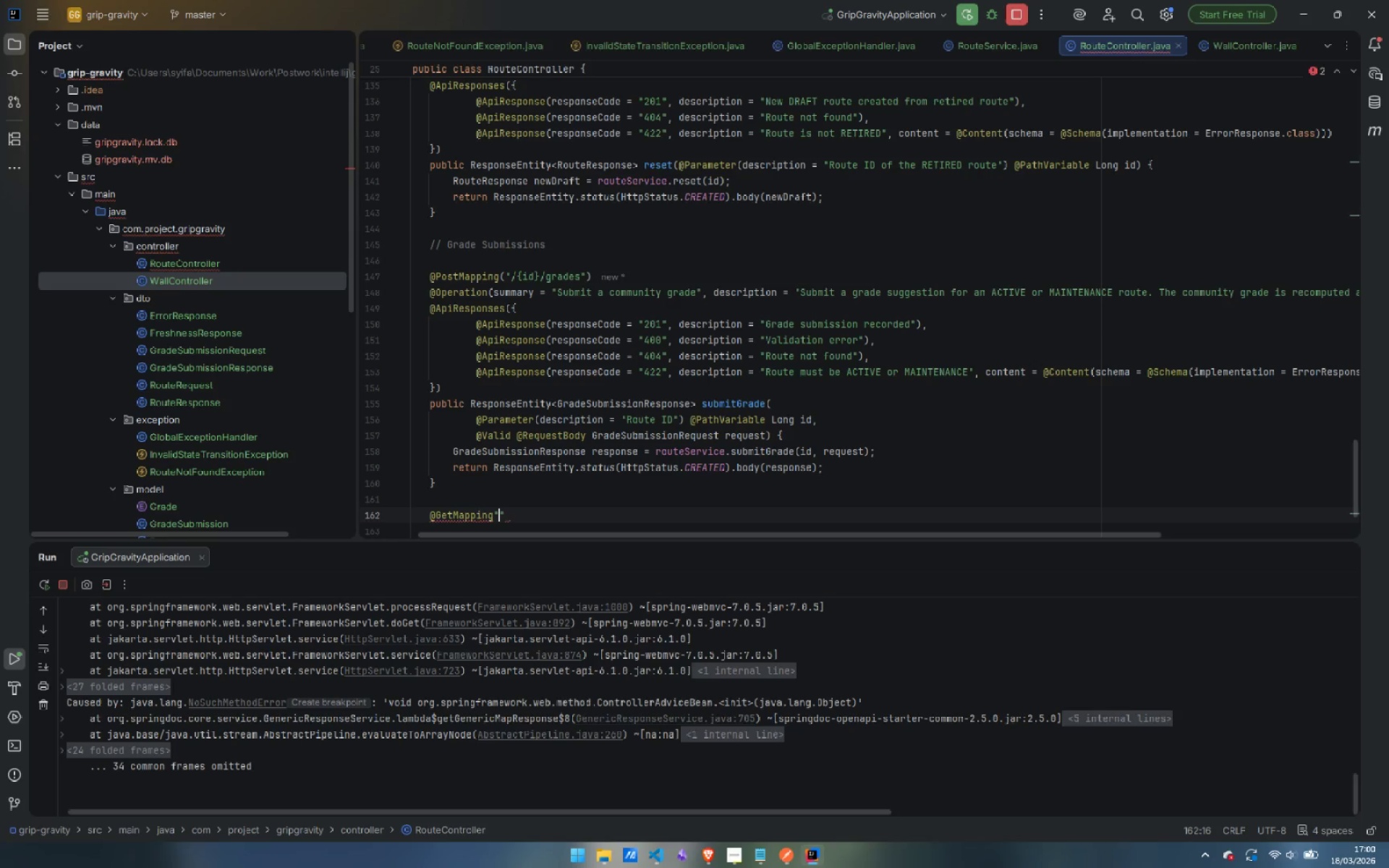 
key(Shift+Quote)
 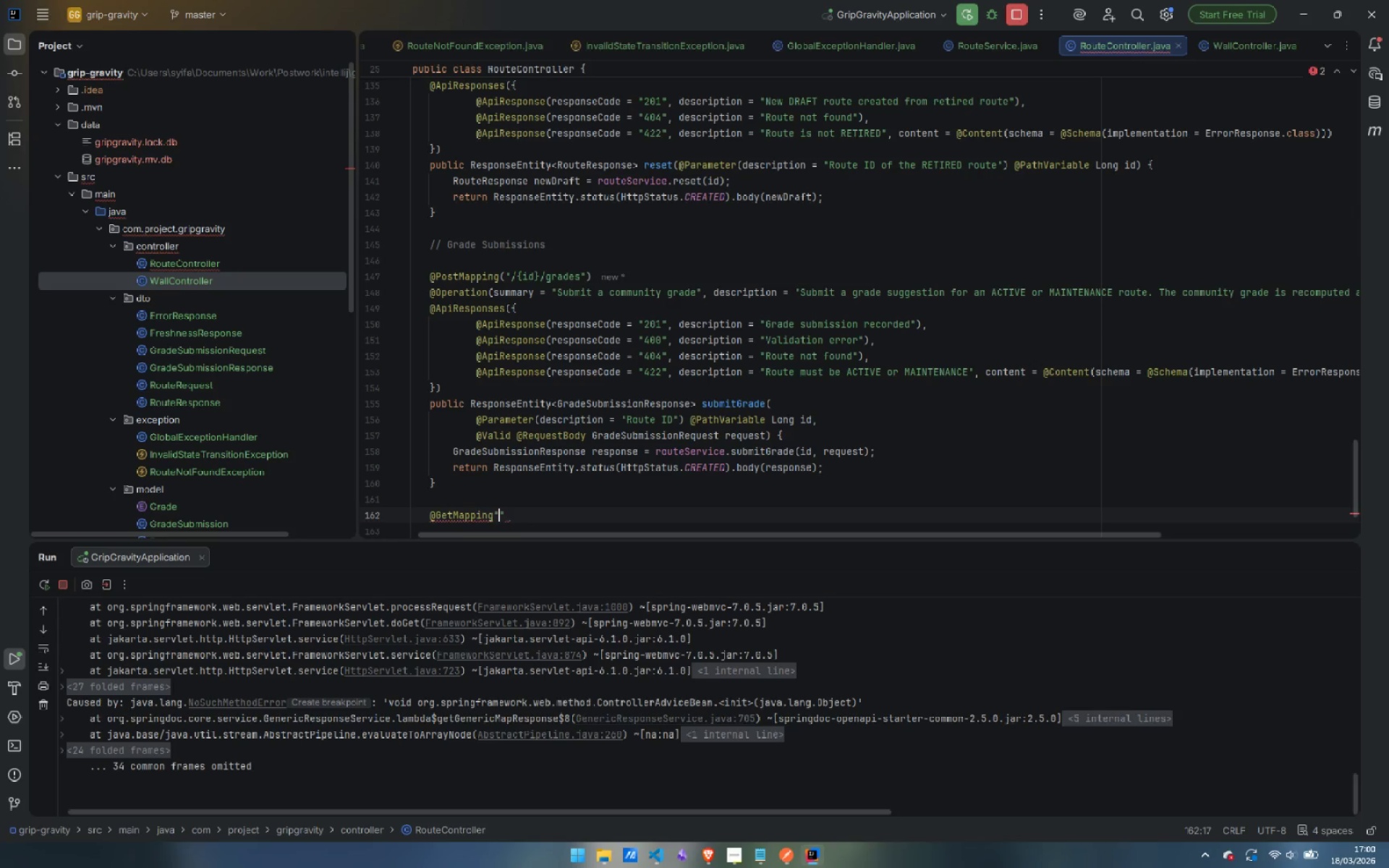 
key(Slash)
 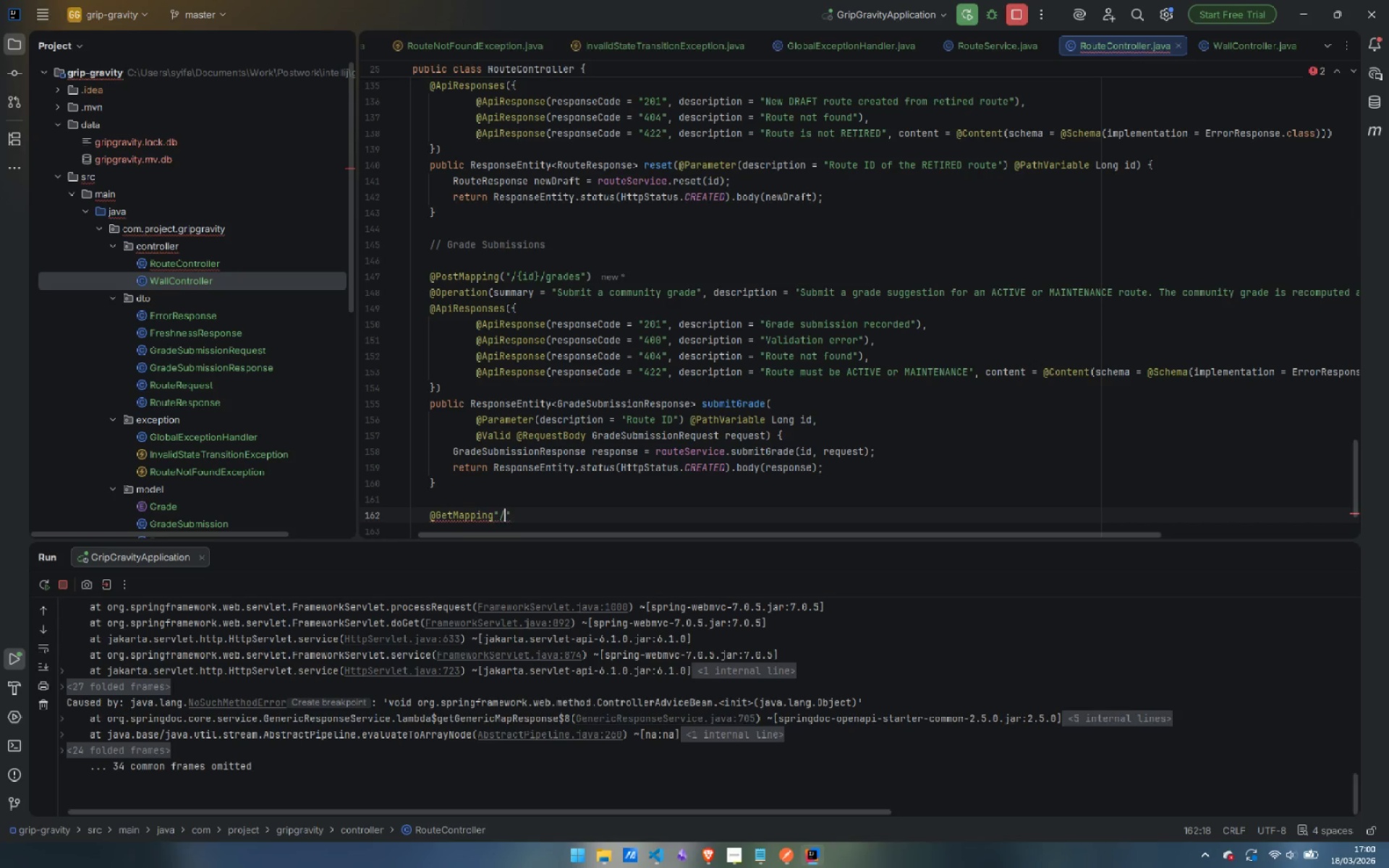 
key(Shift+BracketLeft)
 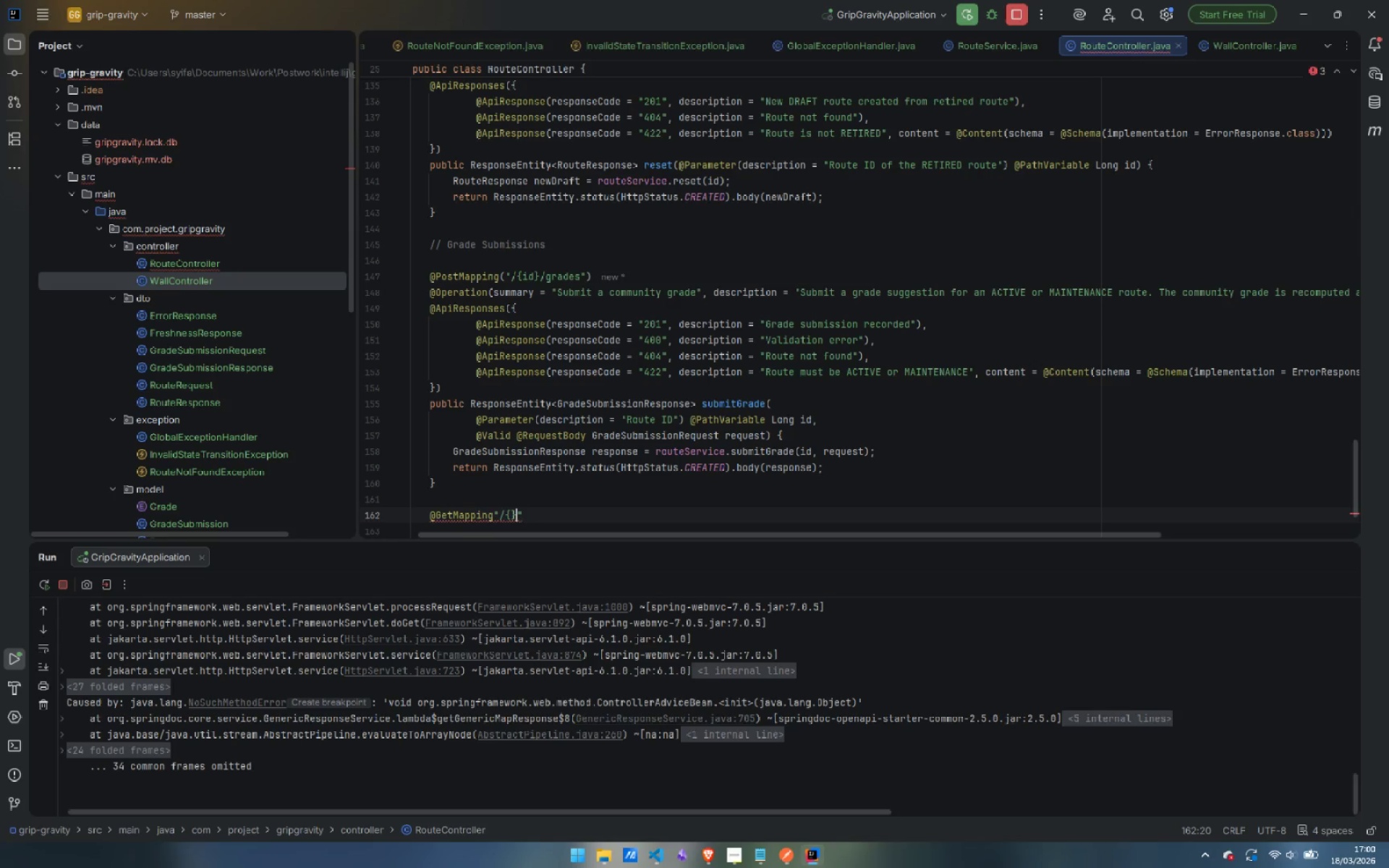 
key(Shift+BracketRight)
 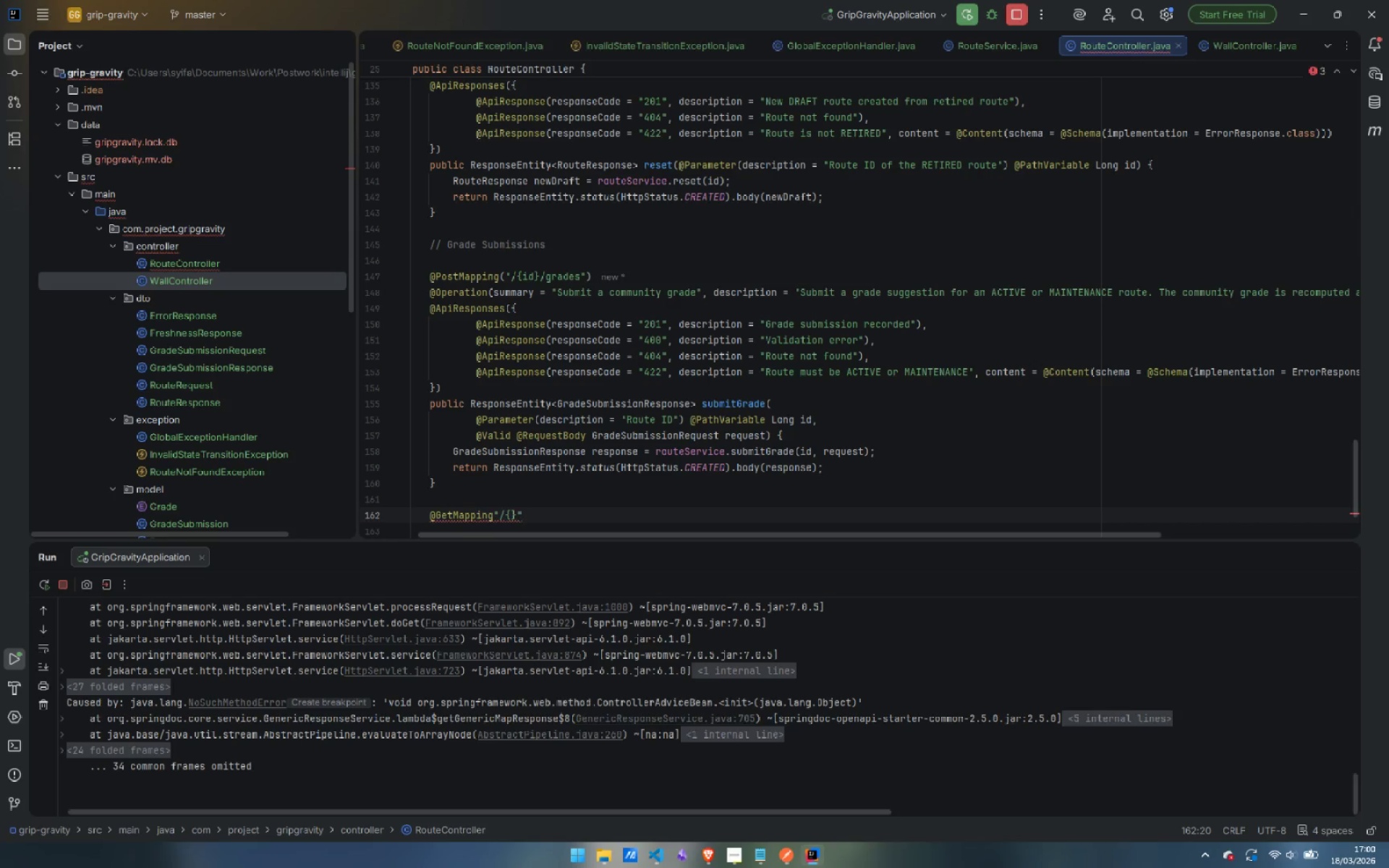 
key(ArrowRight)
 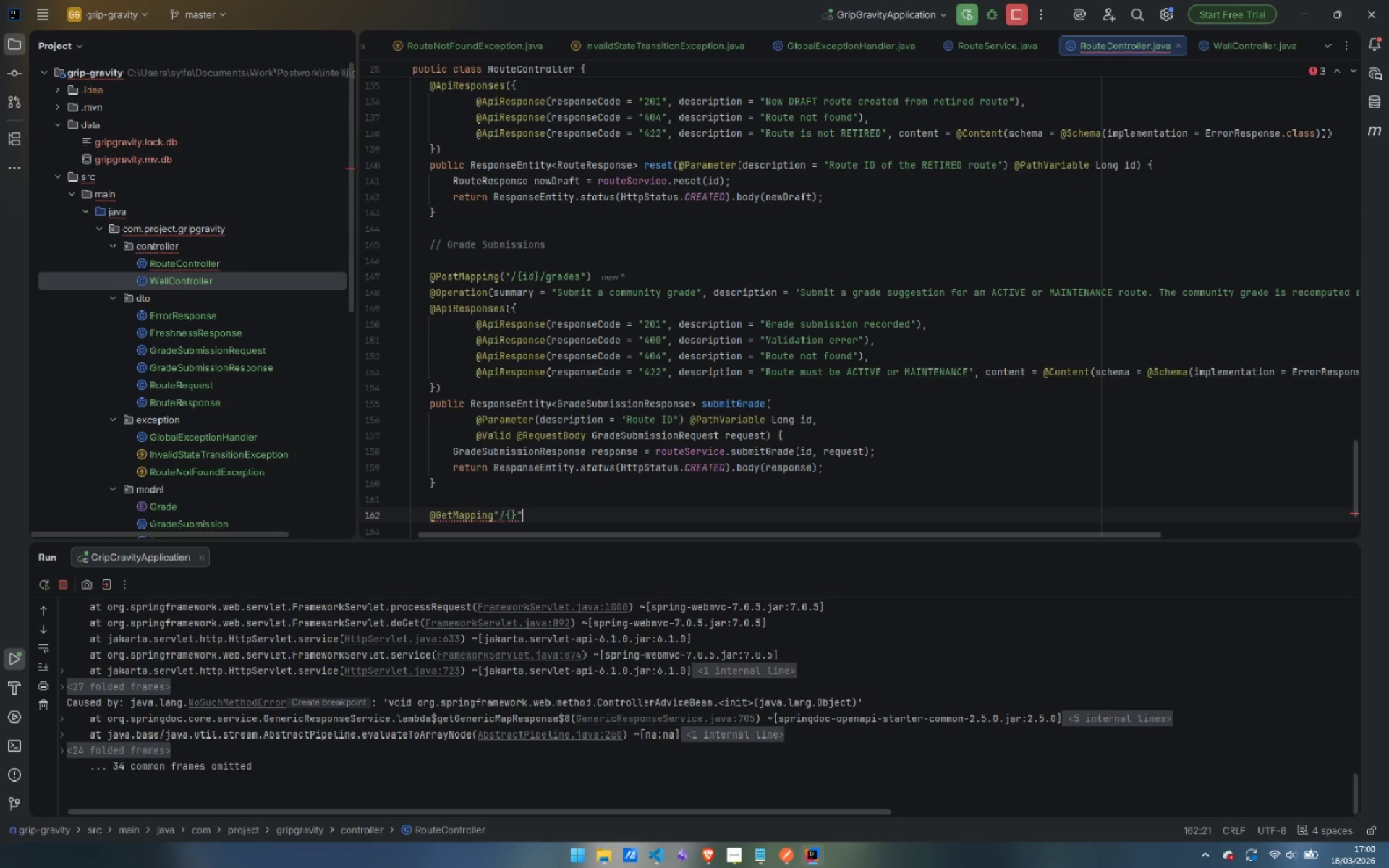 
key(Shift+ArrowLeft)
 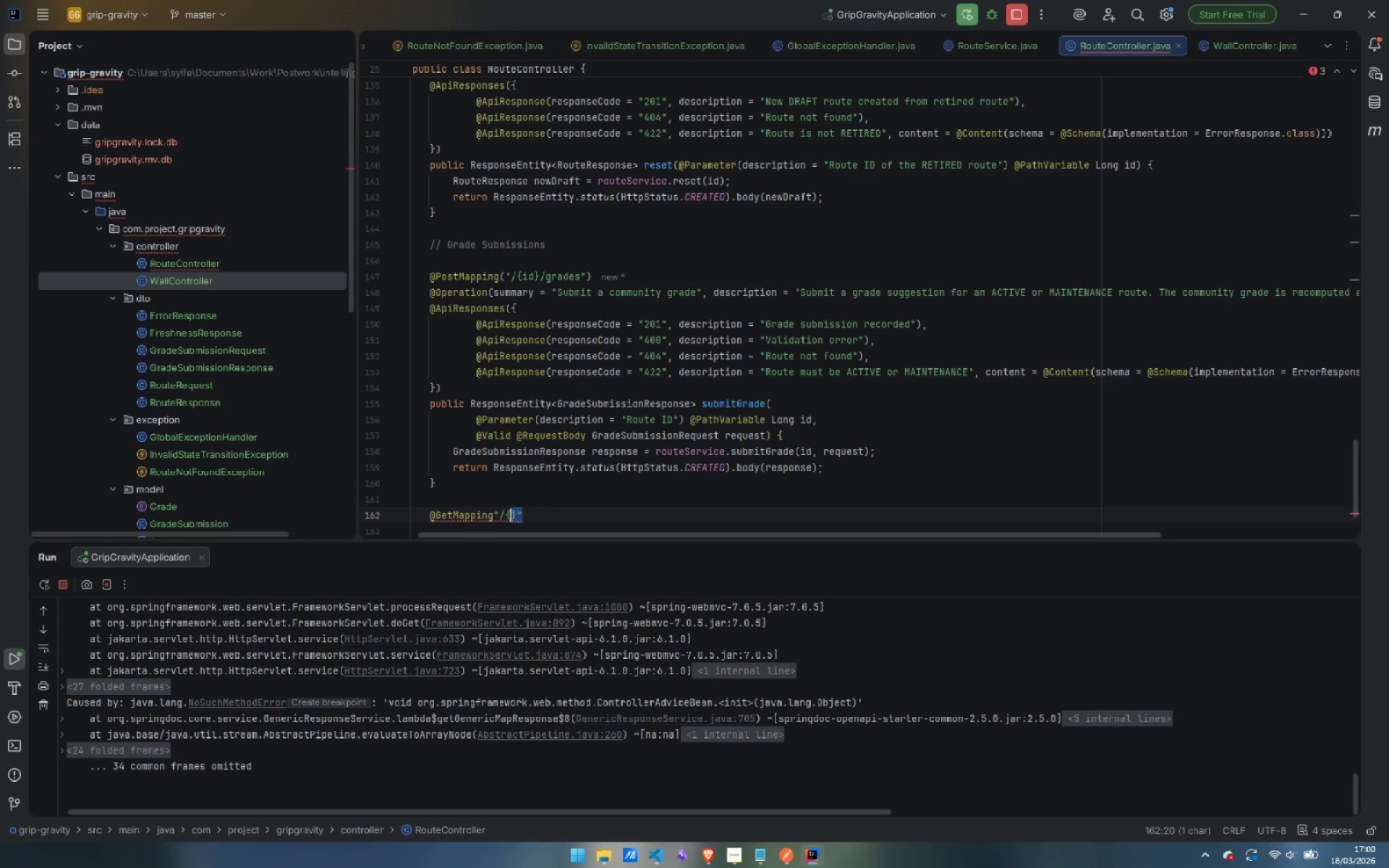 
key(Shift+ArrowLeft)
 